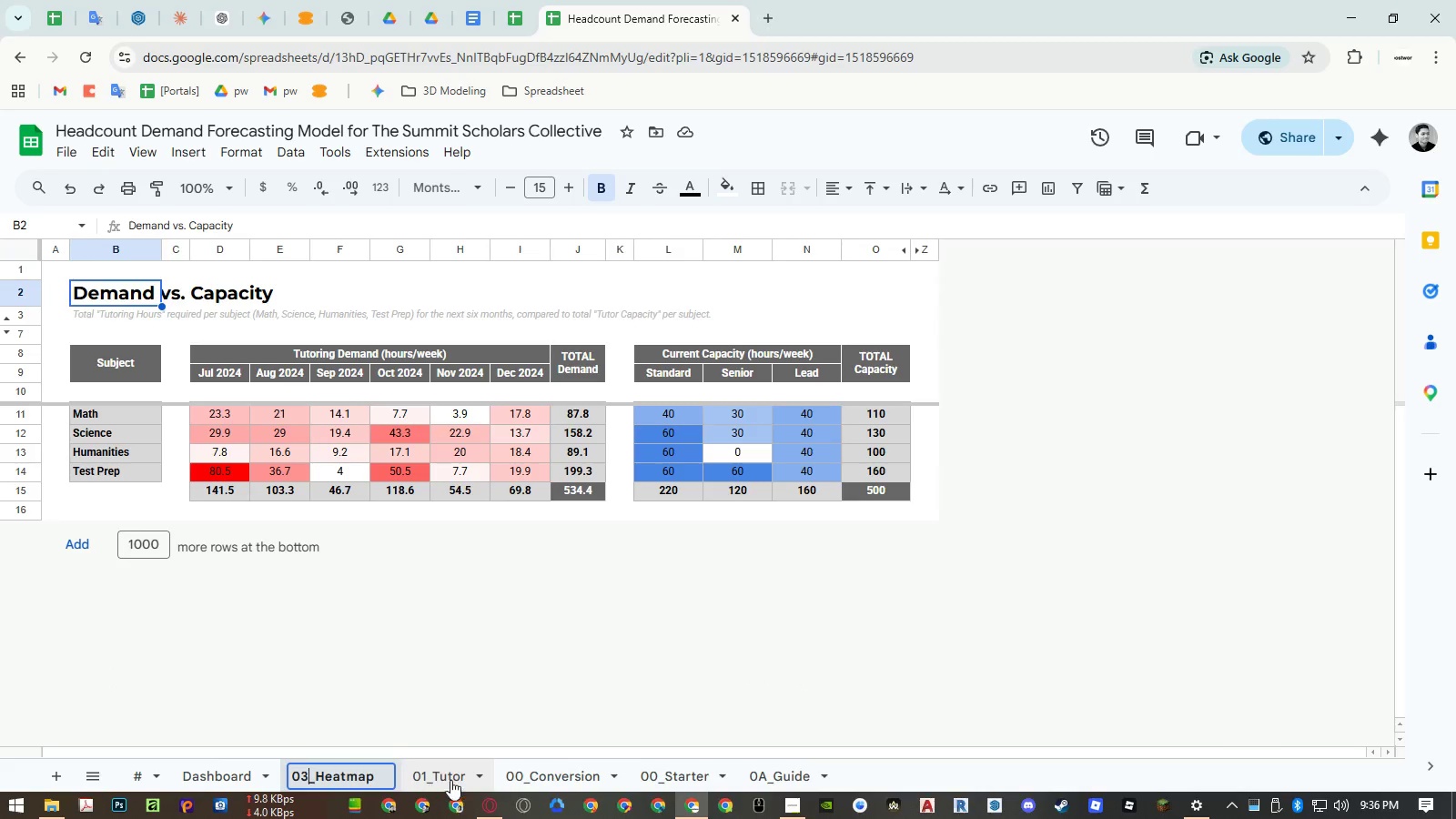 
left_click([451, 780])
 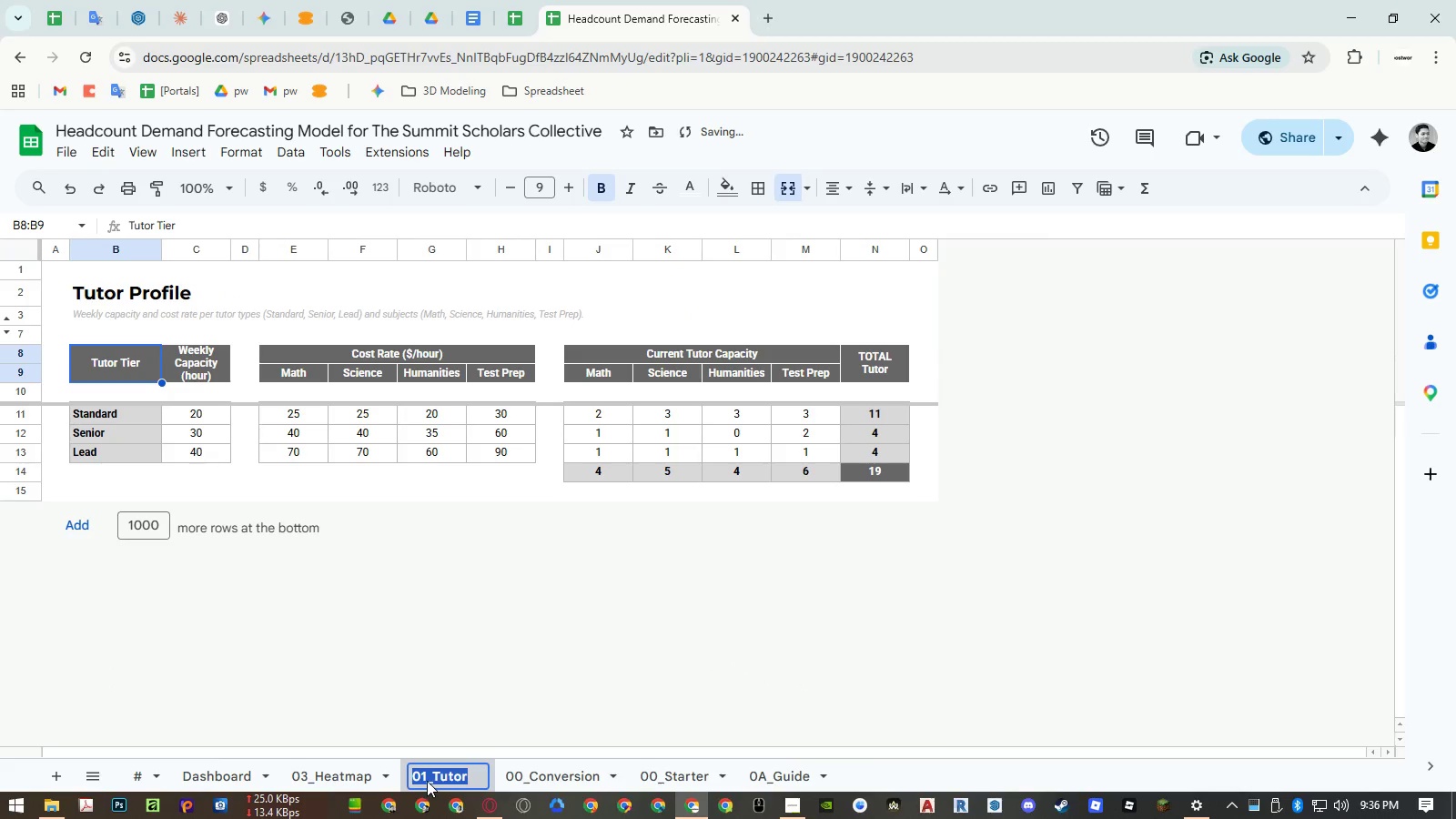 
triple_click([426, 781])
 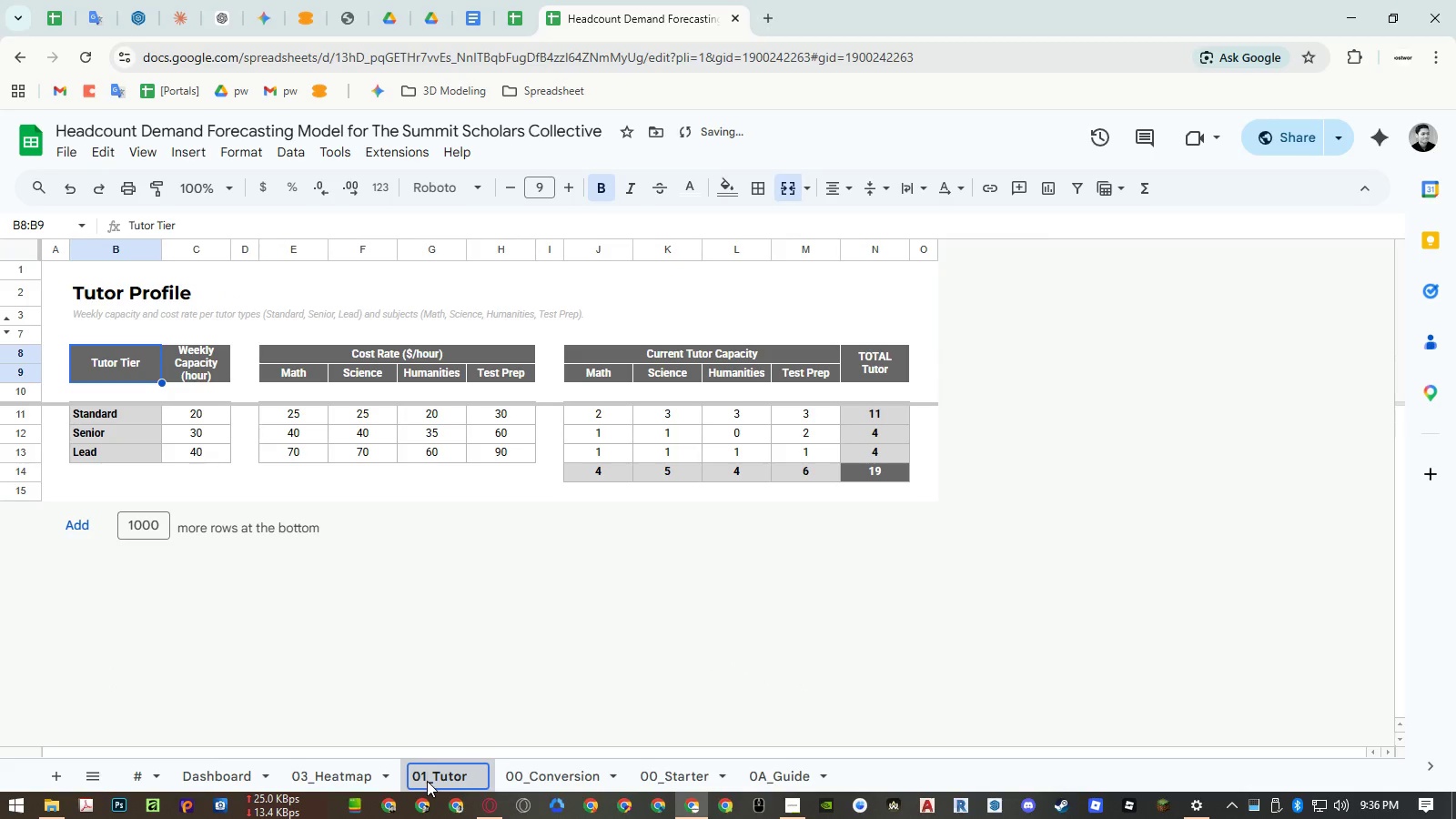 
key(Backspace)
 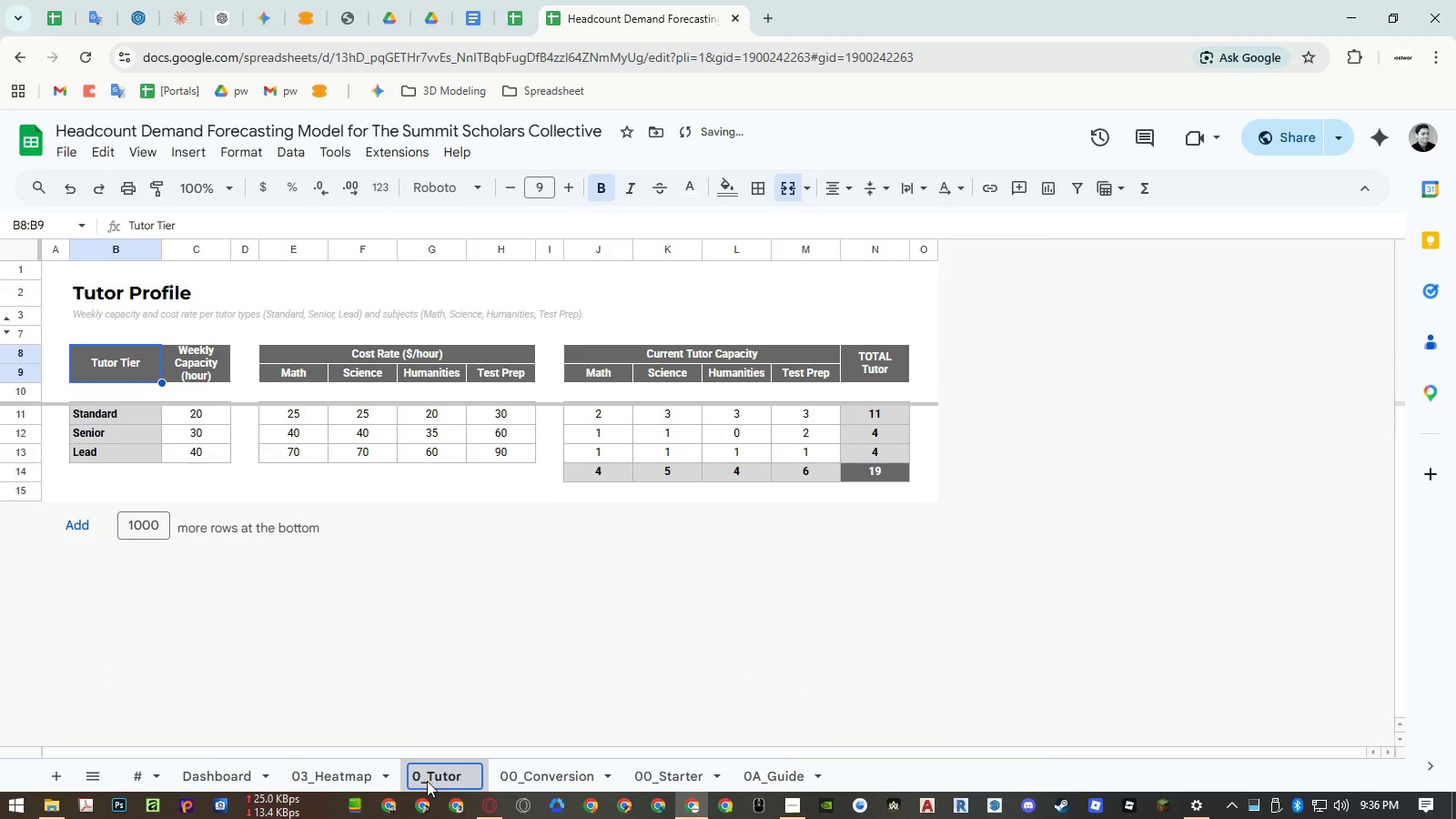 
key(Numpad2)
 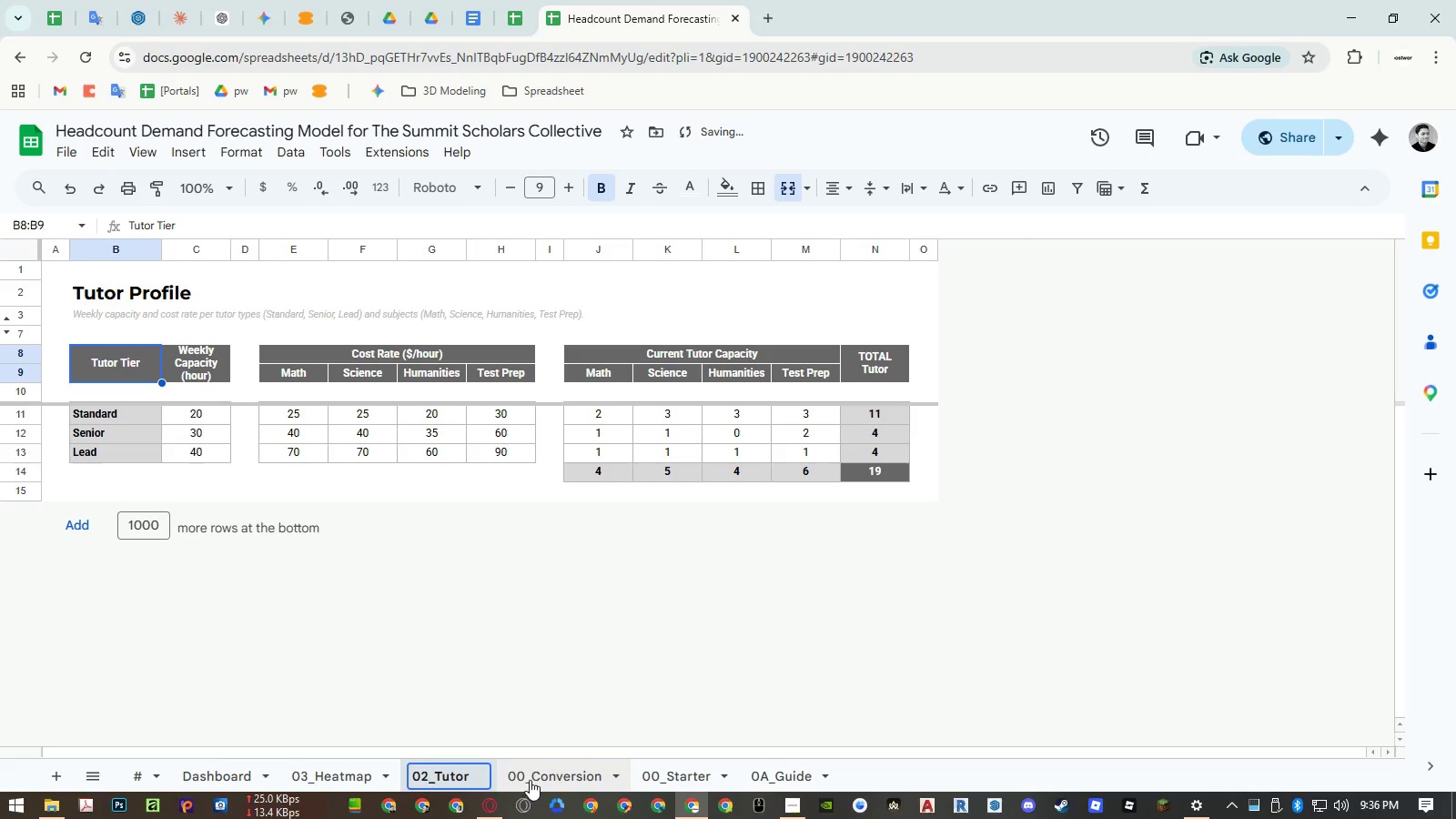 
double_click([530, 780])
 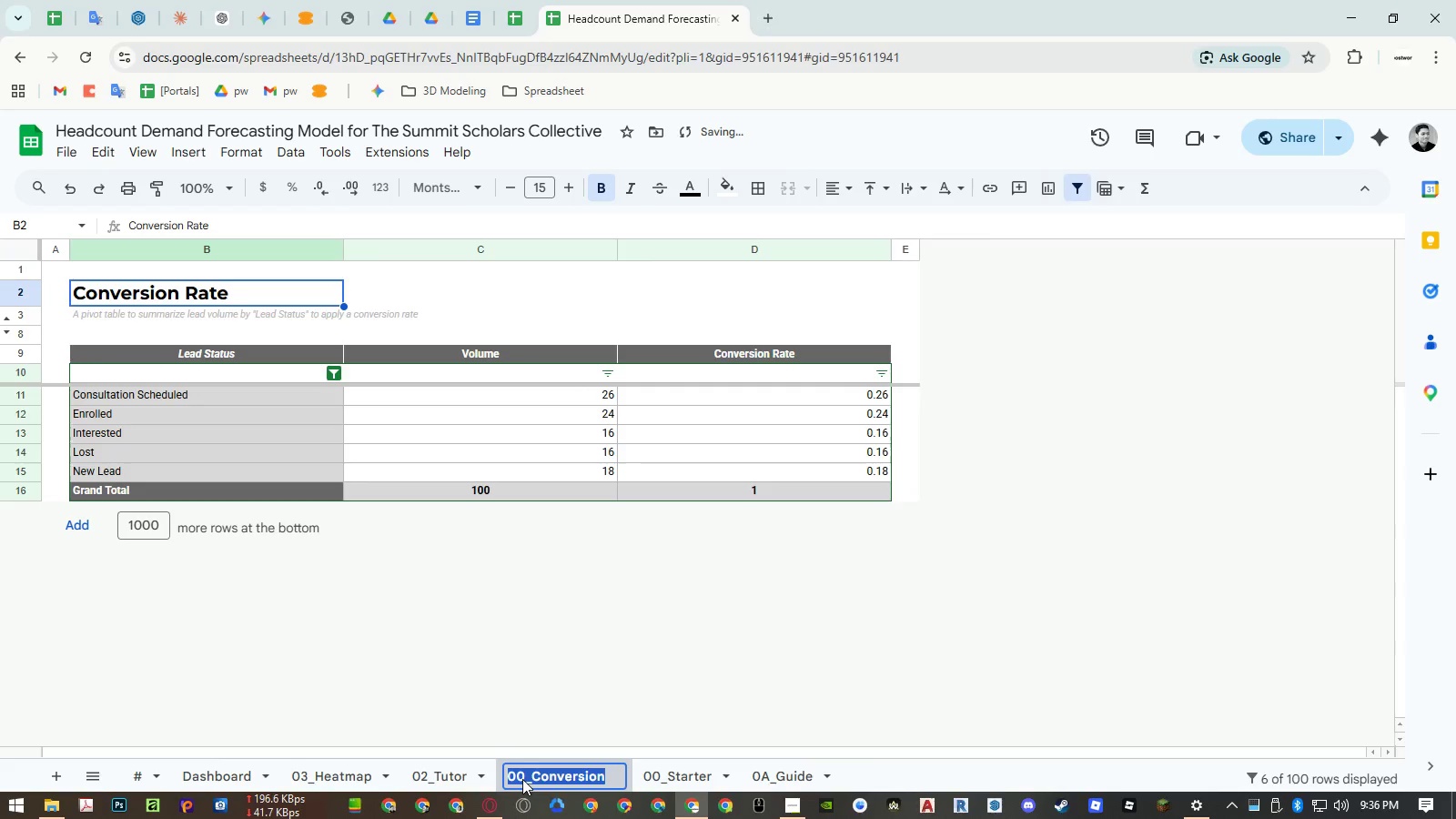 
left_click([522, 779])
 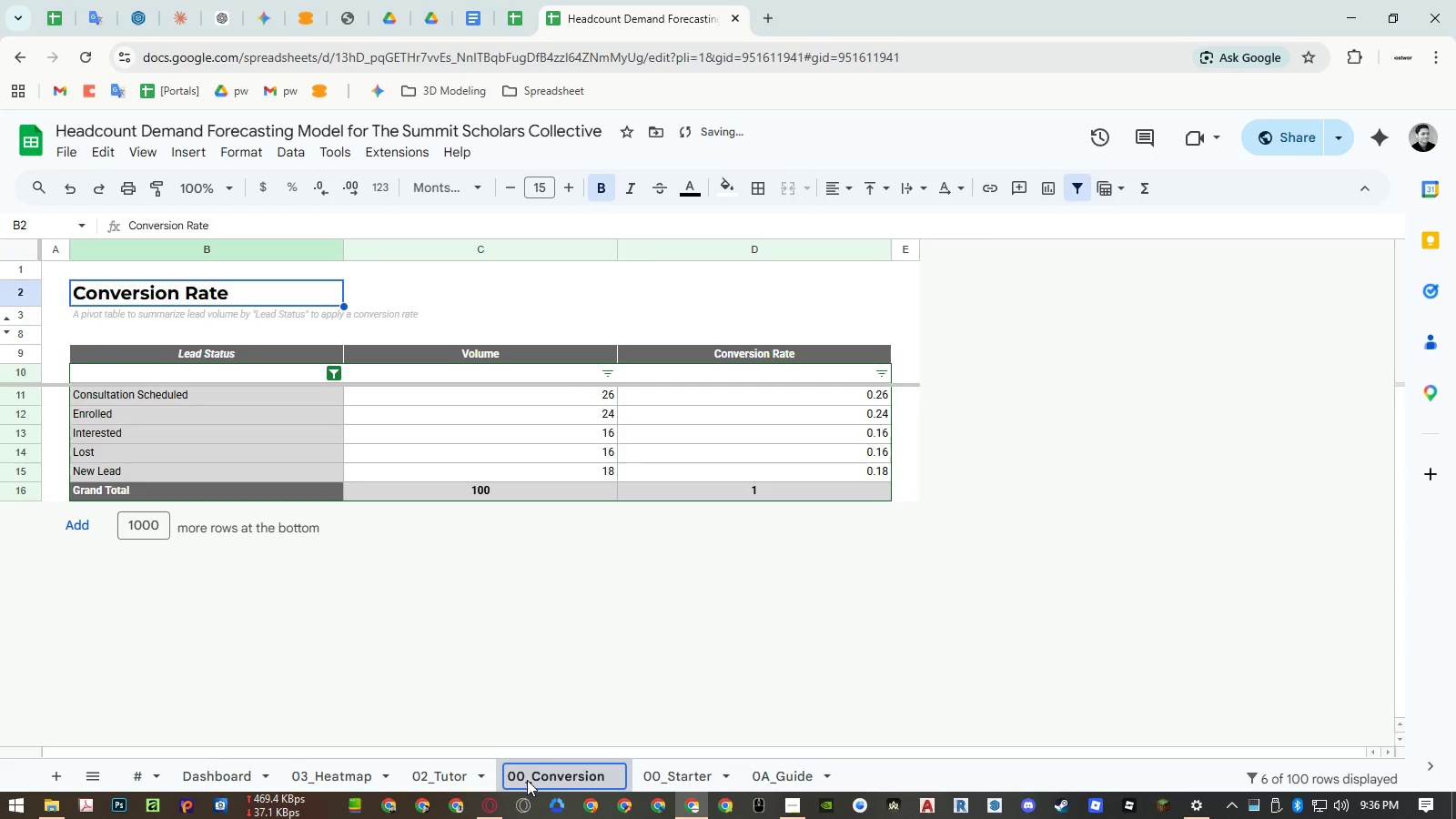 
key(Backspace)
 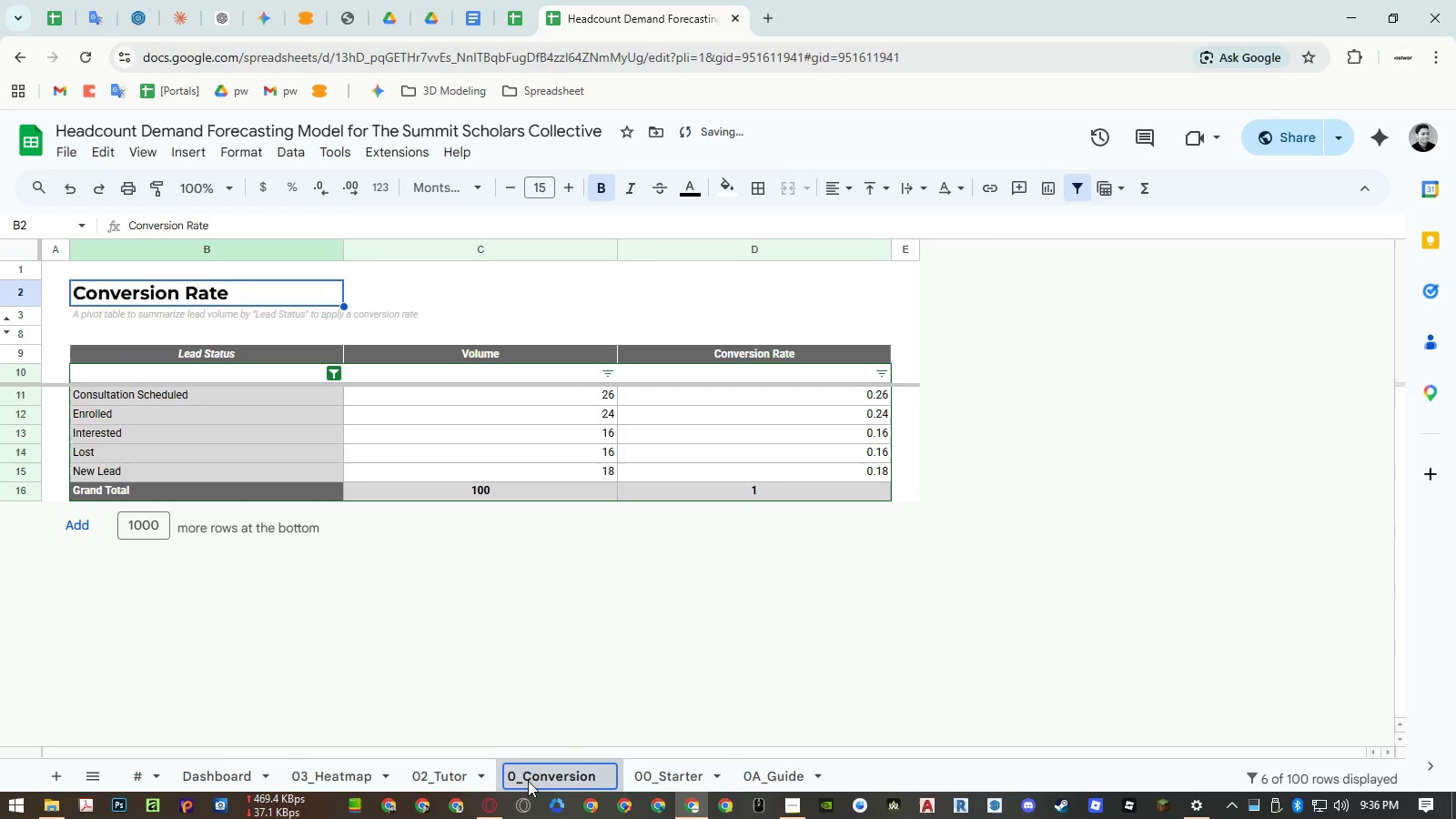 
key(Numpad1)
 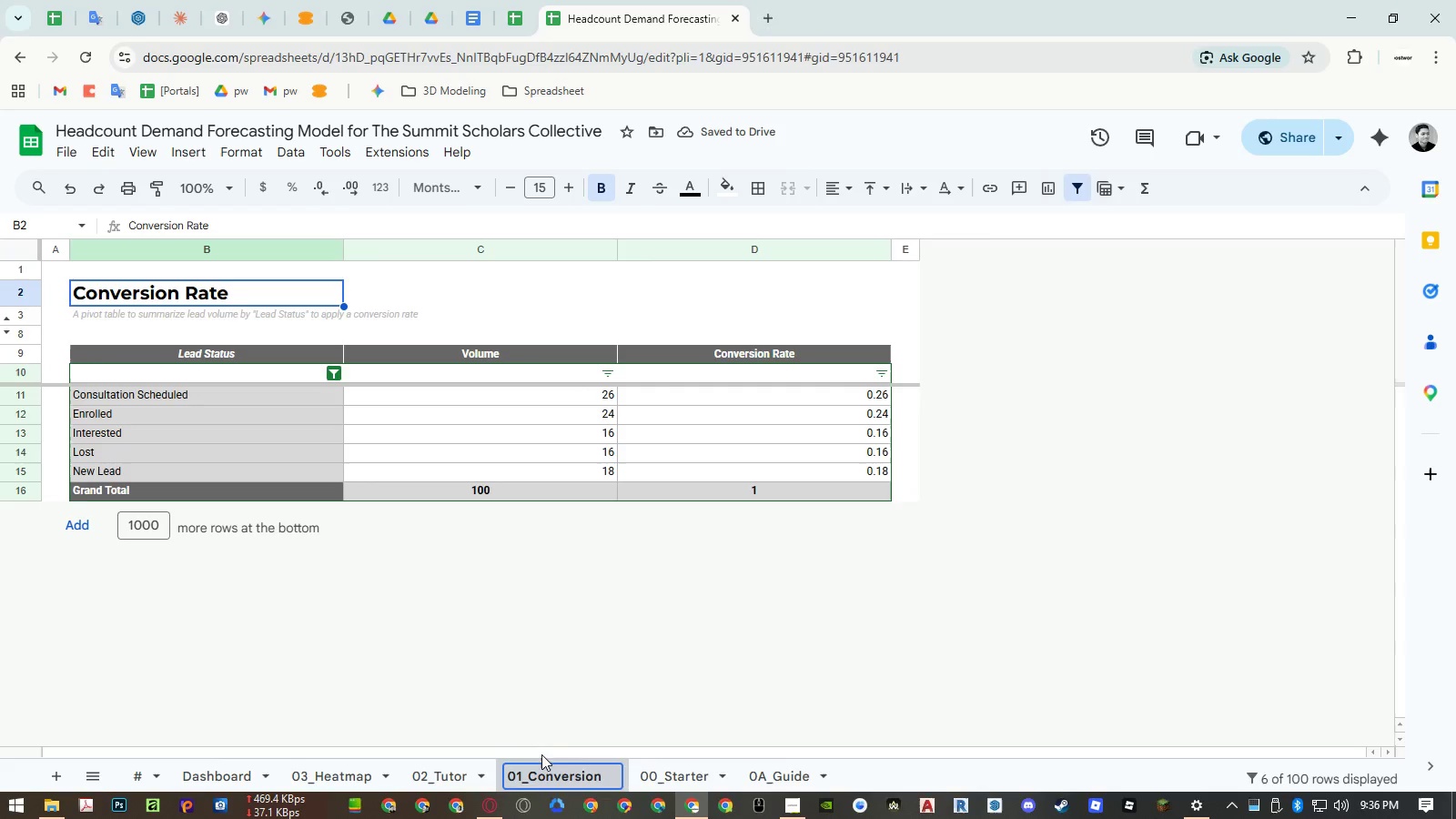 
left_click([525, 689])
 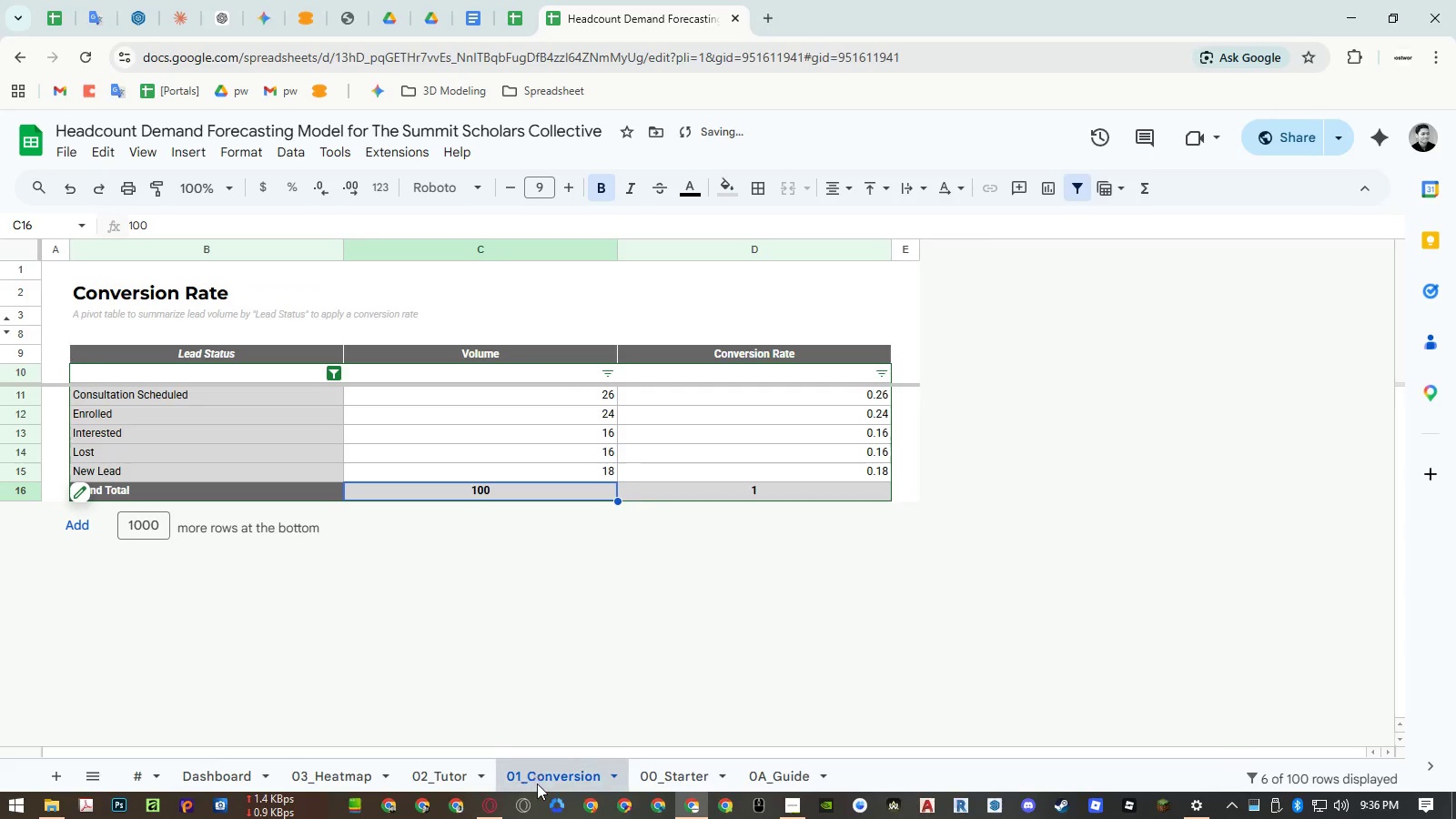 
left_click([539, 781])
 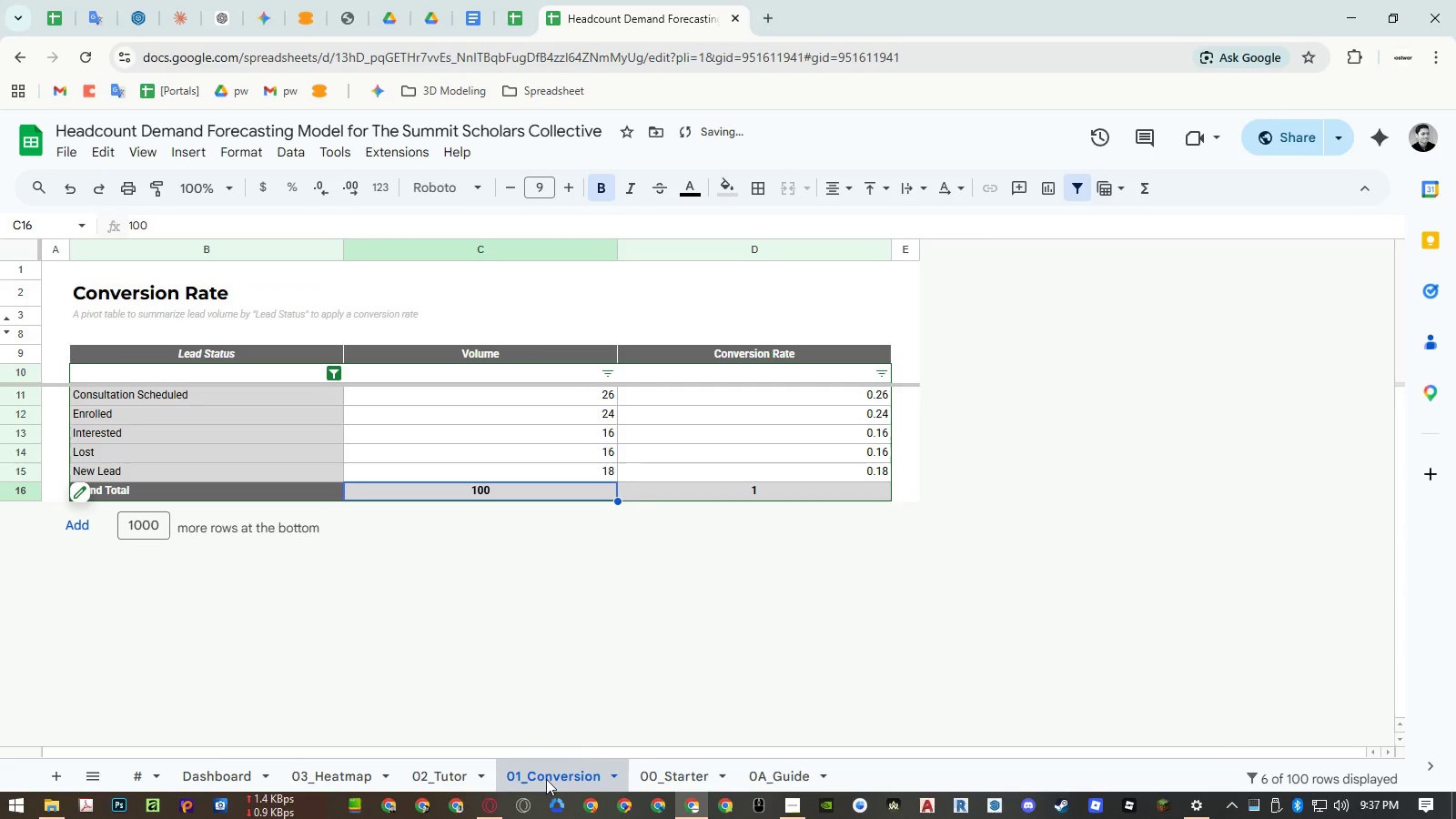 
key(Control+ControlLeft)
 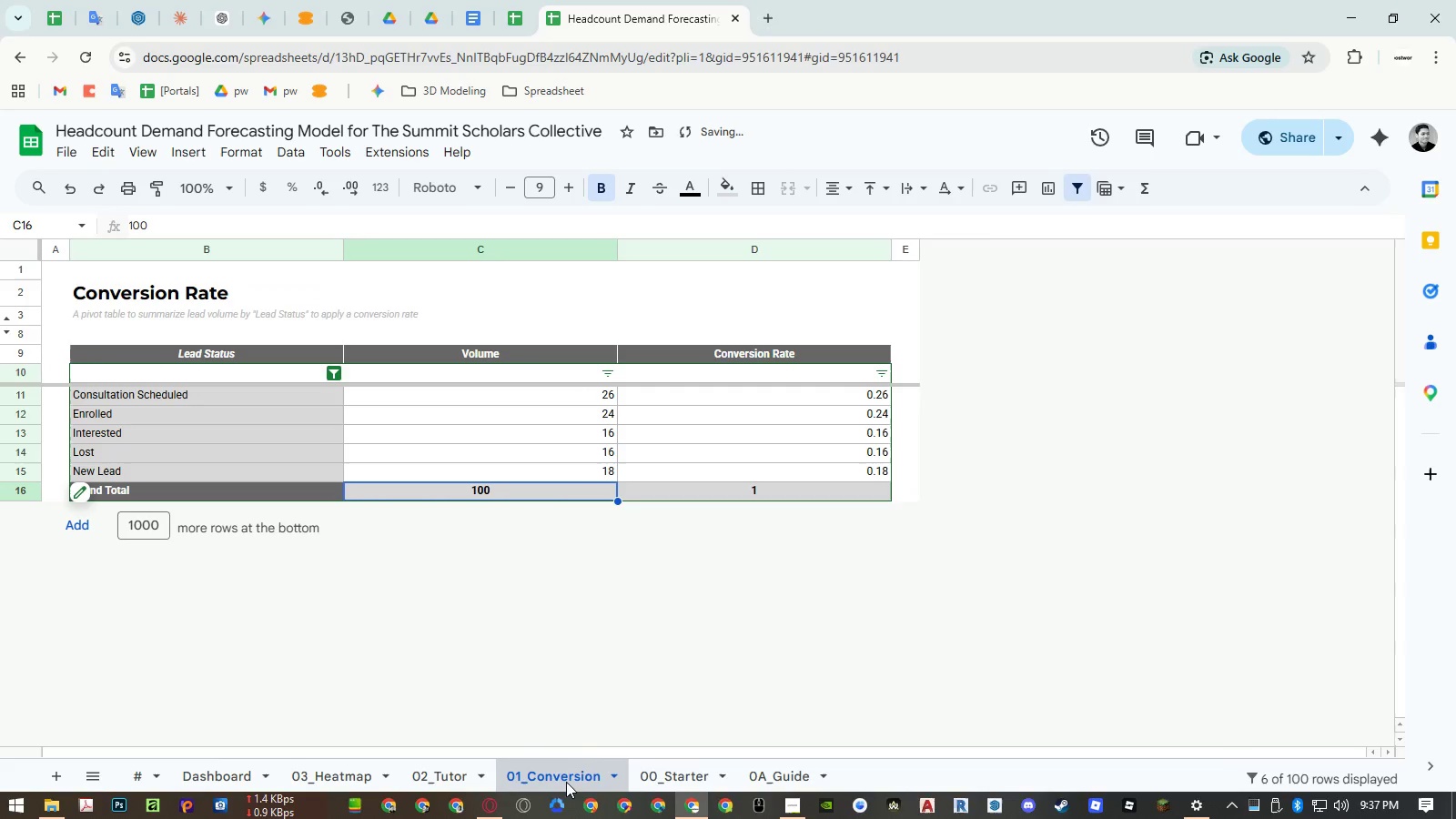 
key(Control+C)
 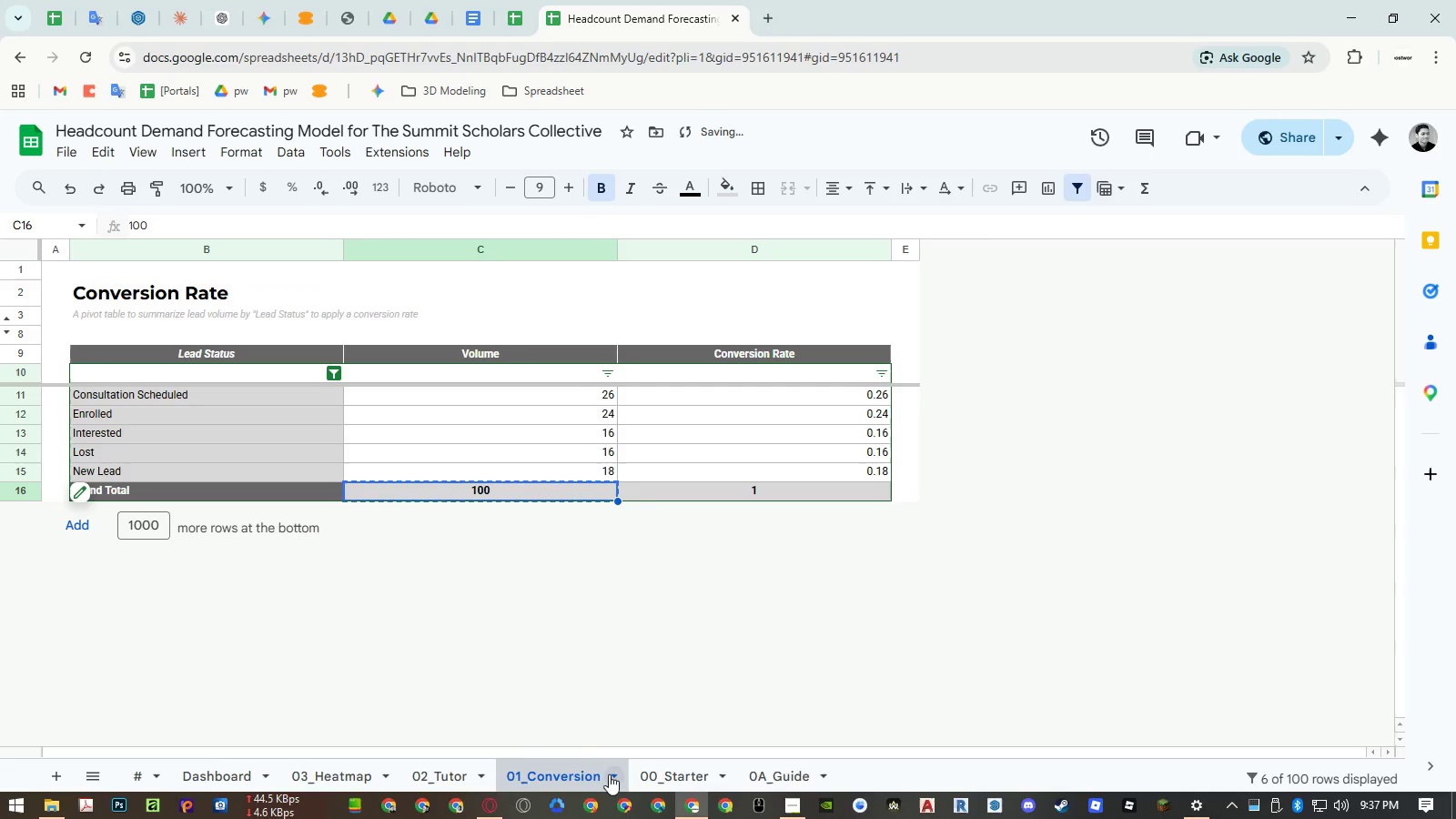 
double_click([581, 775])
 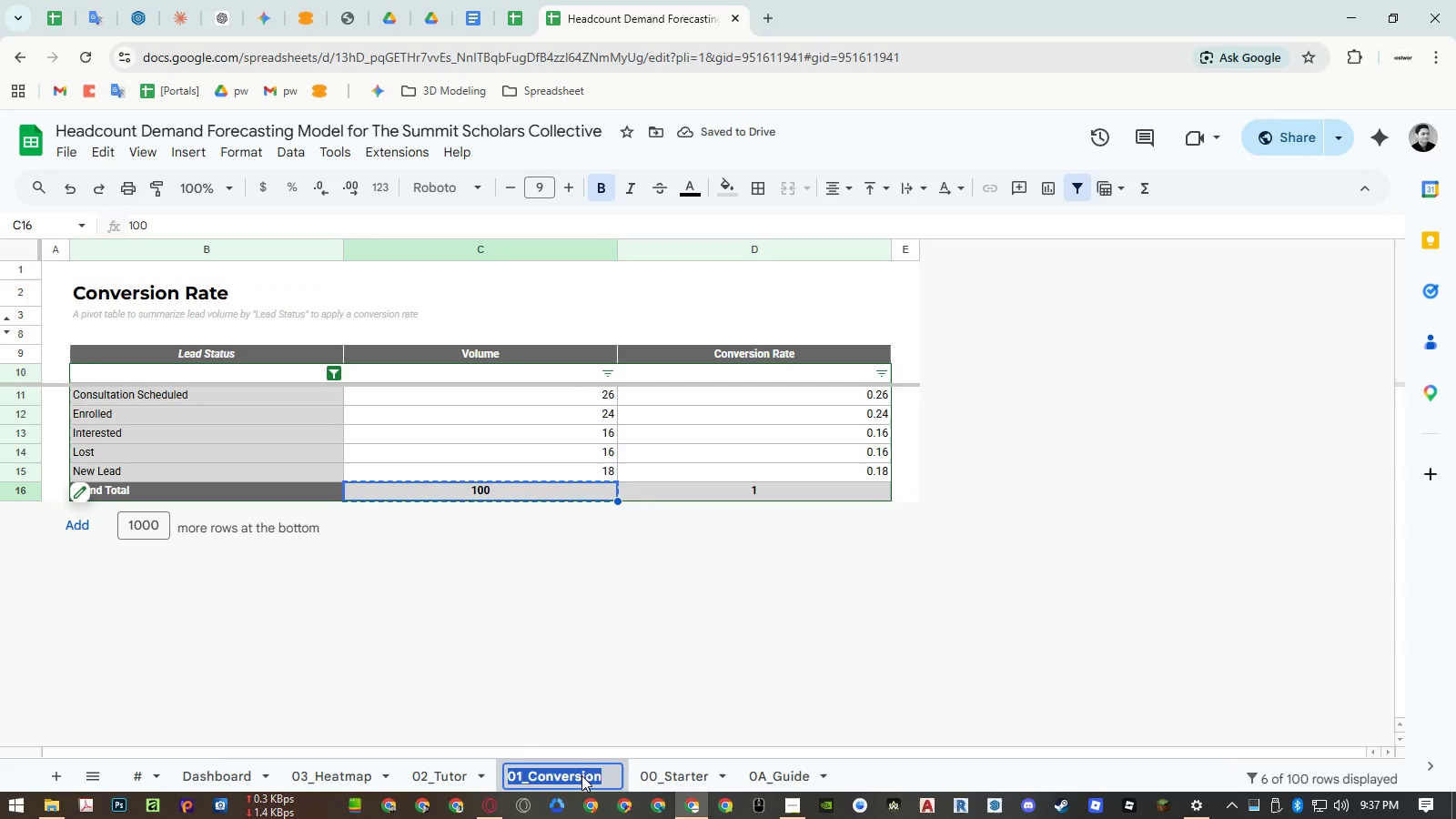 
key(Control+ControlLeft)
 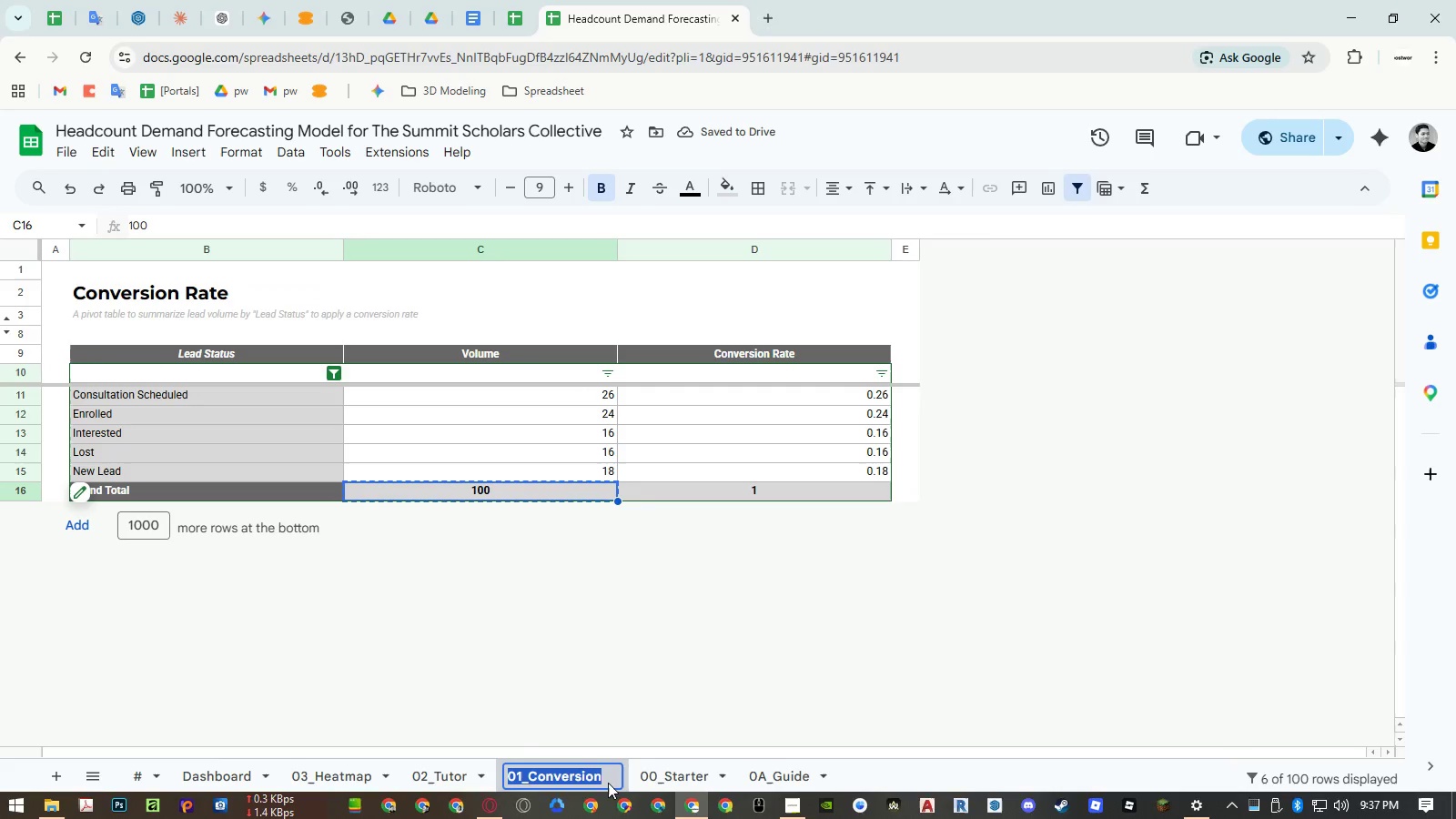 
key(Control+C)
 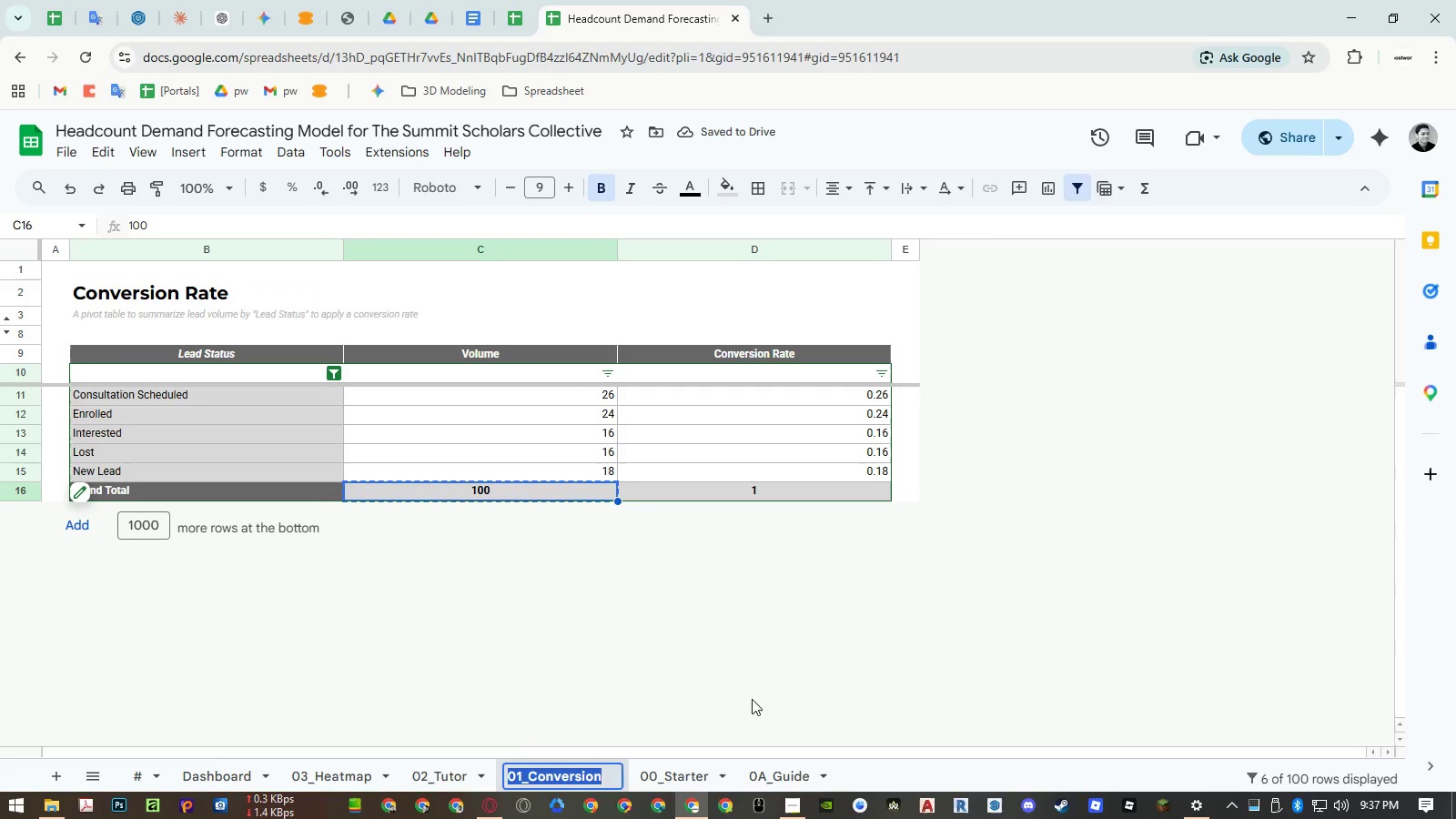 
key(Escape)
 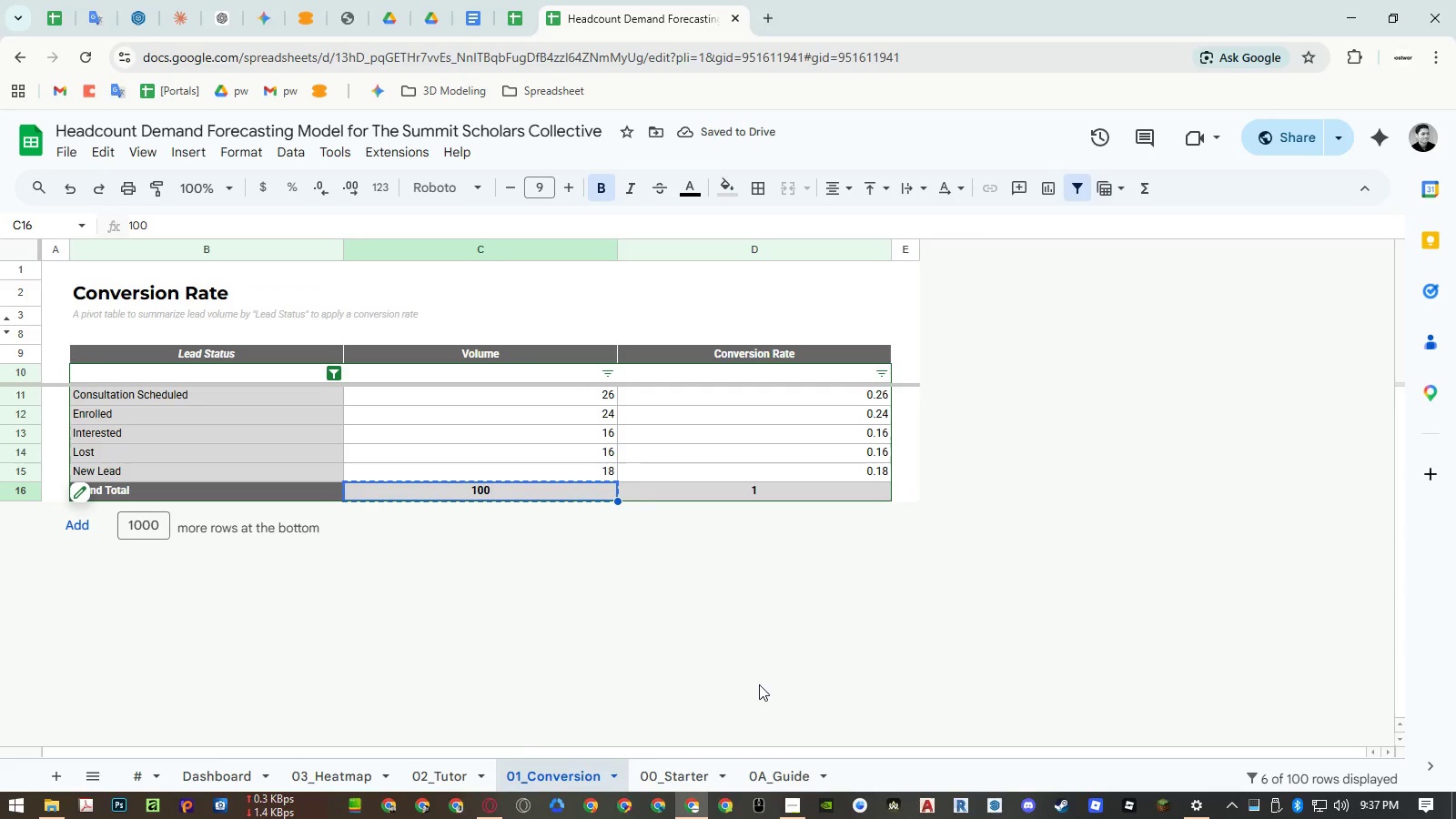 
key(Escape)
 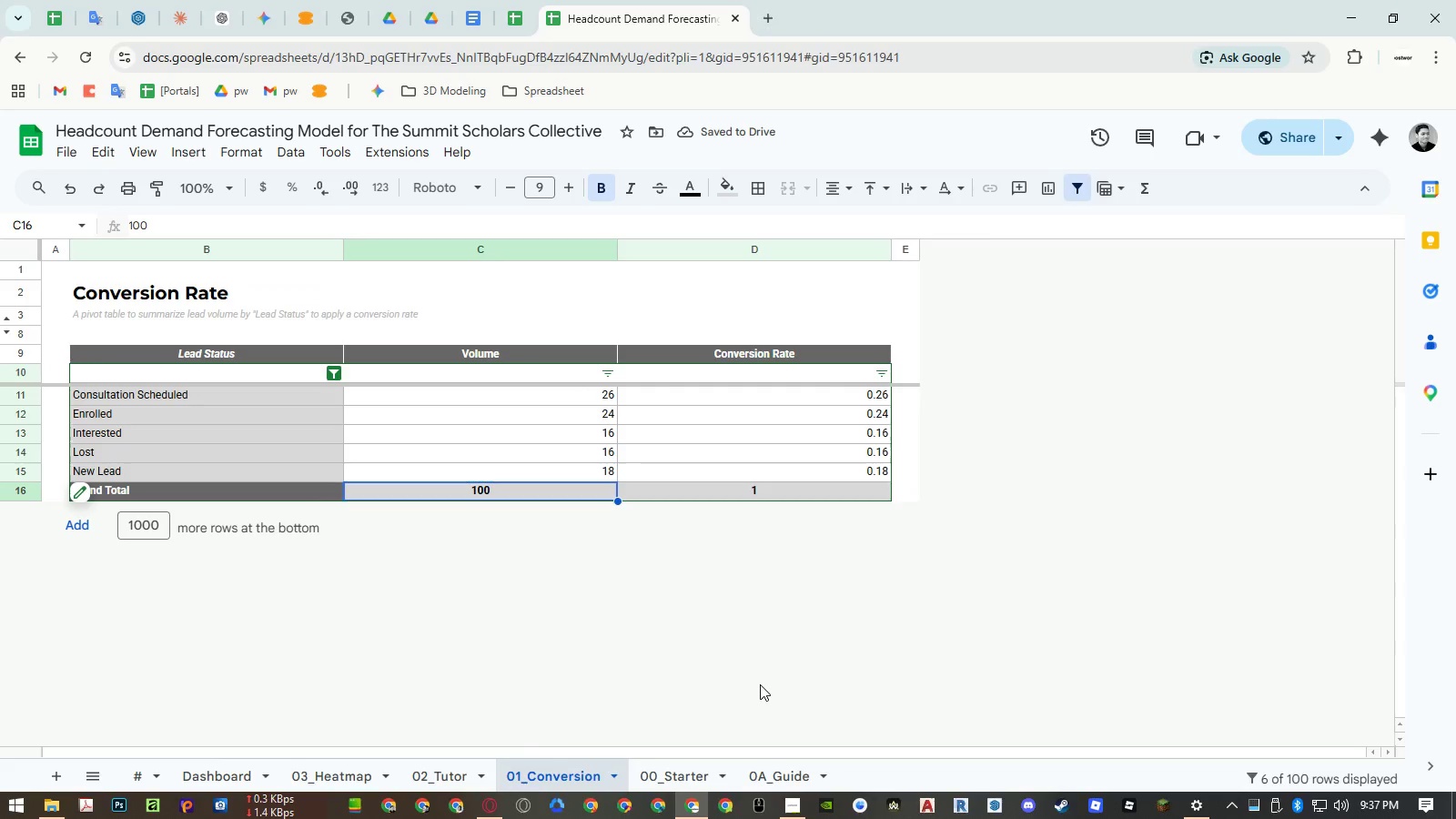 
key(Escape)
 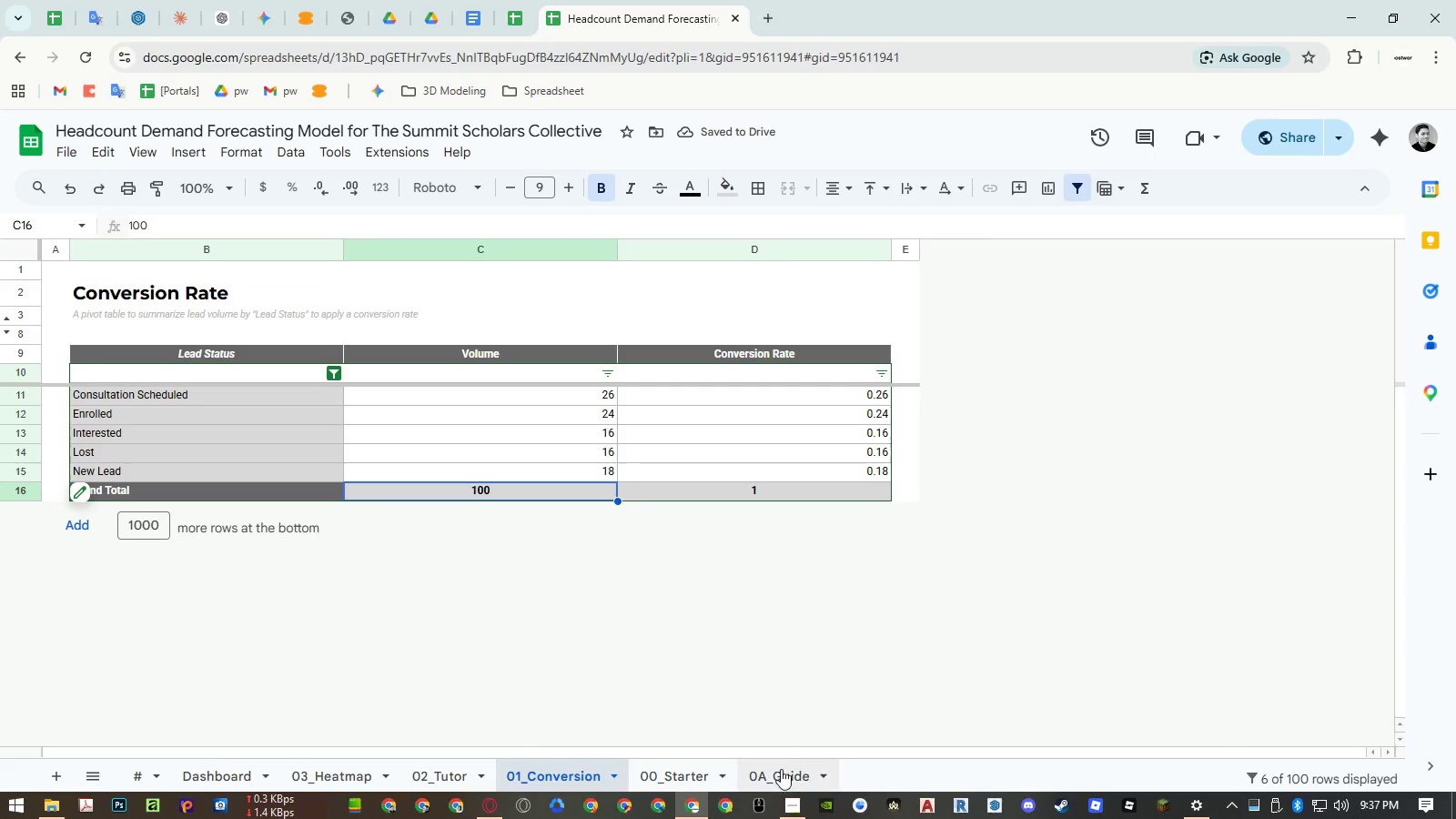 
left_click([780, 773])
 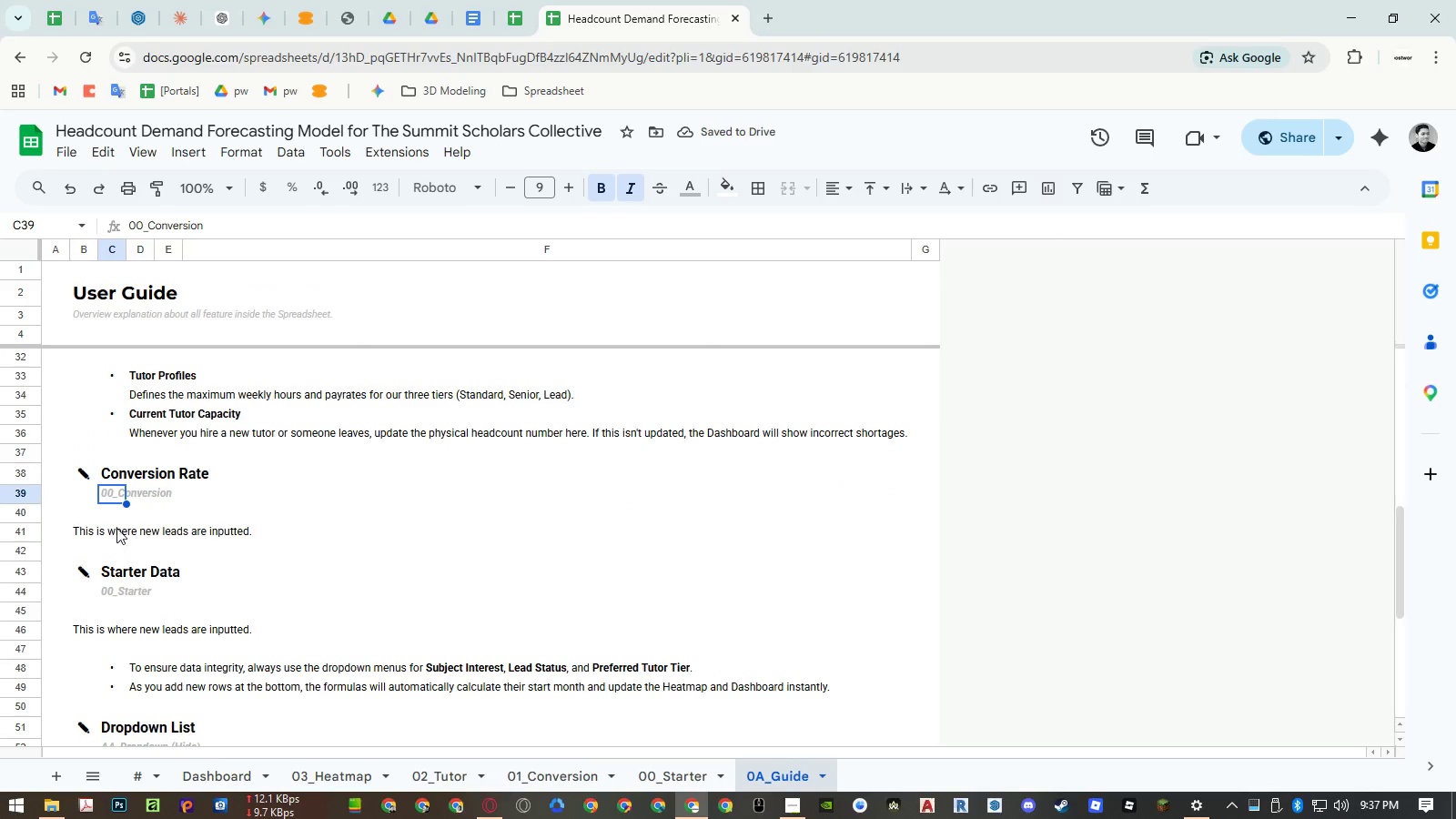 
key(Control+ControlLeft)
 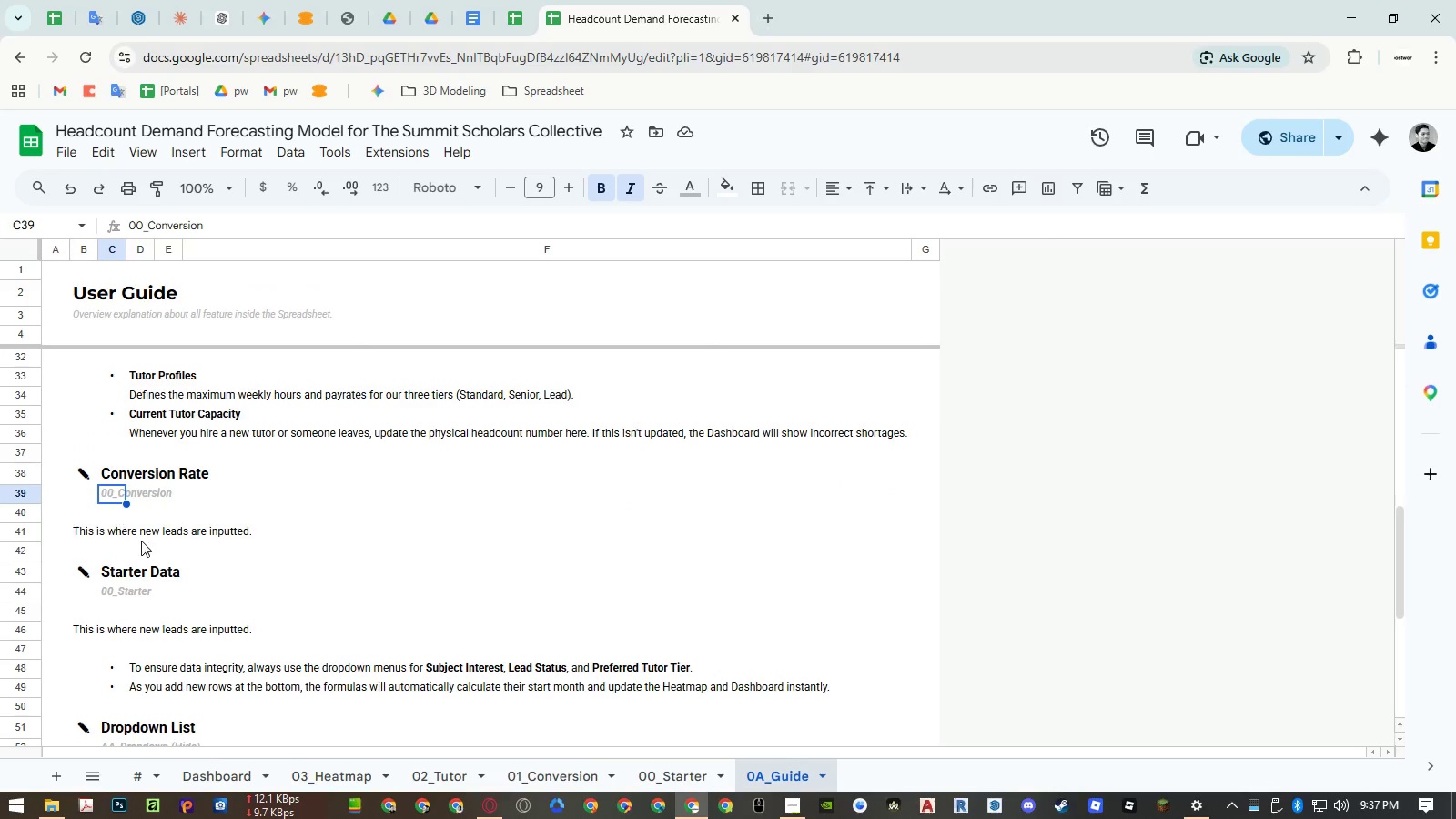 
key(Control+Shift+ShiftLeft)
 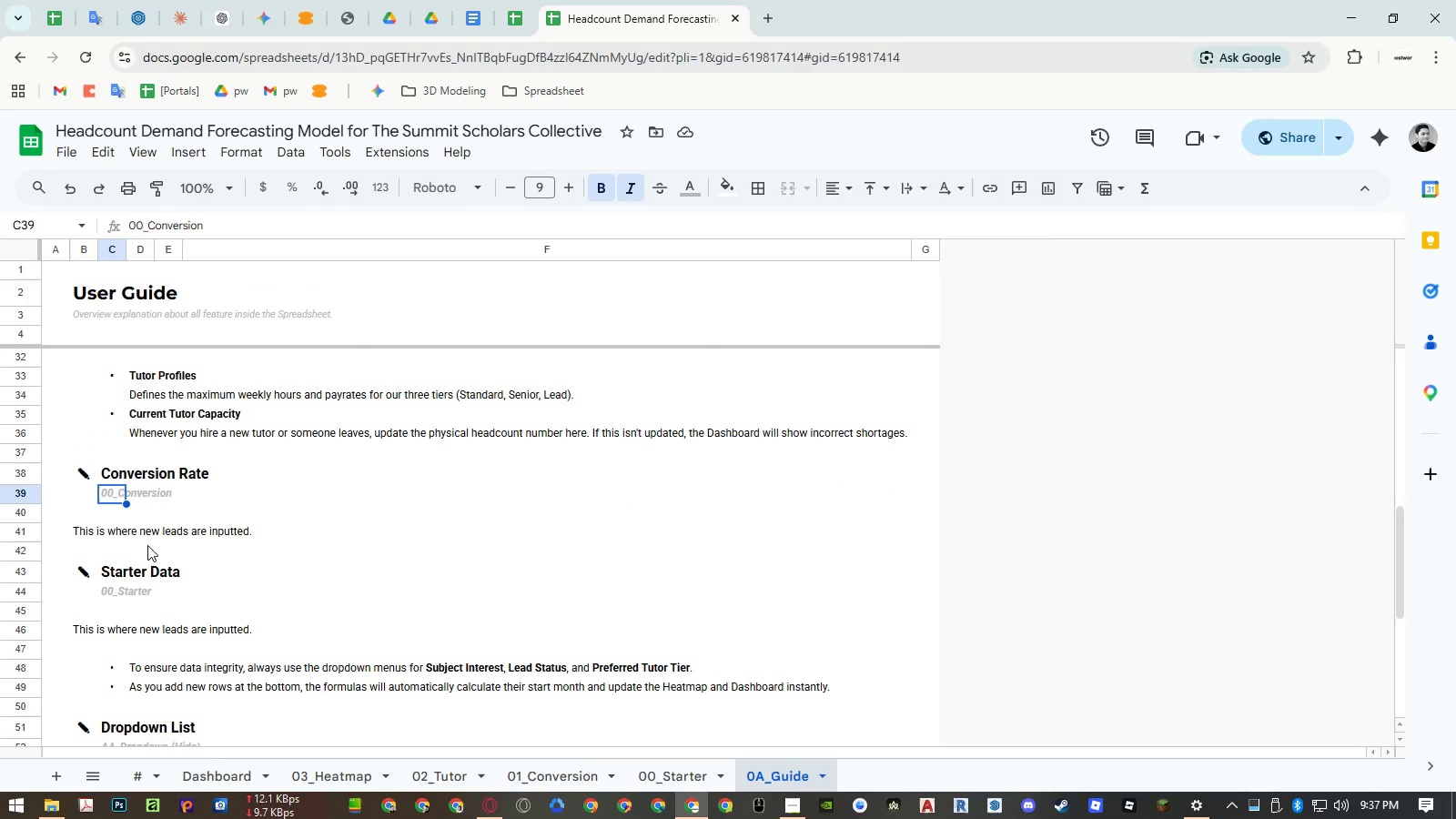 
key(Control+Shift+V)
 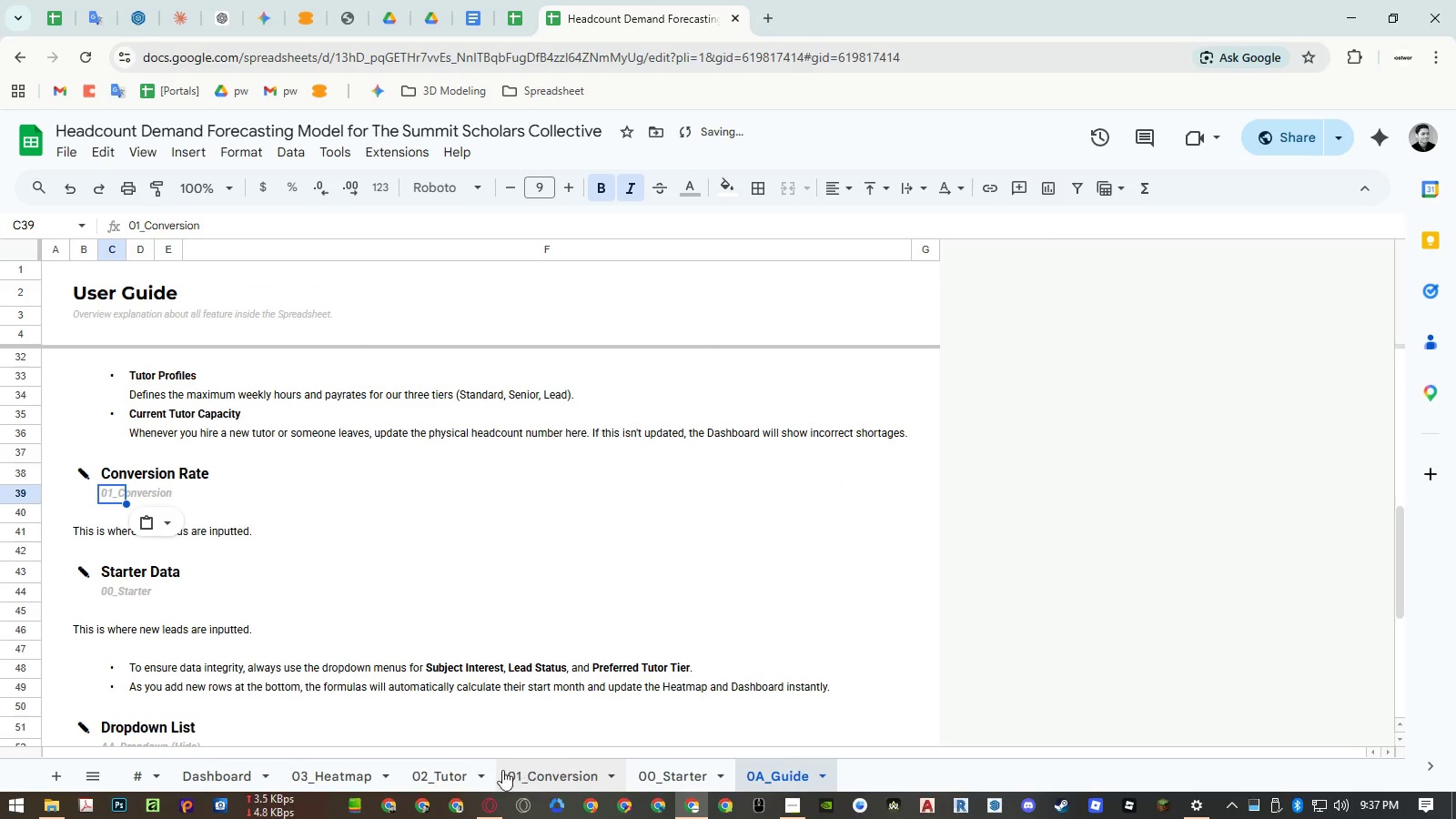 
double_click([464, 768])
 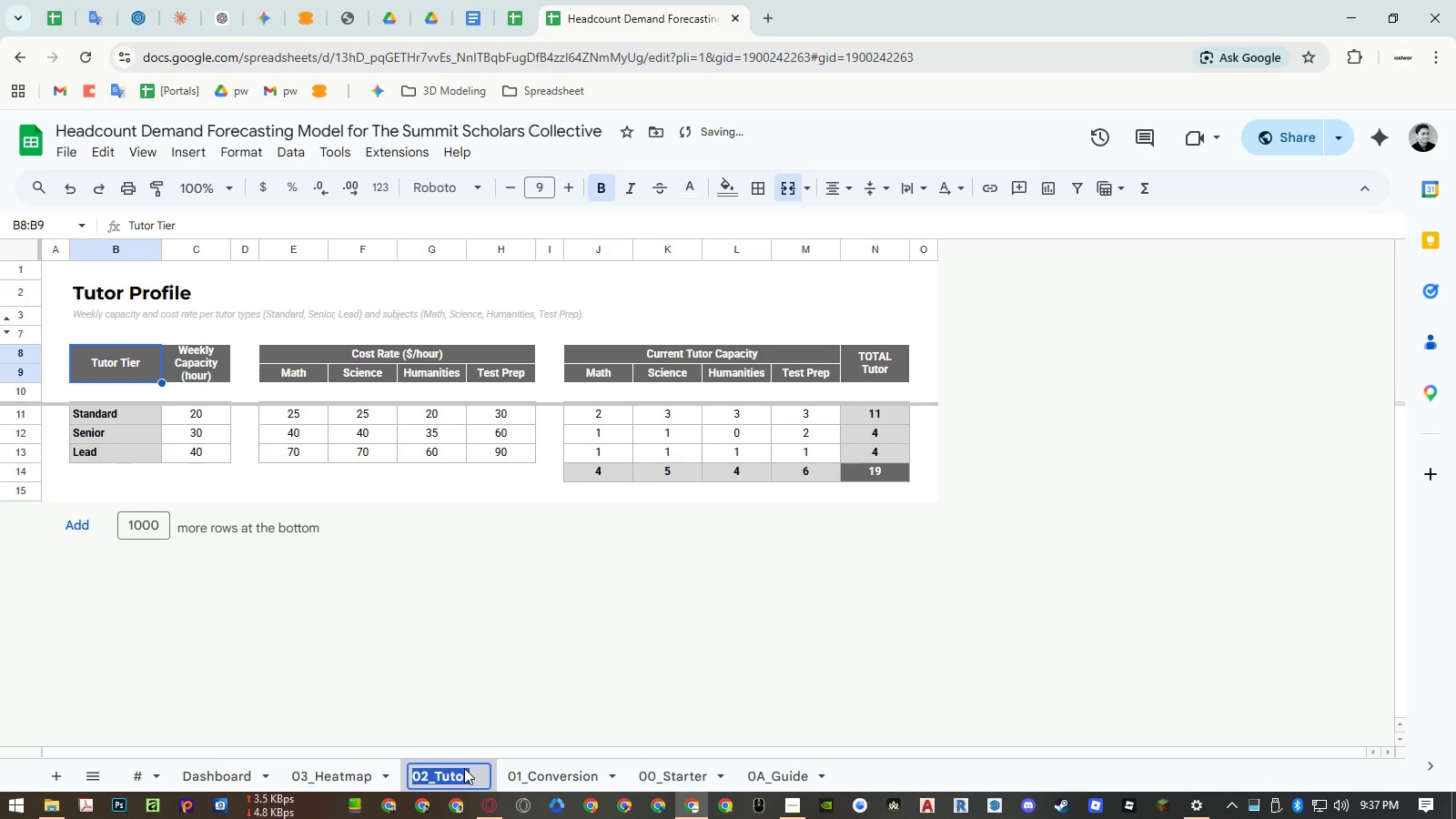 
key(Control+ControlLeft)
 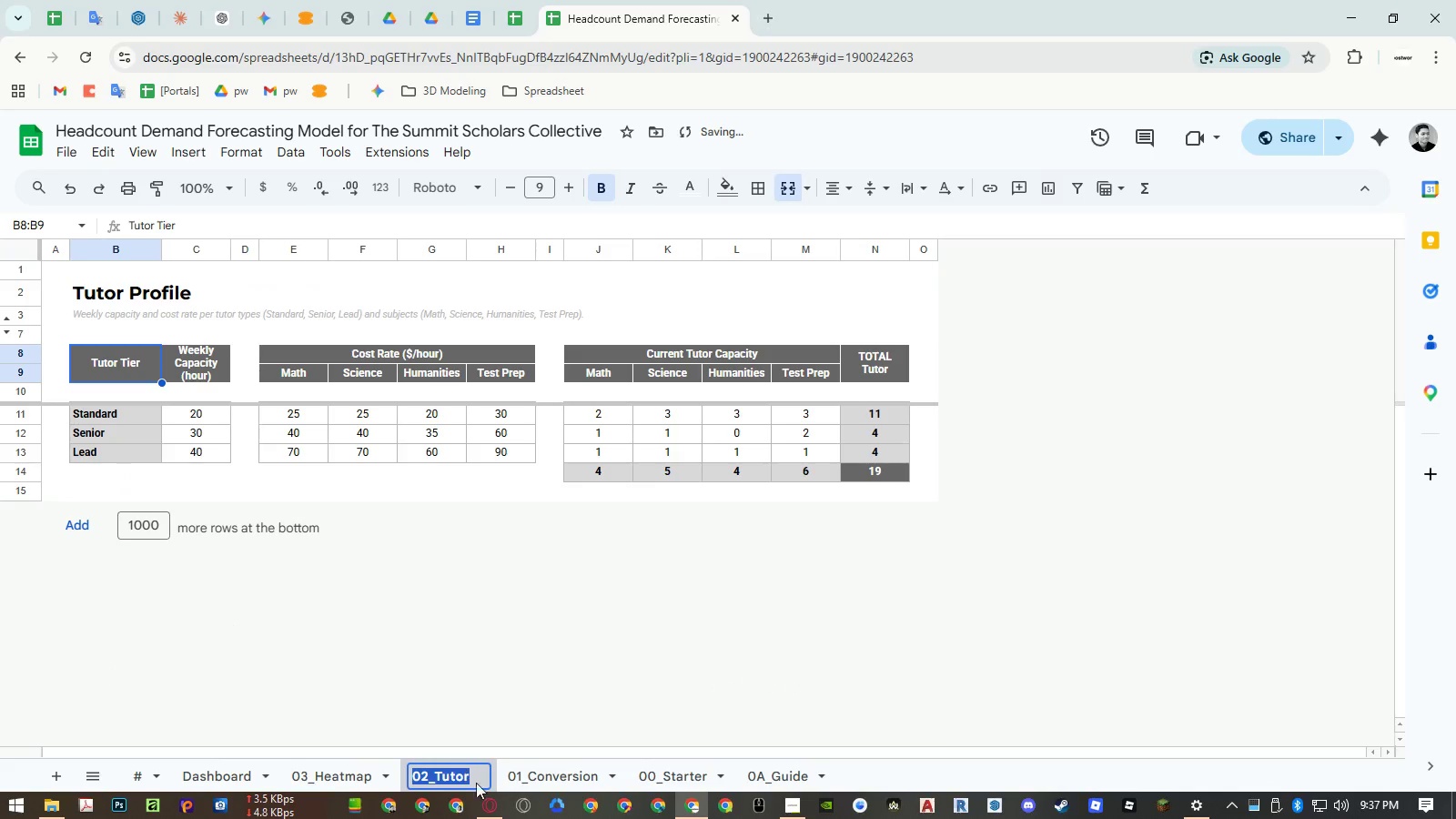 
key(Control+C)
 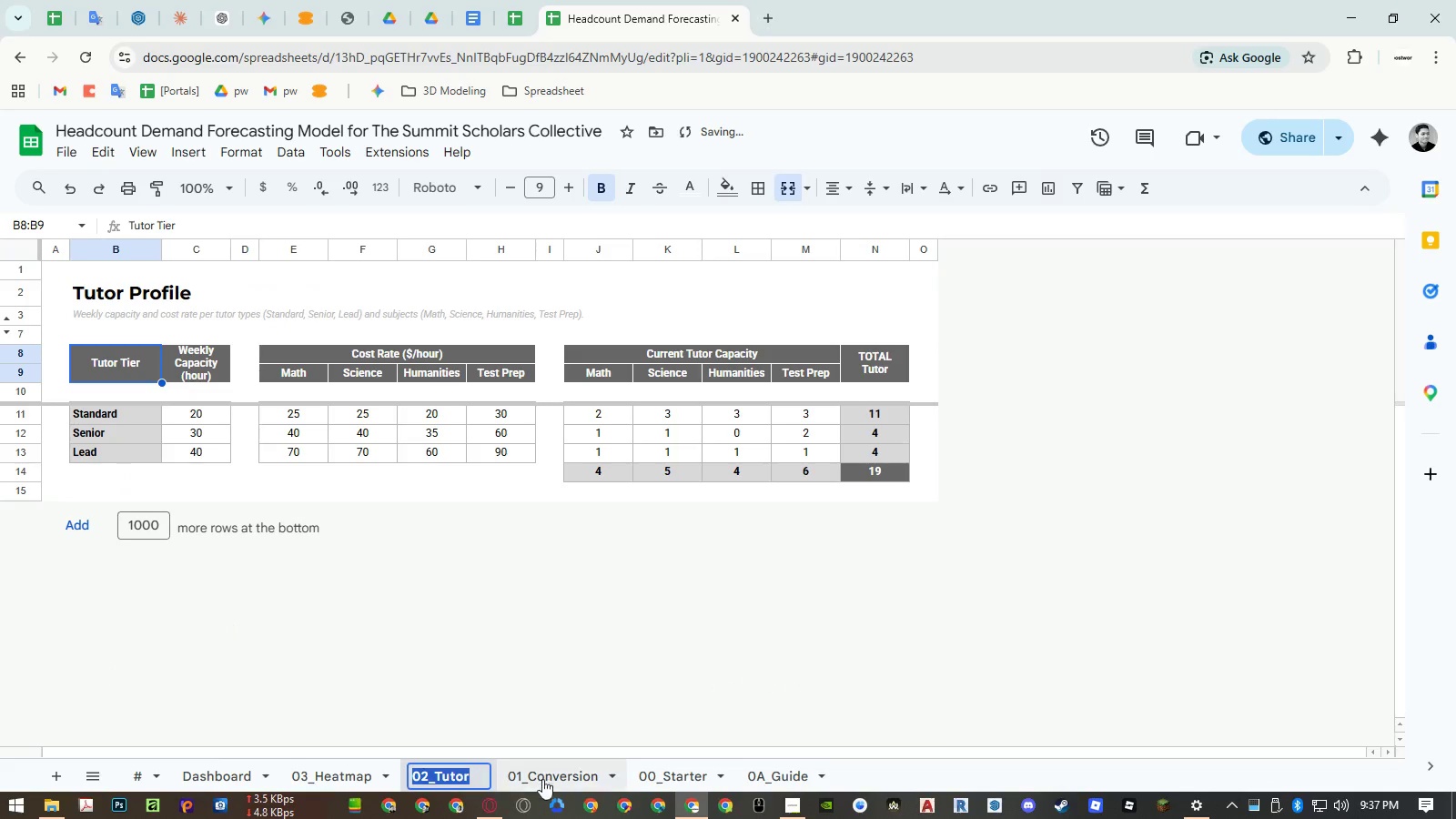 
key(Escape)
 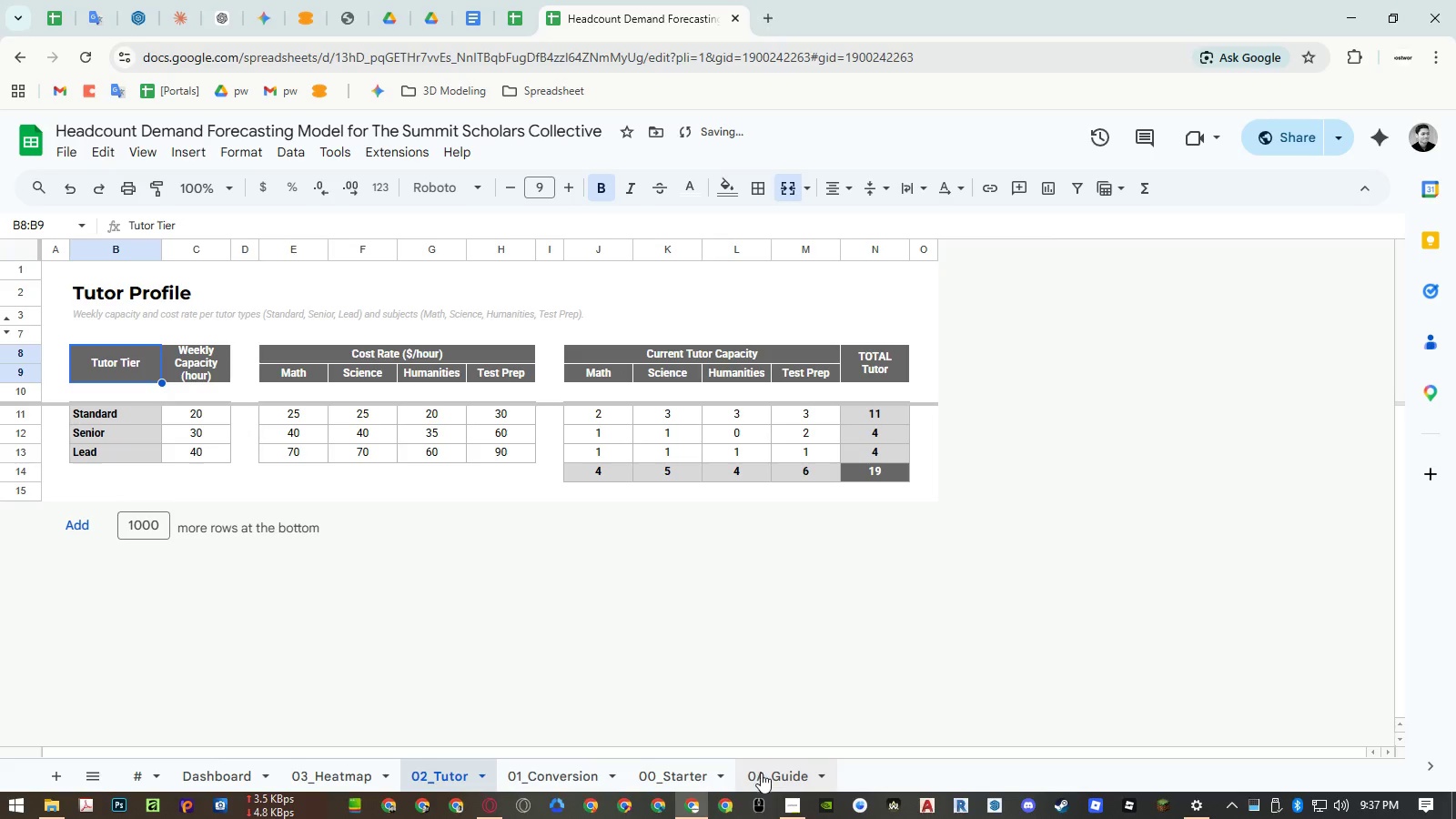 
left_click([776, 778])
 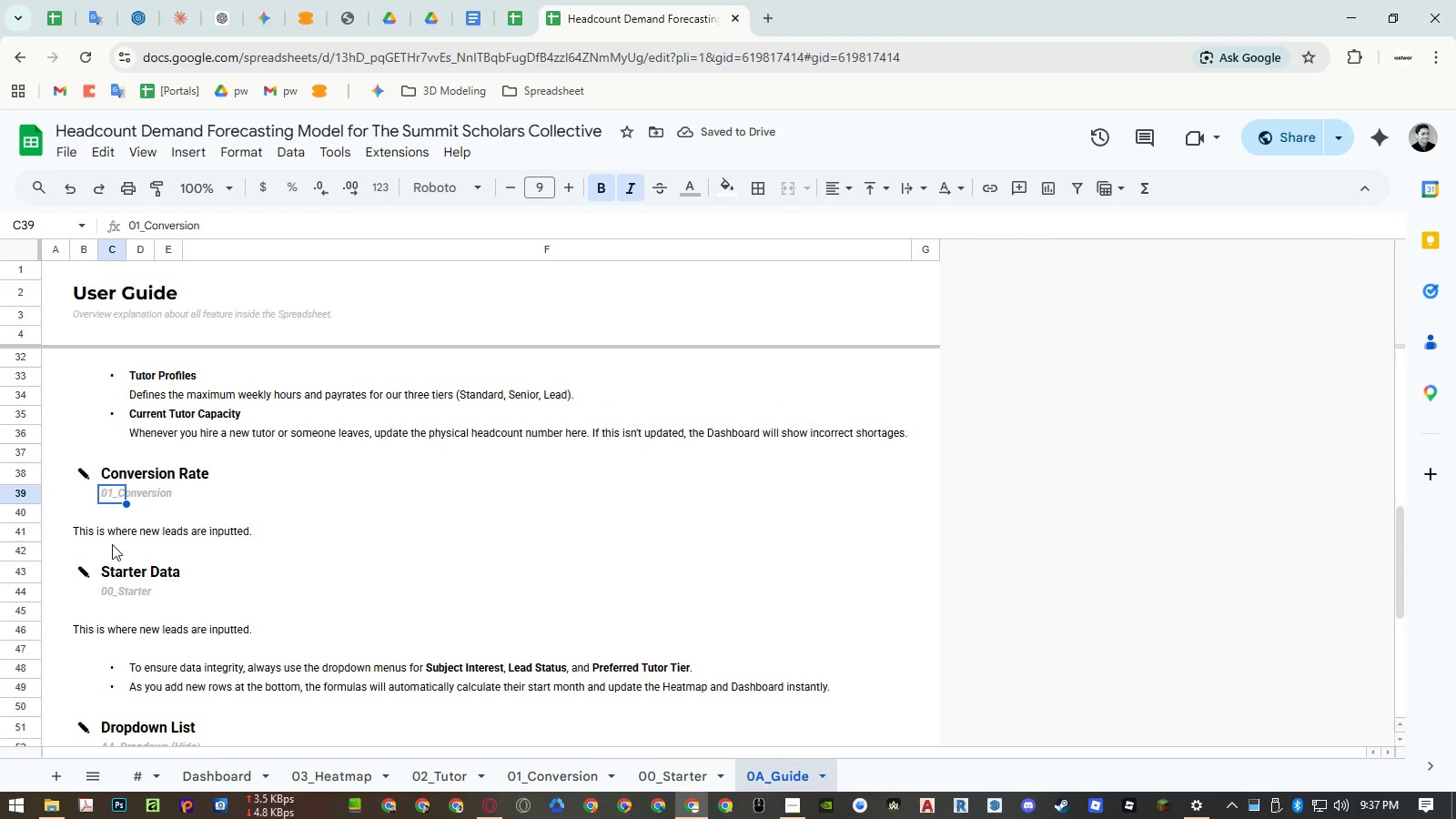 
scroll: coordinate [109, 538], scroll_direction: up, amount: 2.0
 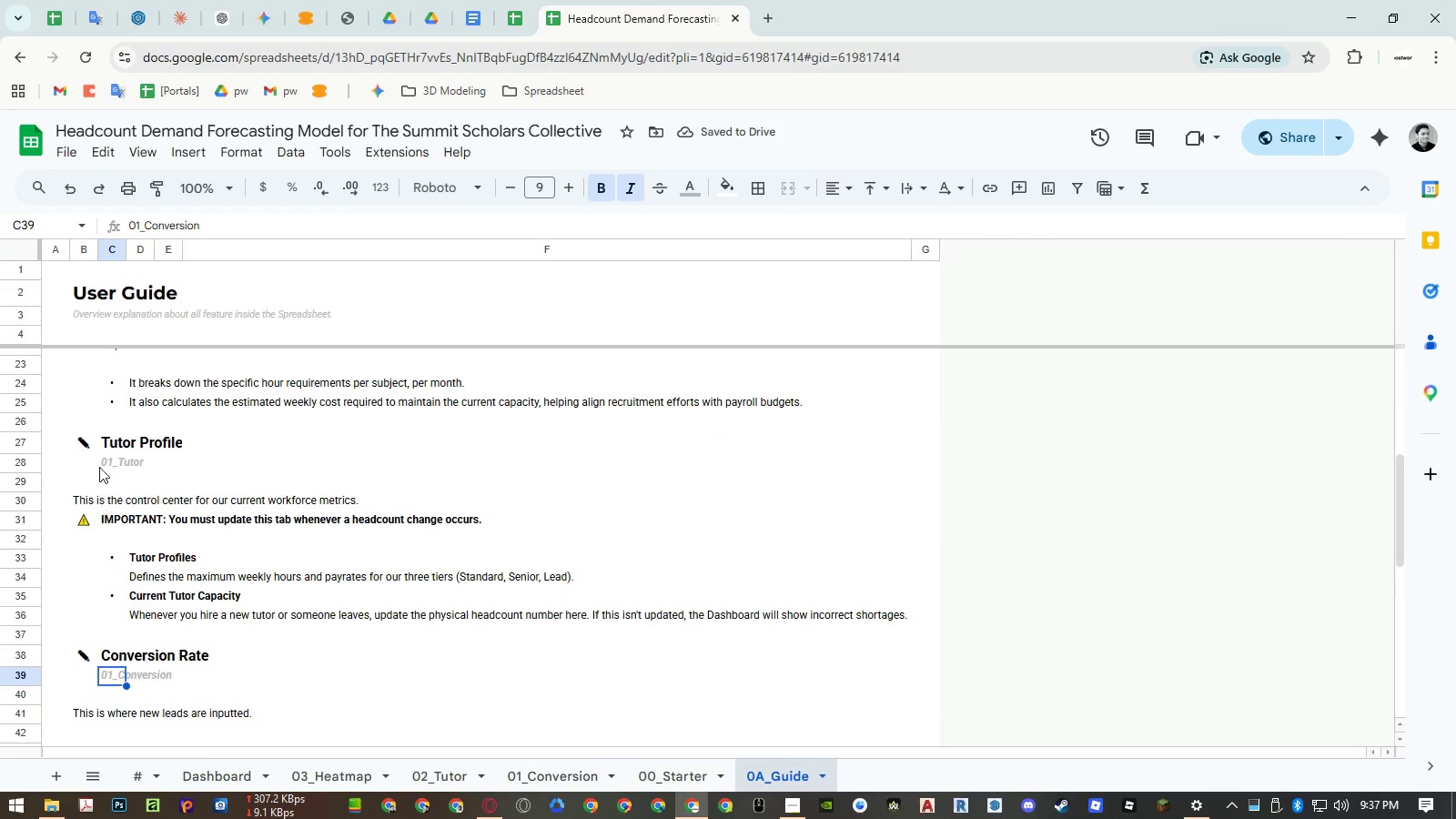 
left_click([103, 460])
 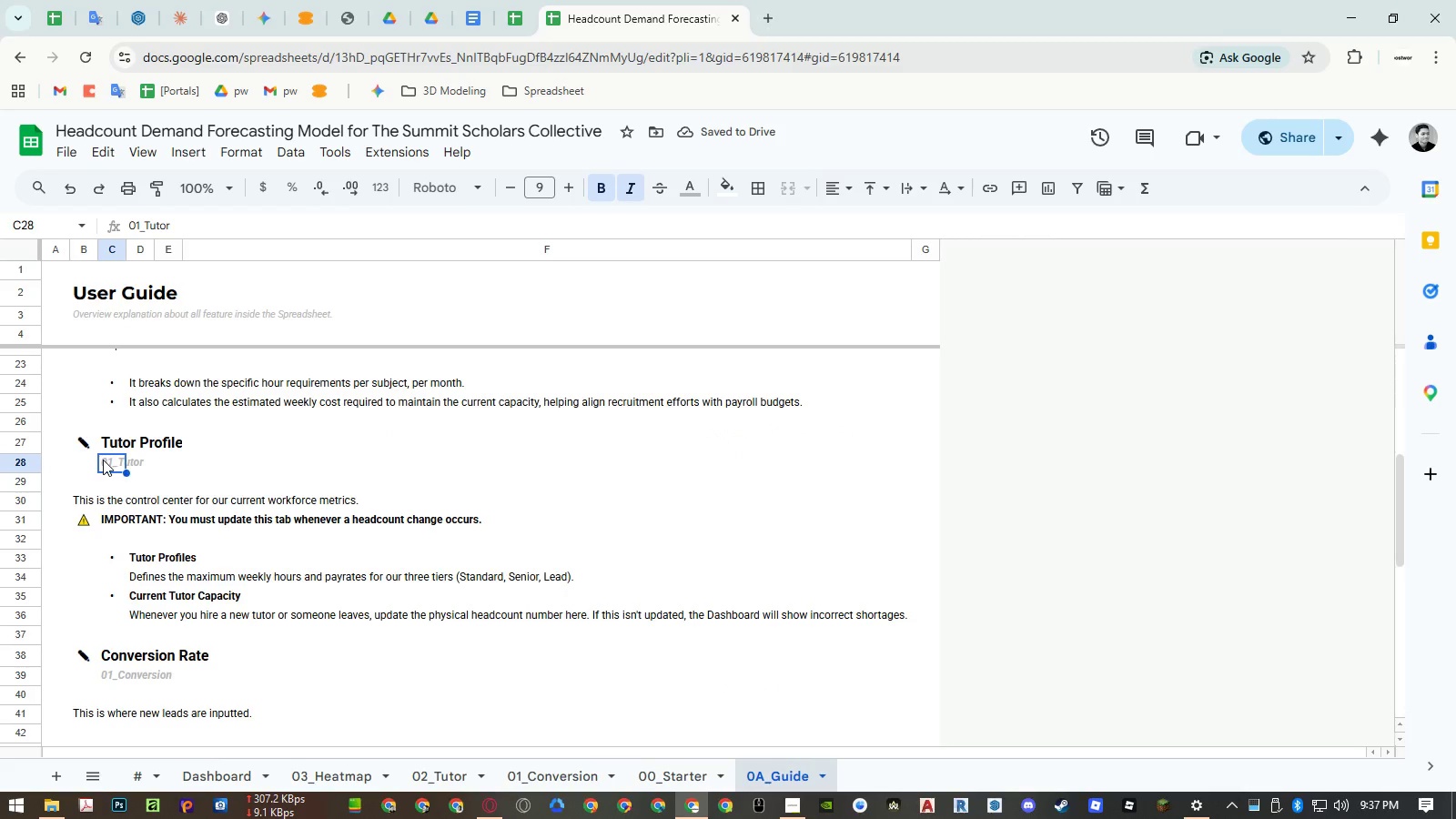 
key(Control+ControlLeft)
 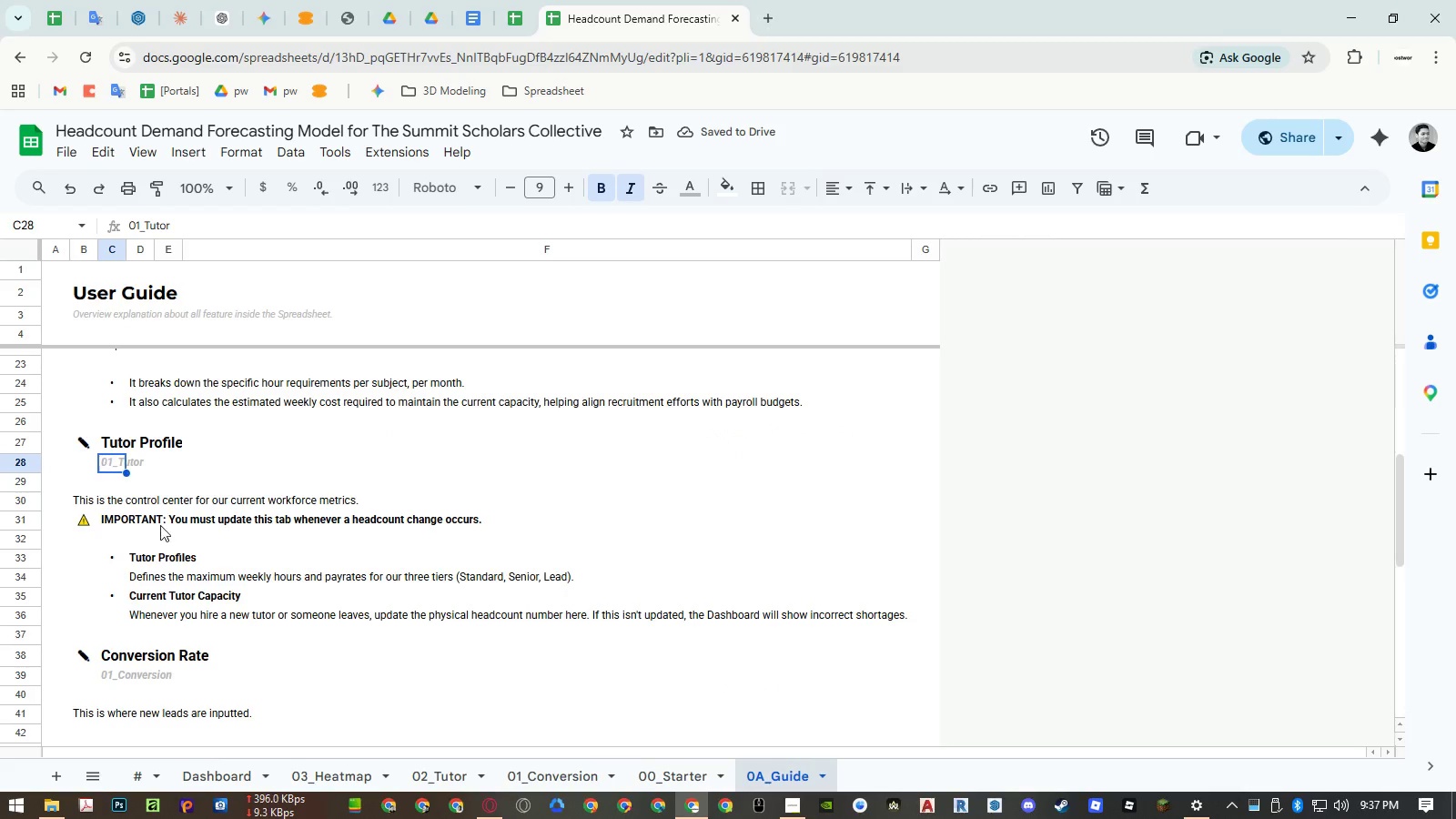 
key(Control+Shift+ShiftLeft)
 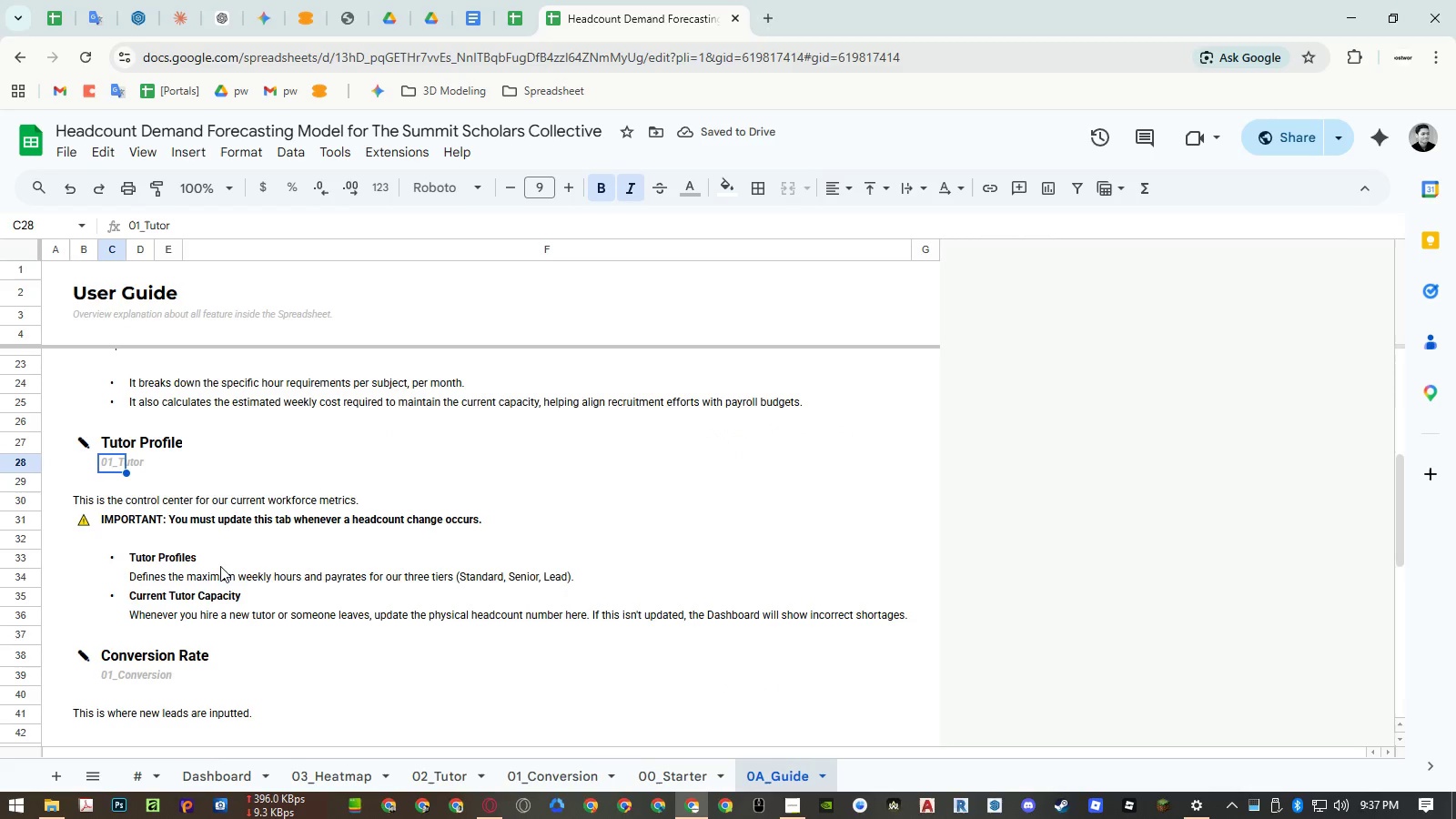 
key(Control+Shift+V)
 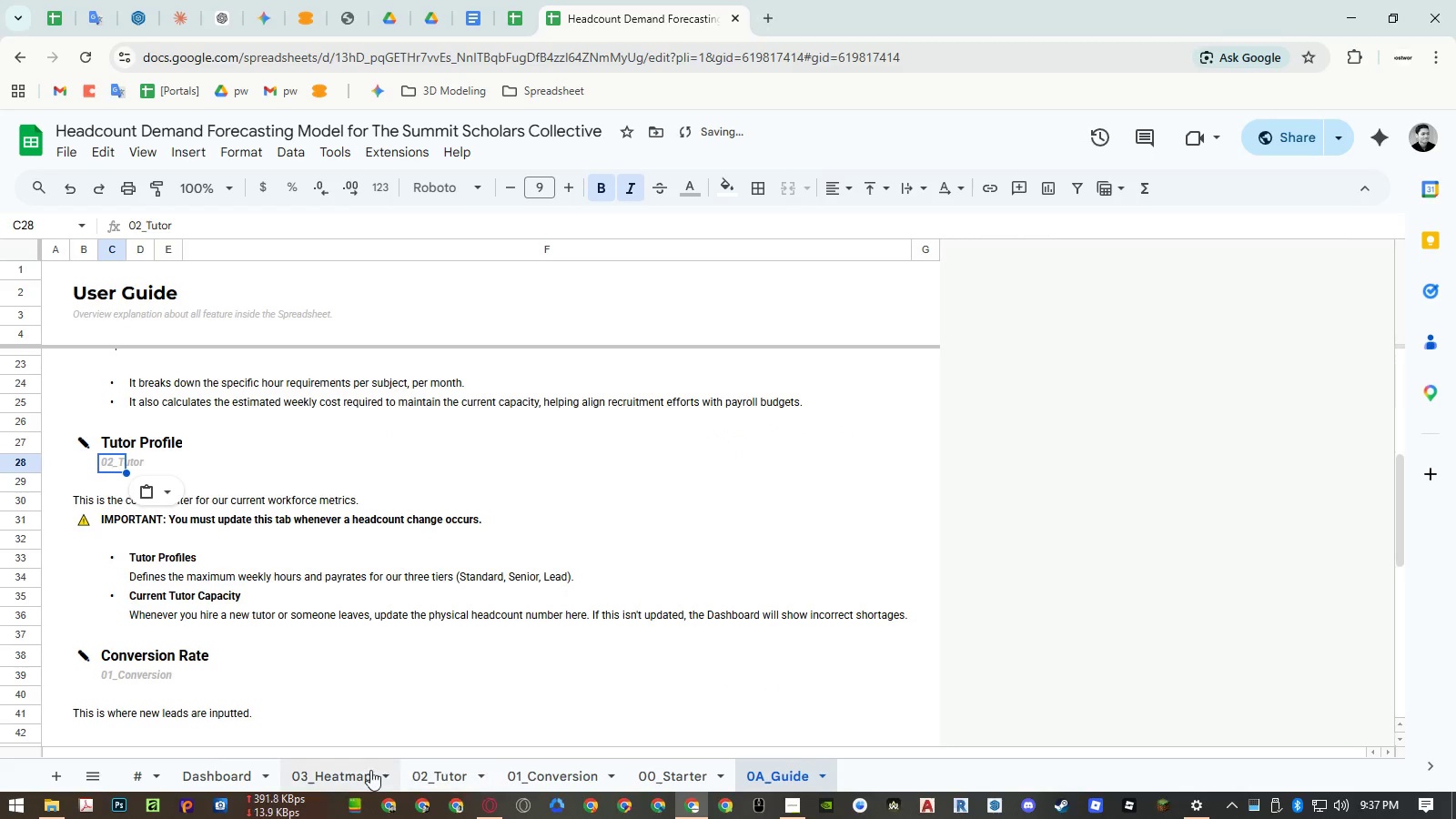 
double_click([348, 773])
 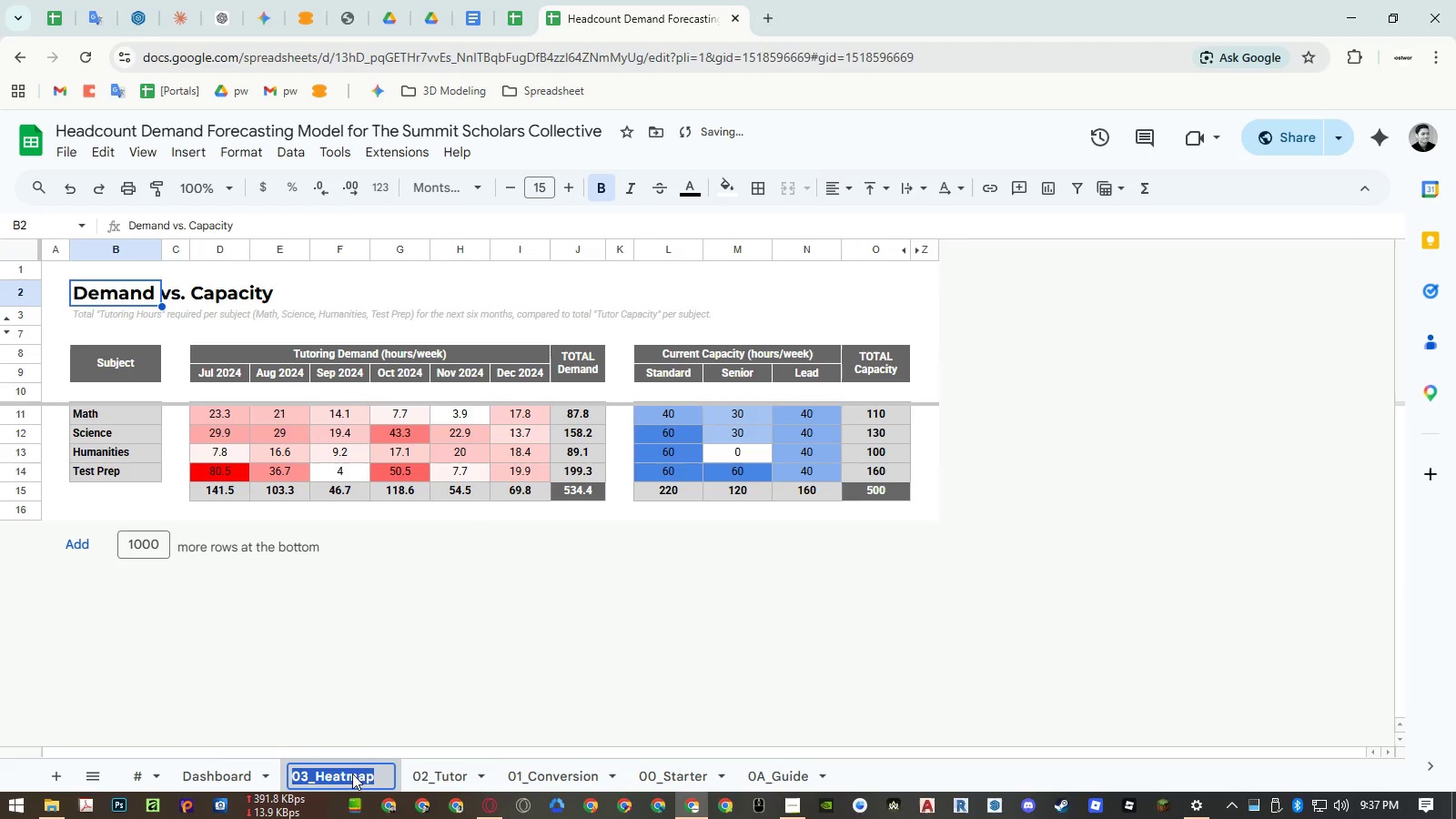 
key(Control+ControlLeft)
 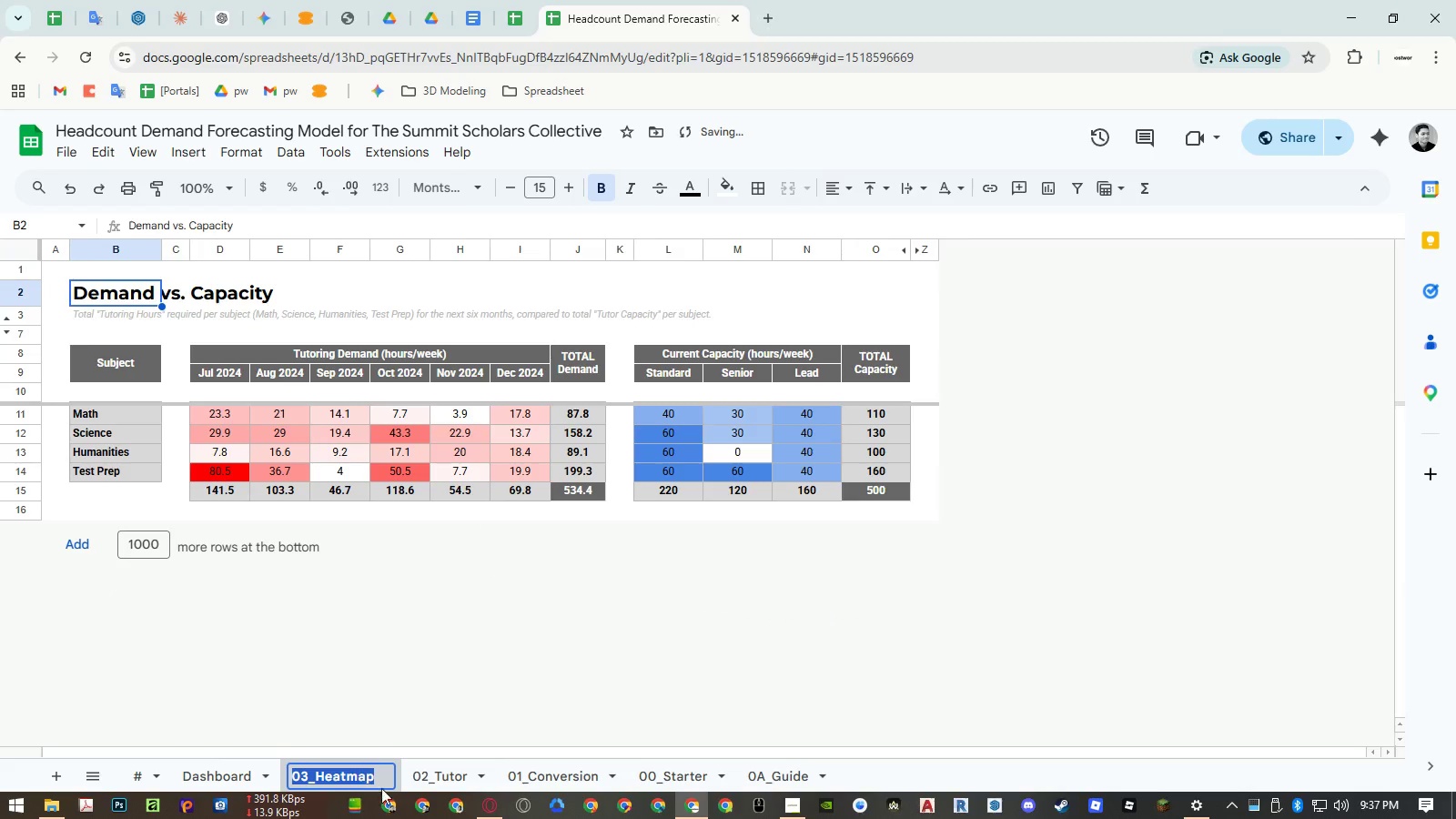 
key(Control+C)
 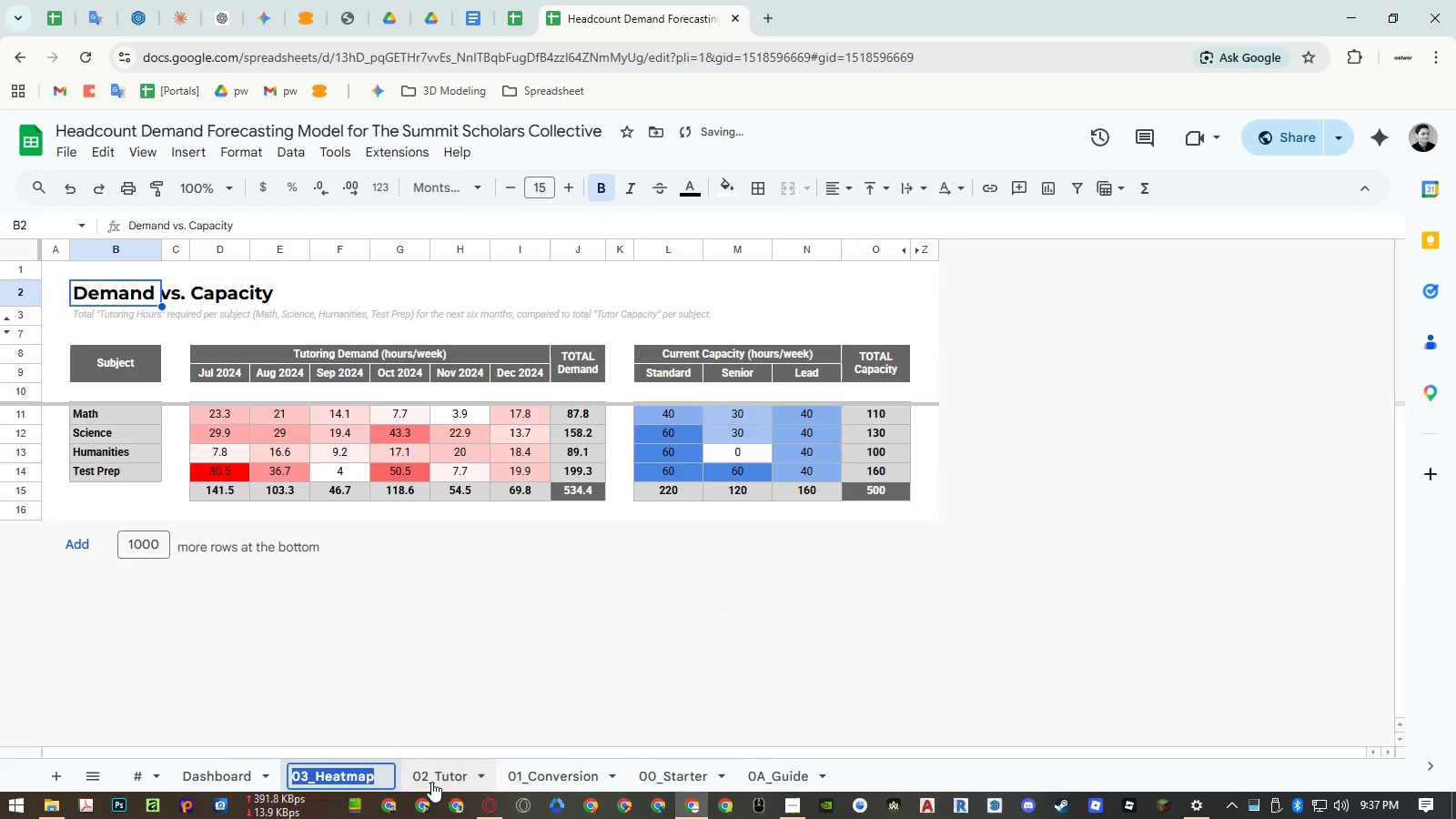 
key(Escape)
 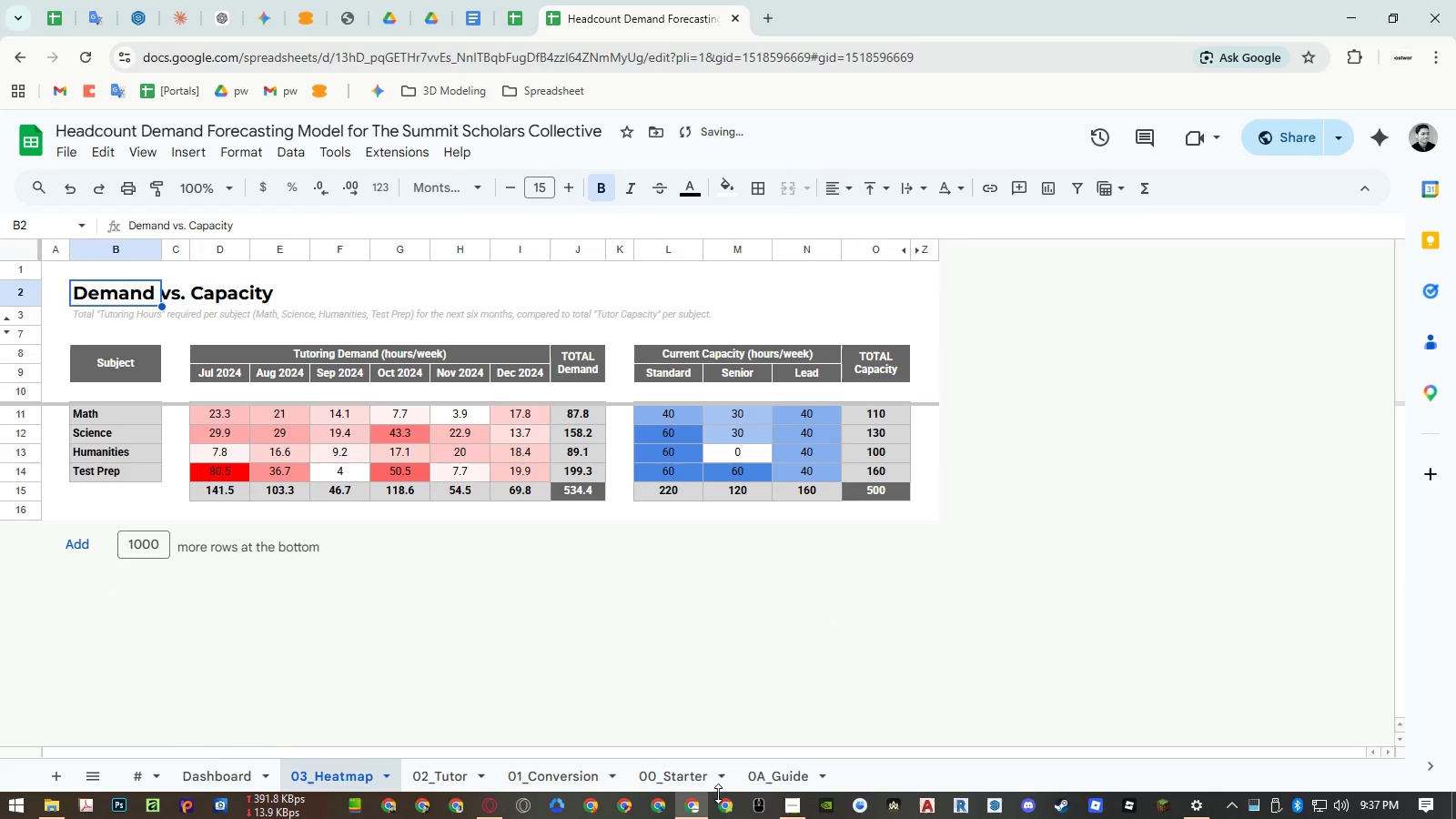 
left_click([747, 789])
 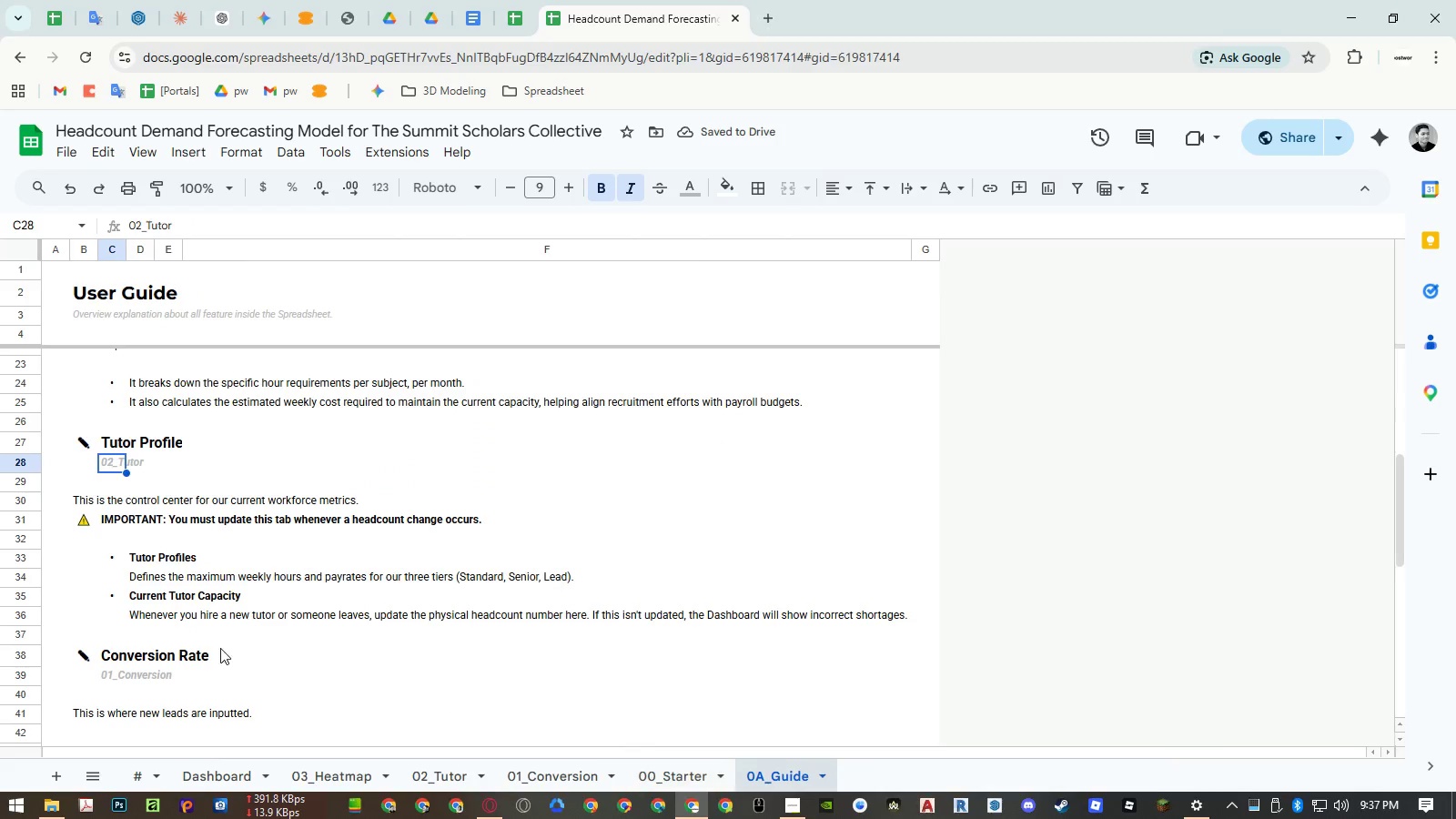 
scroll: coordinate [121, 550], scroll_direction: up, amount: 1.0
 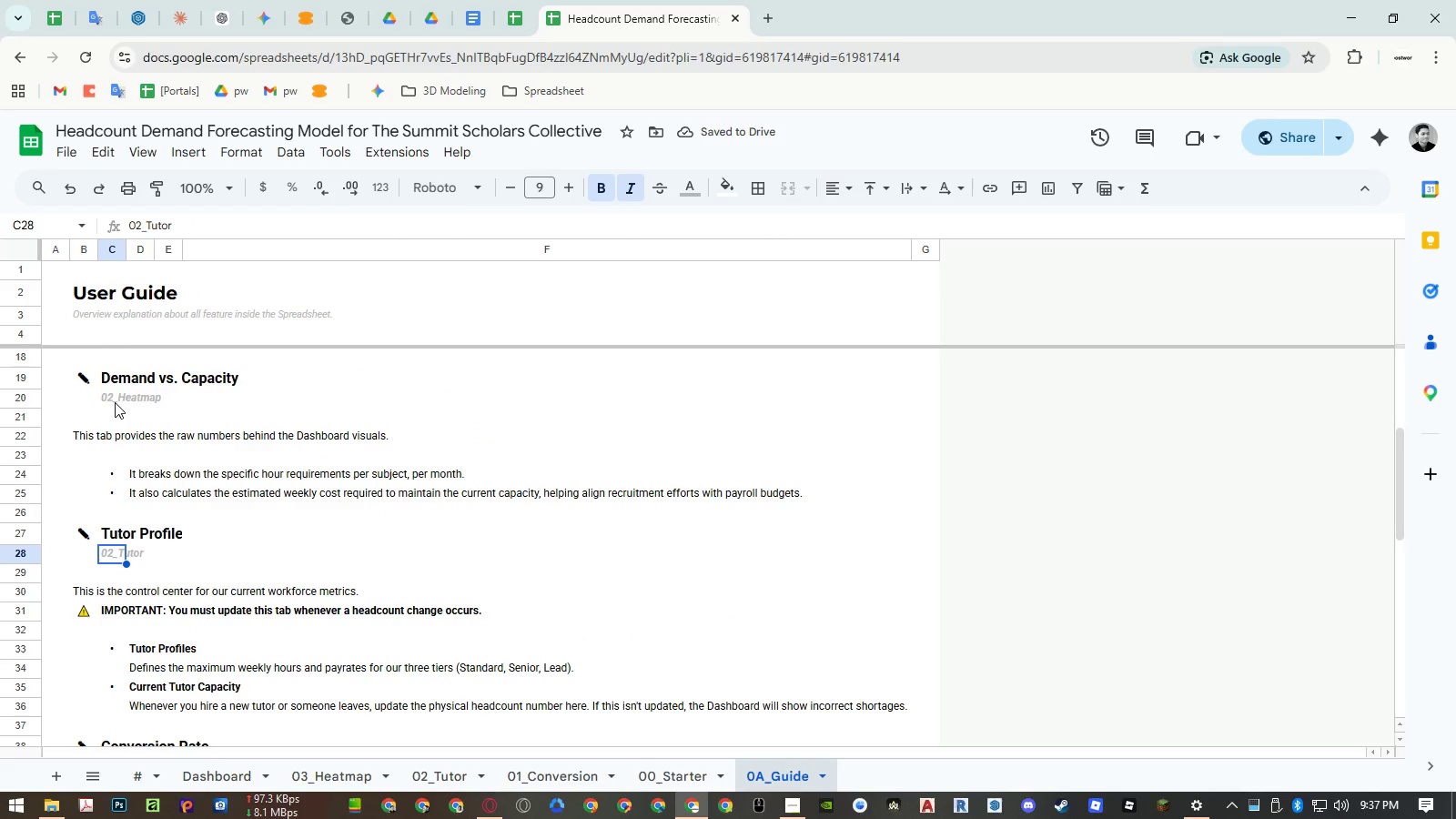 
key(Control+ControlLeft)
 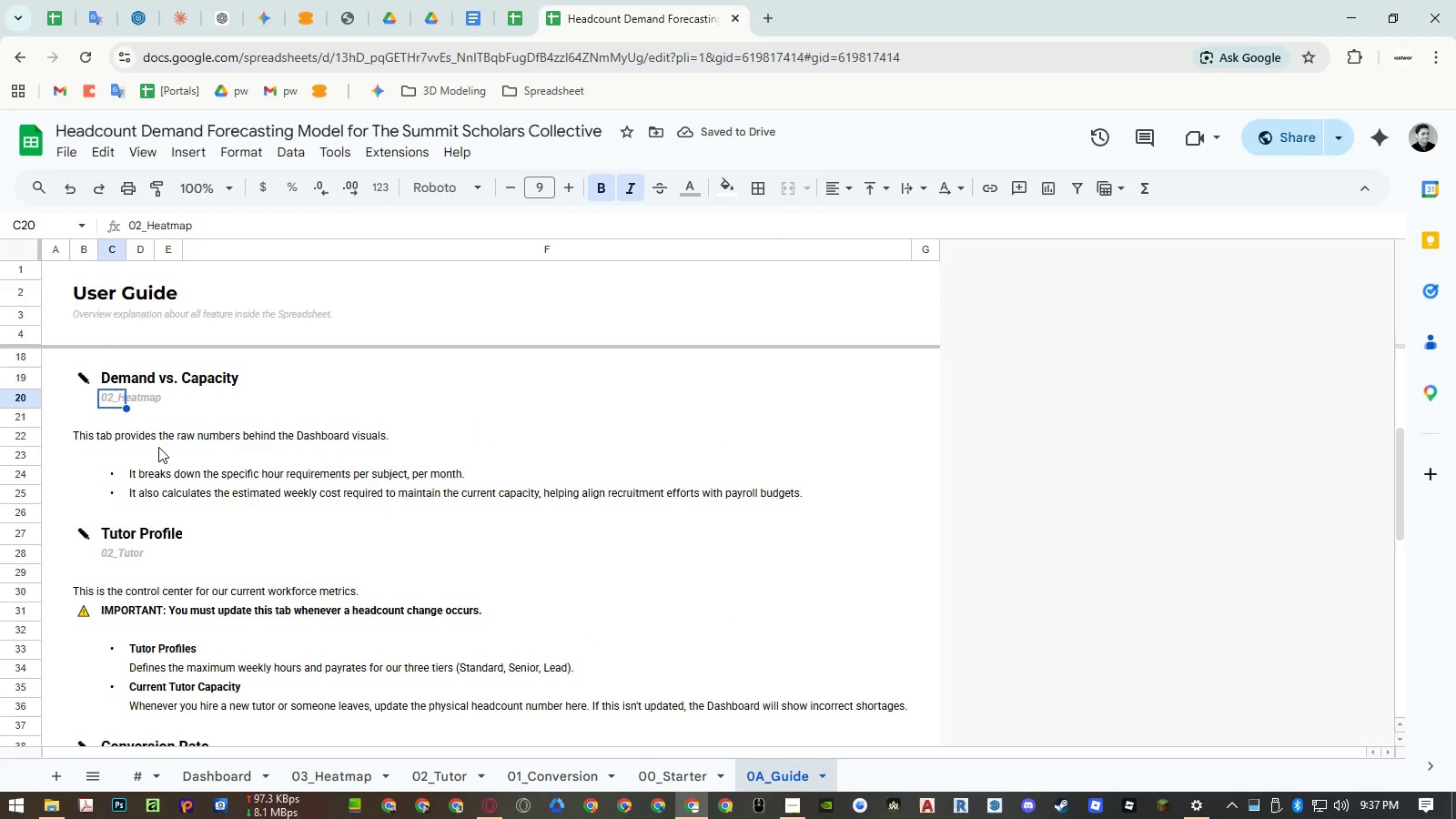 
key(Control+Shift+ShiftLeft)
 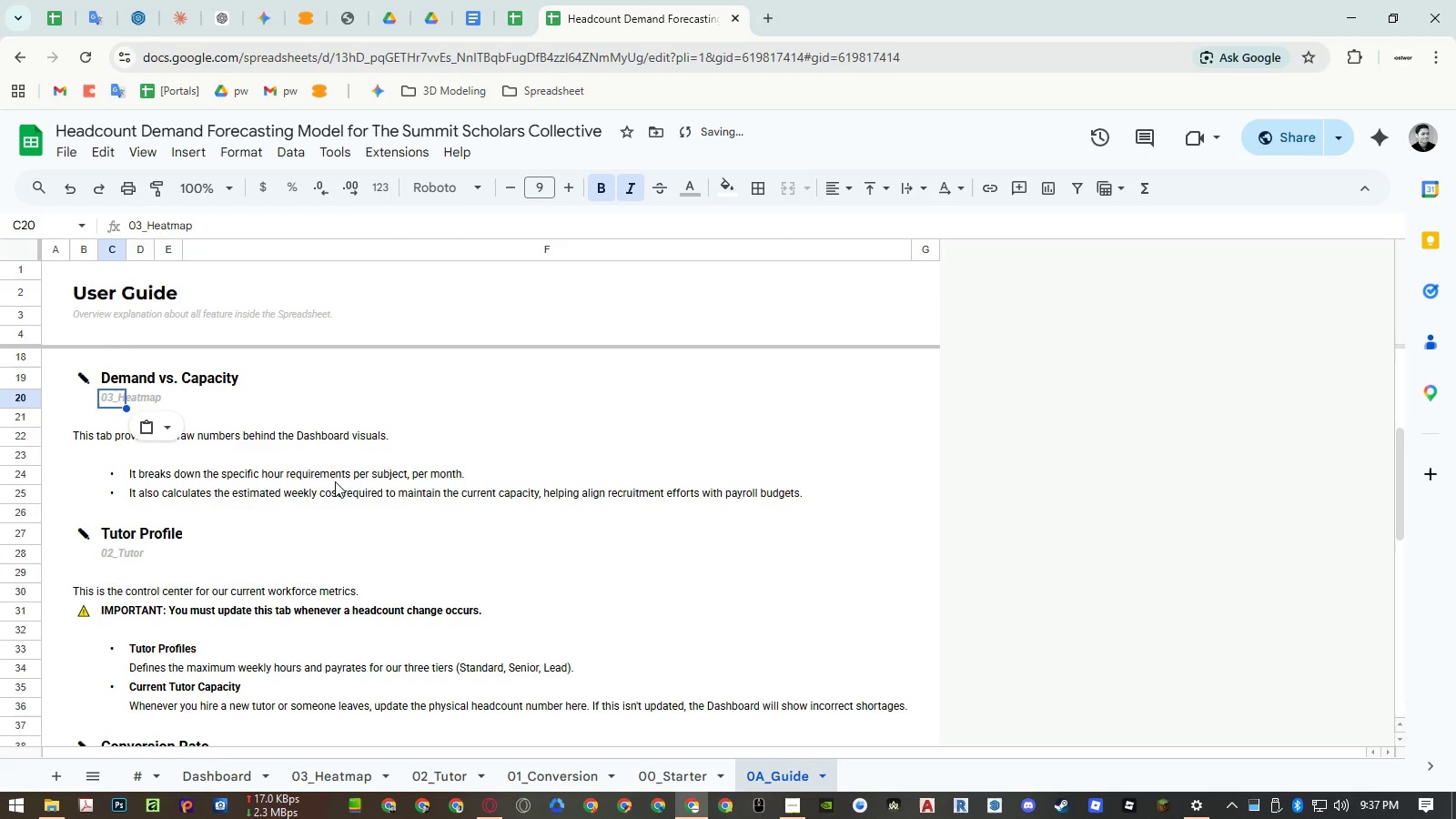 
scroll: coordinate [360, 473], scroll_direction: down, amount: 5.0
 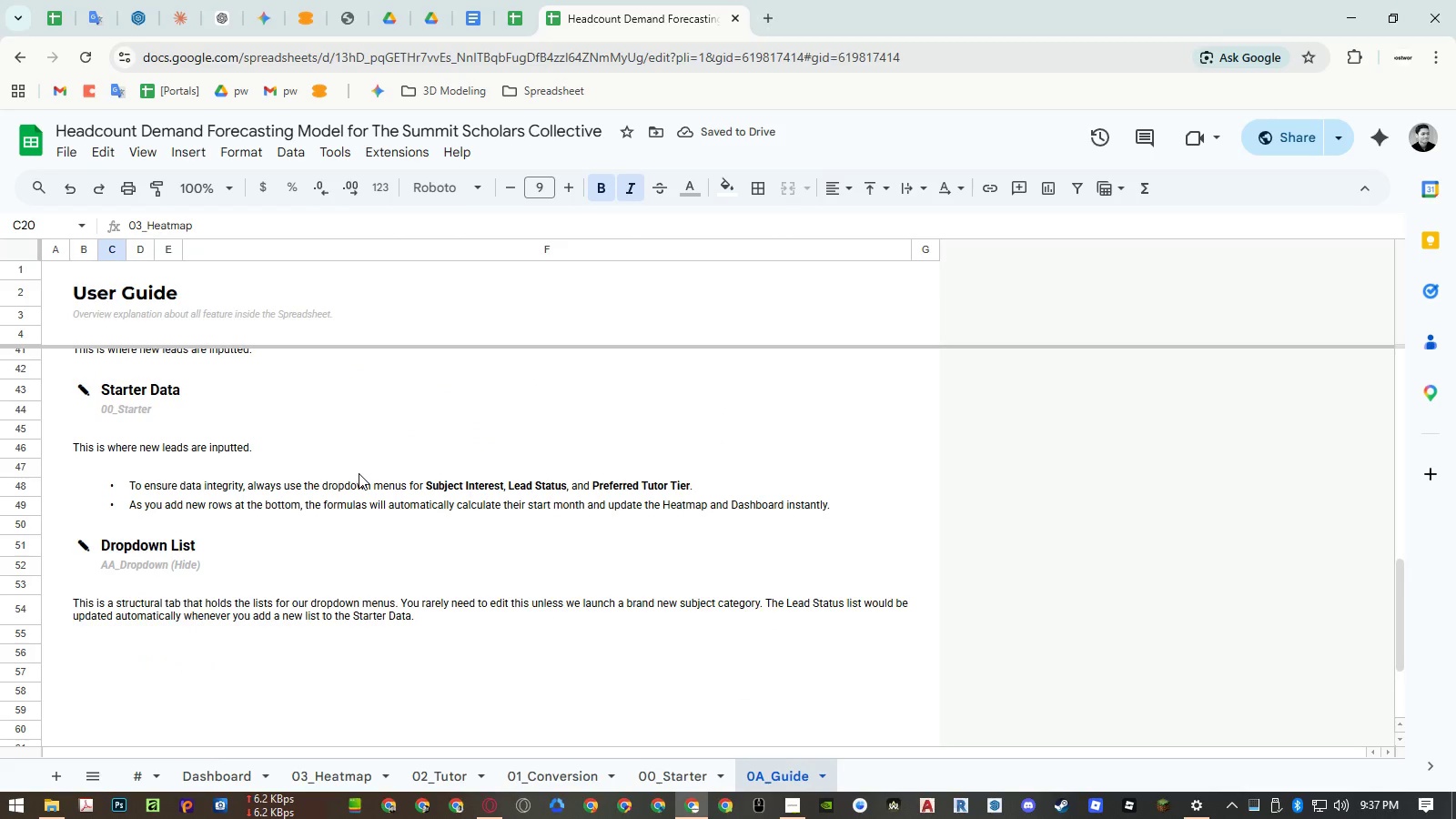 
scroll: coordinate [351, 475], scroll_direction: up, amount: 1.0
 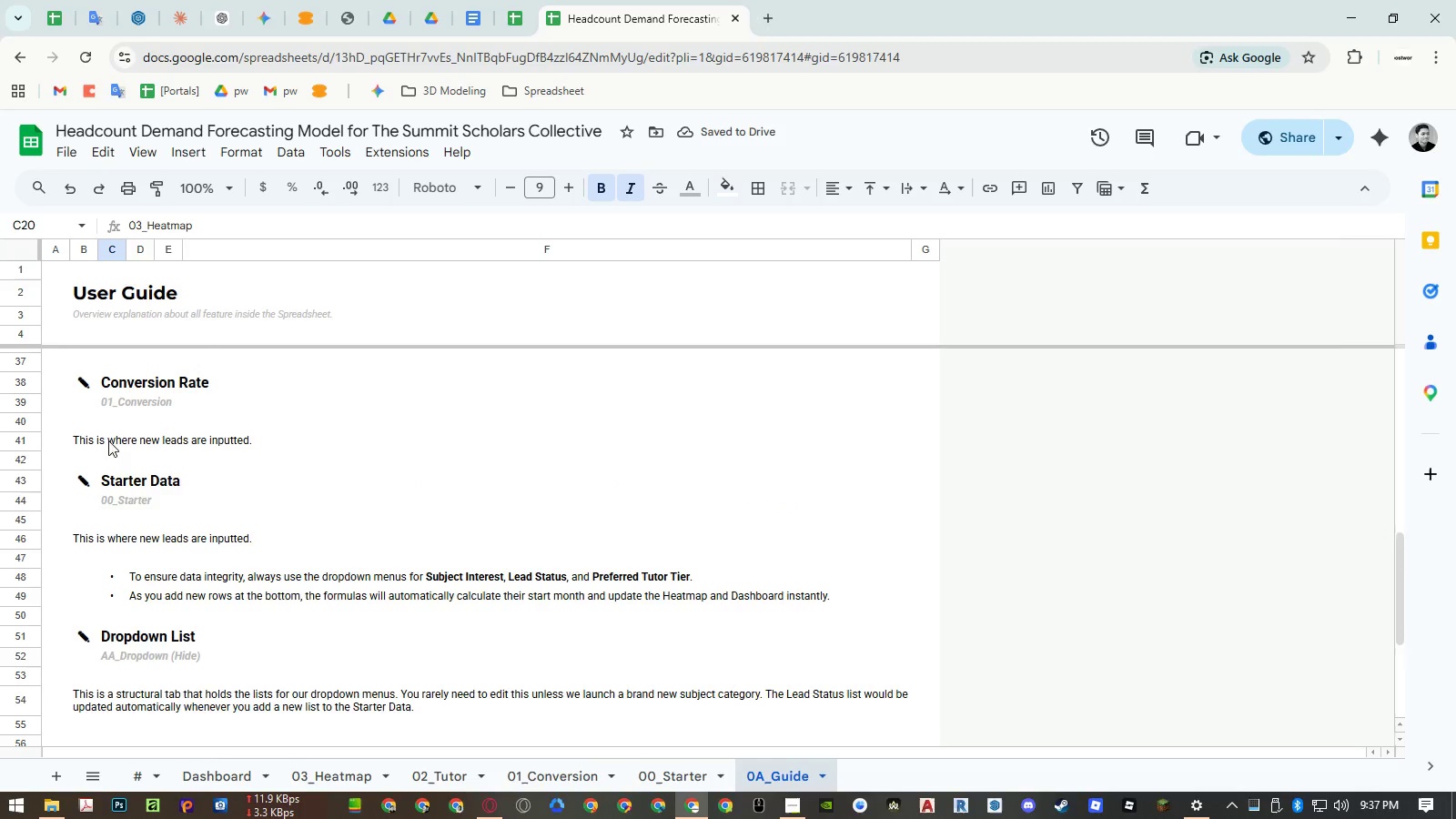 
left_click([75, 440])
 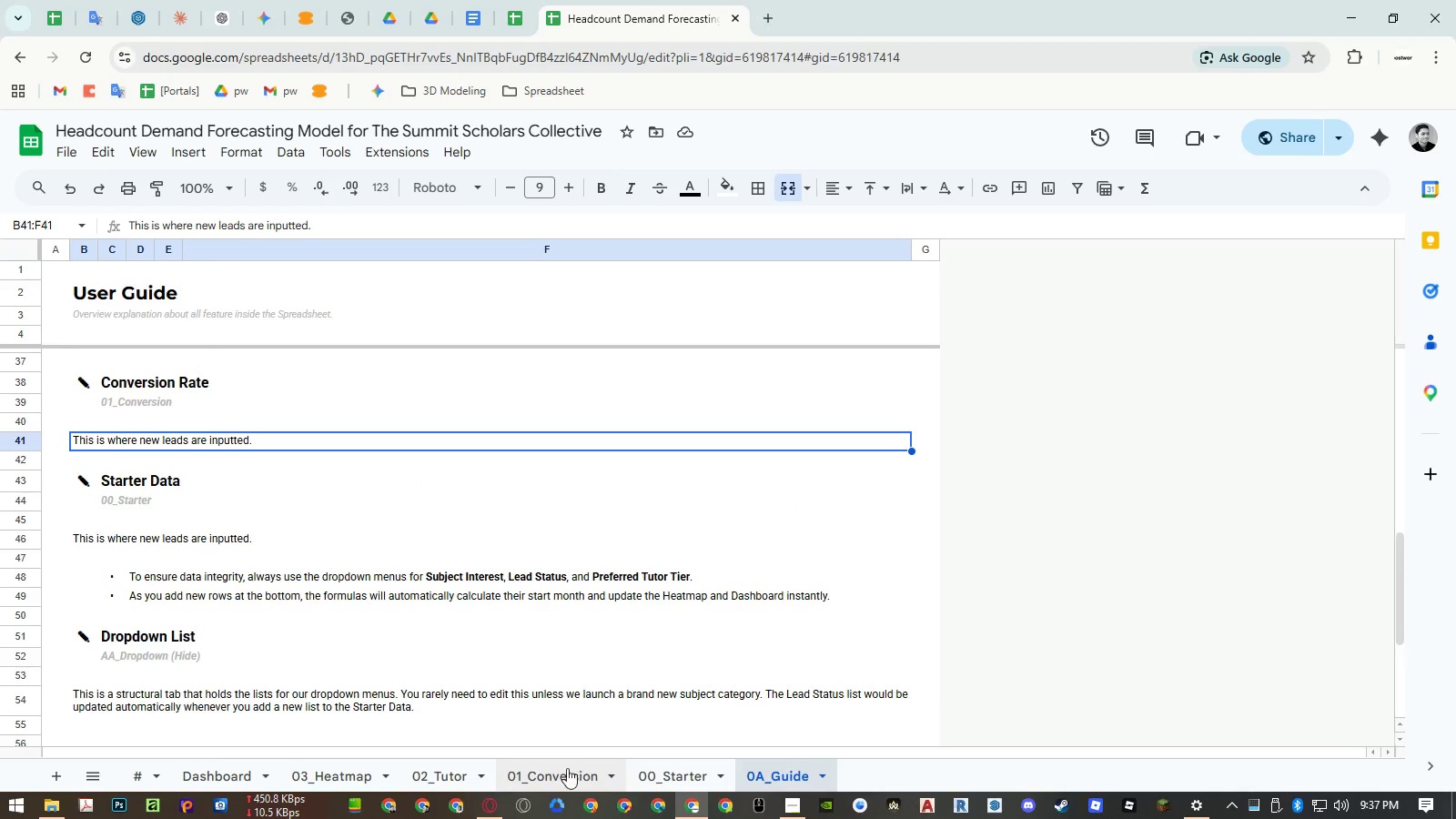 
left_click([512, 765])
 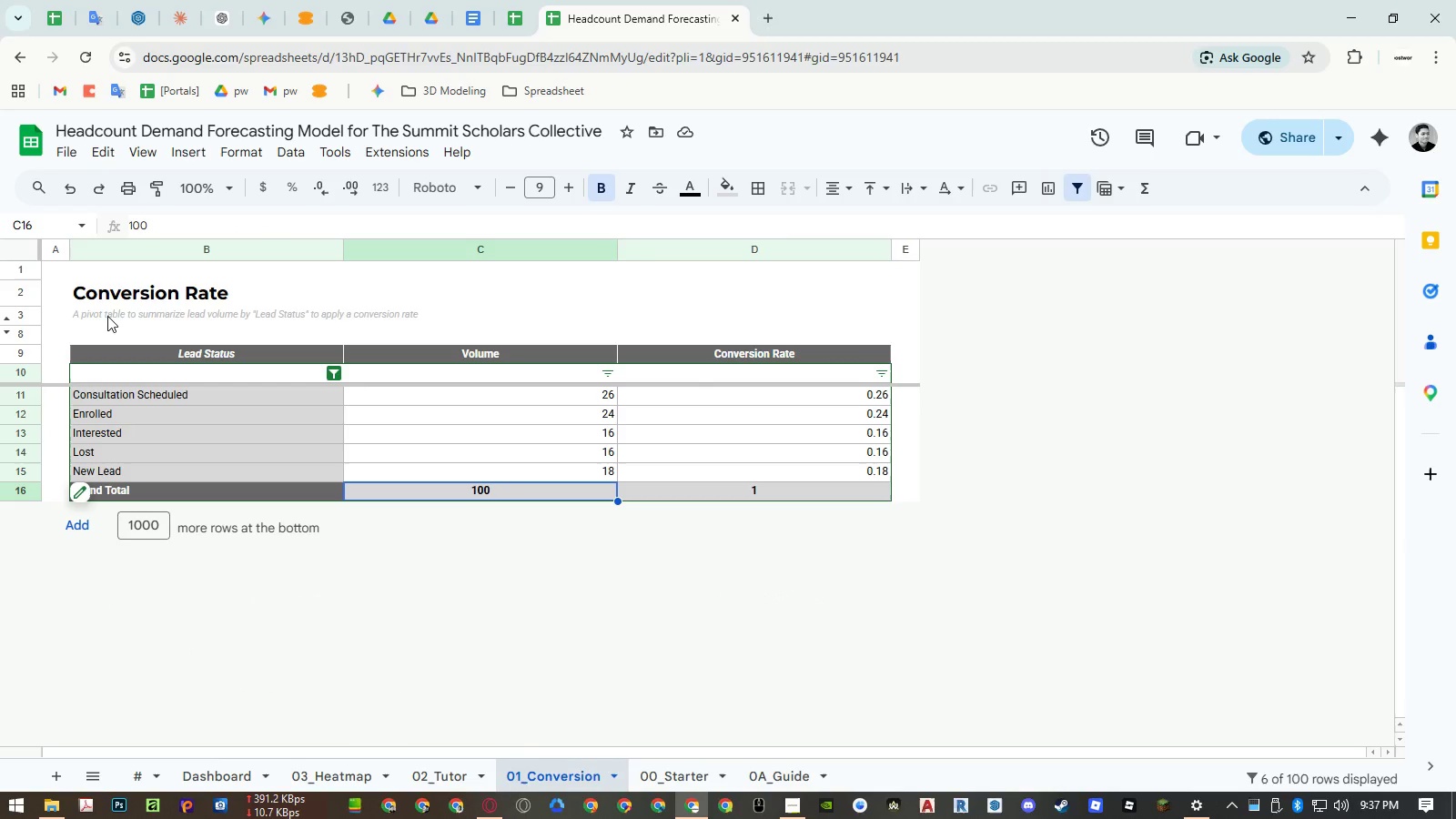 
left_click([84, 317])
 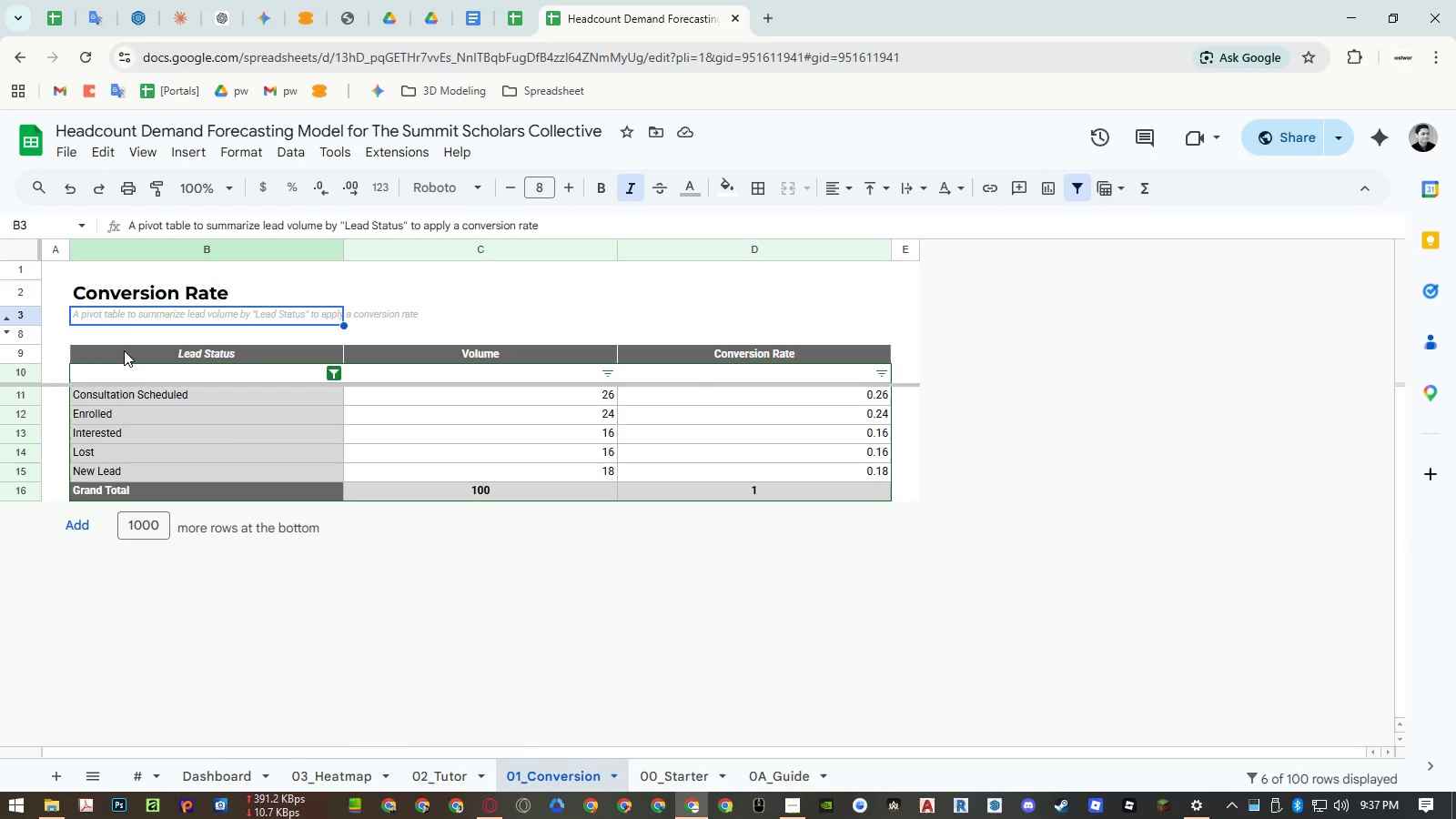 
key(Control+ControlLeft)
 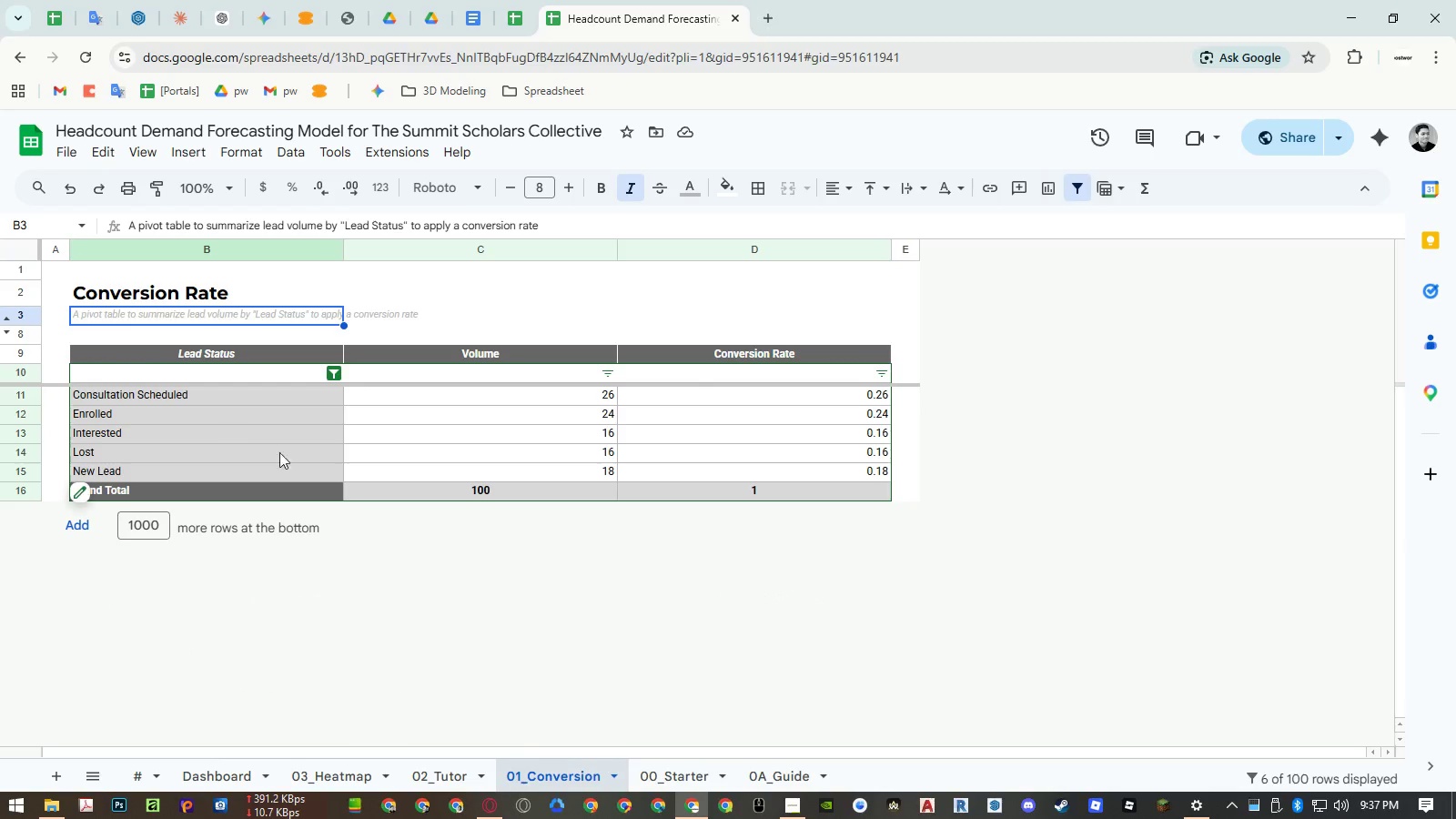 
key(Control+C)
 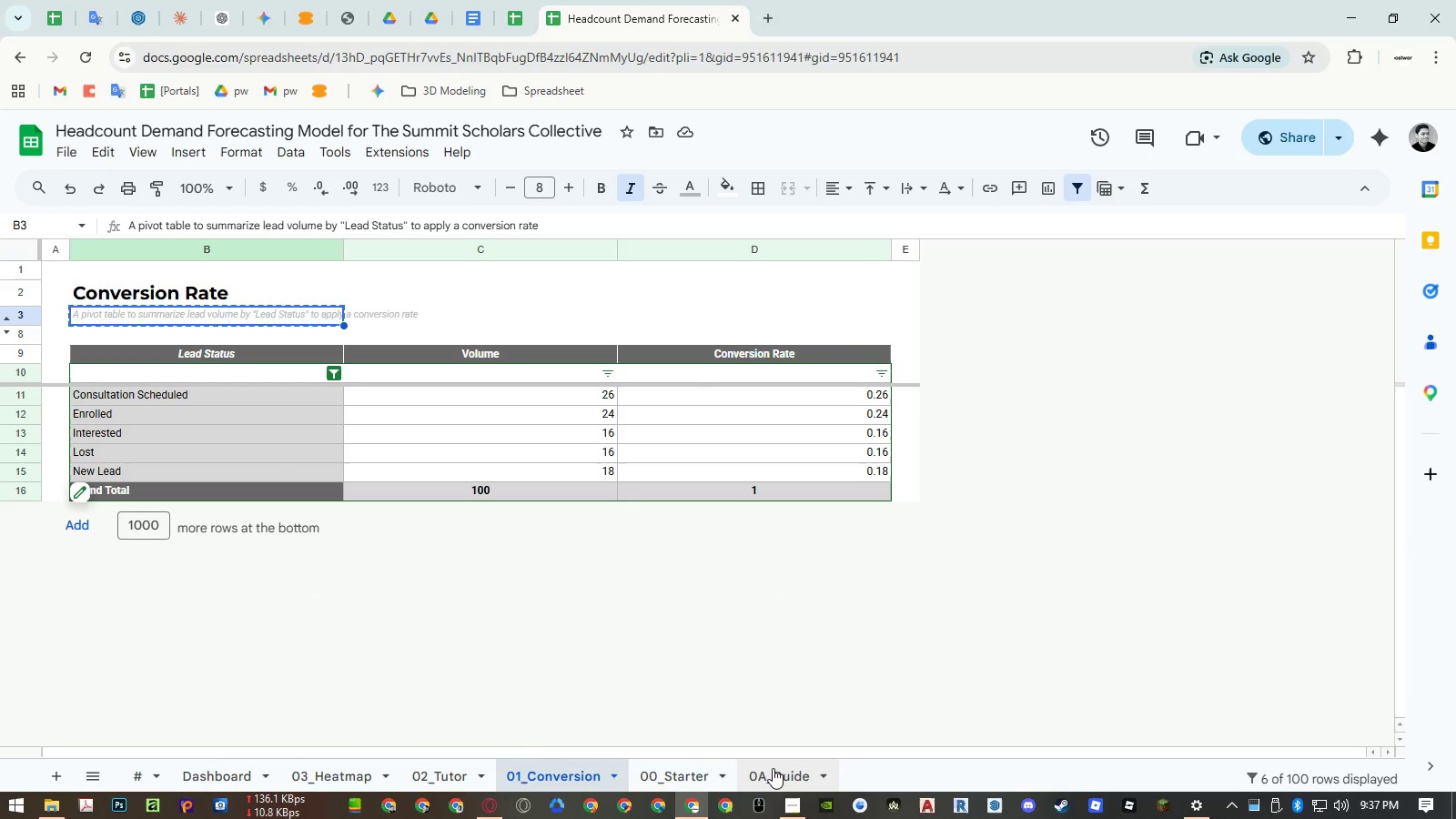 
left_click([774, 770])
 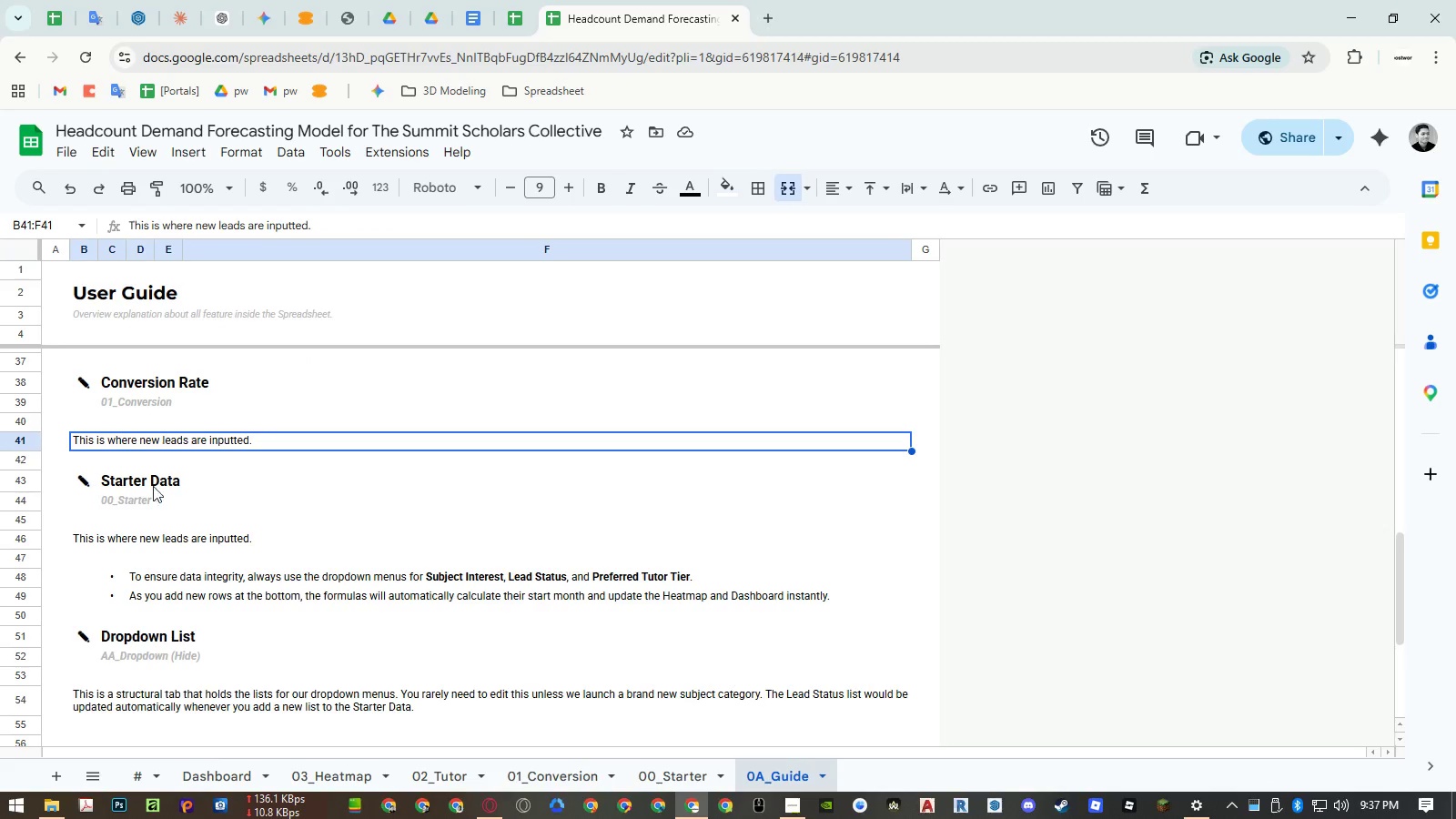 
key(Control+ControlLeft)
 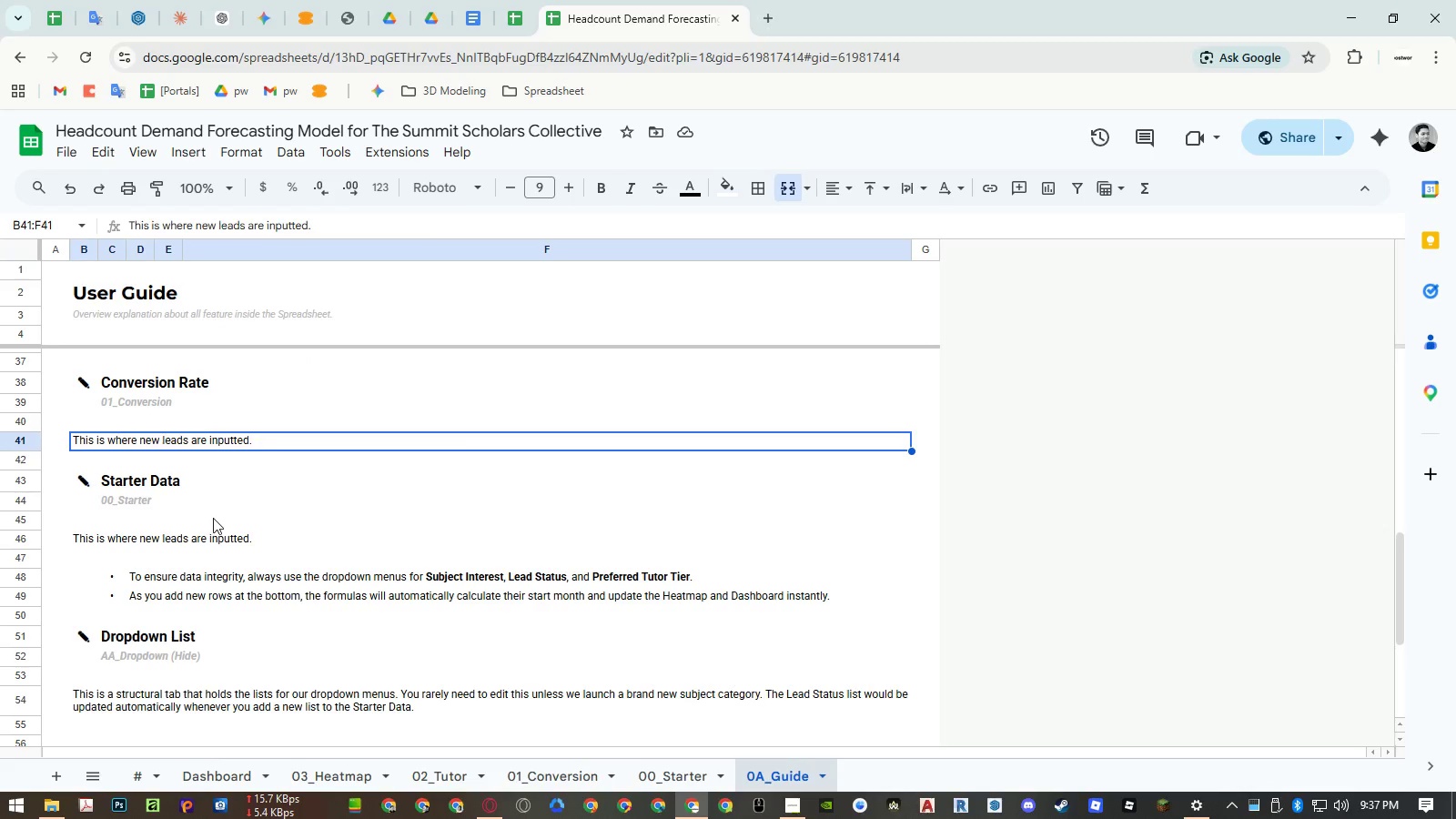 
key(Control+Shift+ShiftLeft)
 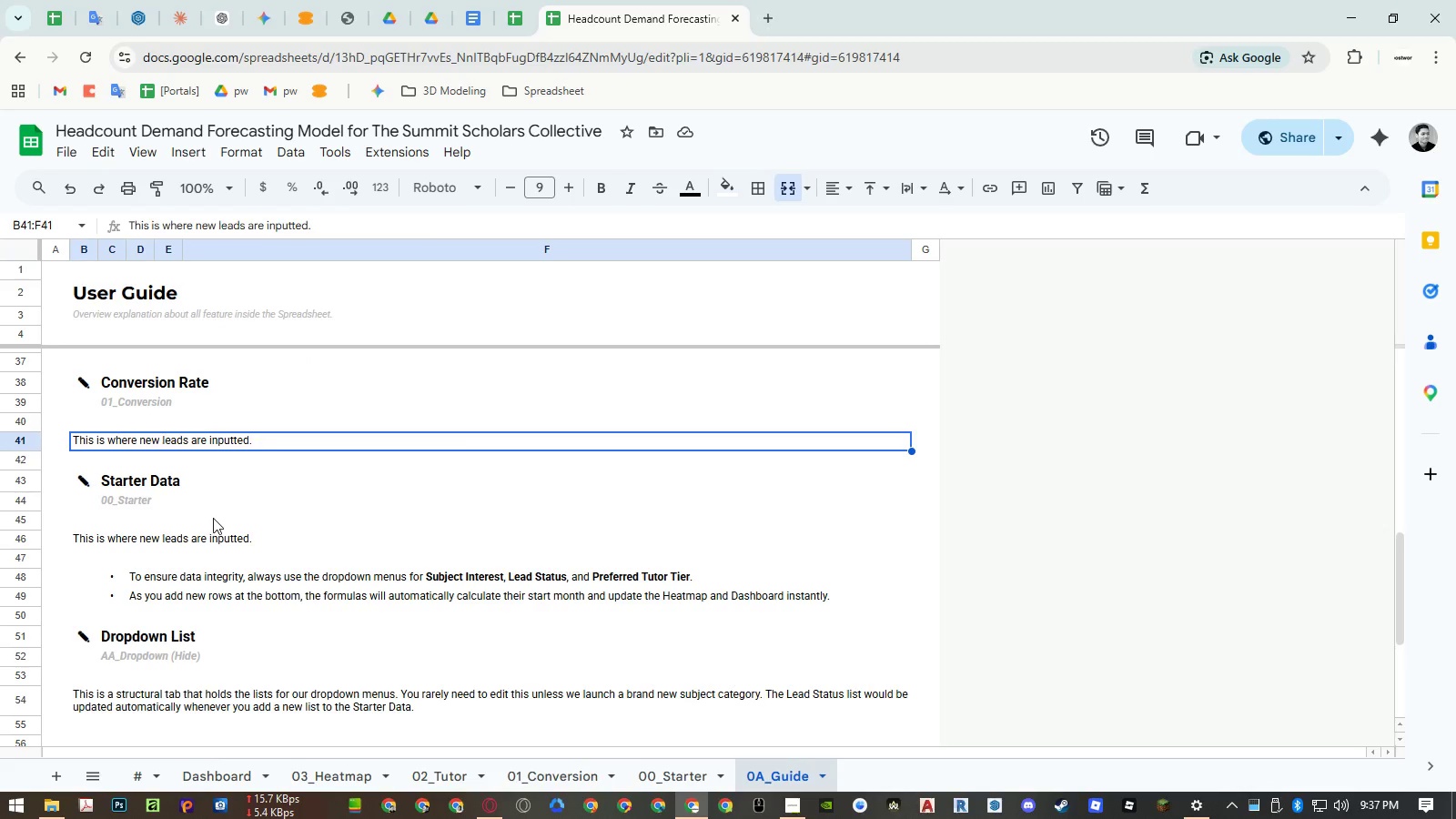 
key(Control+Shift+V)
 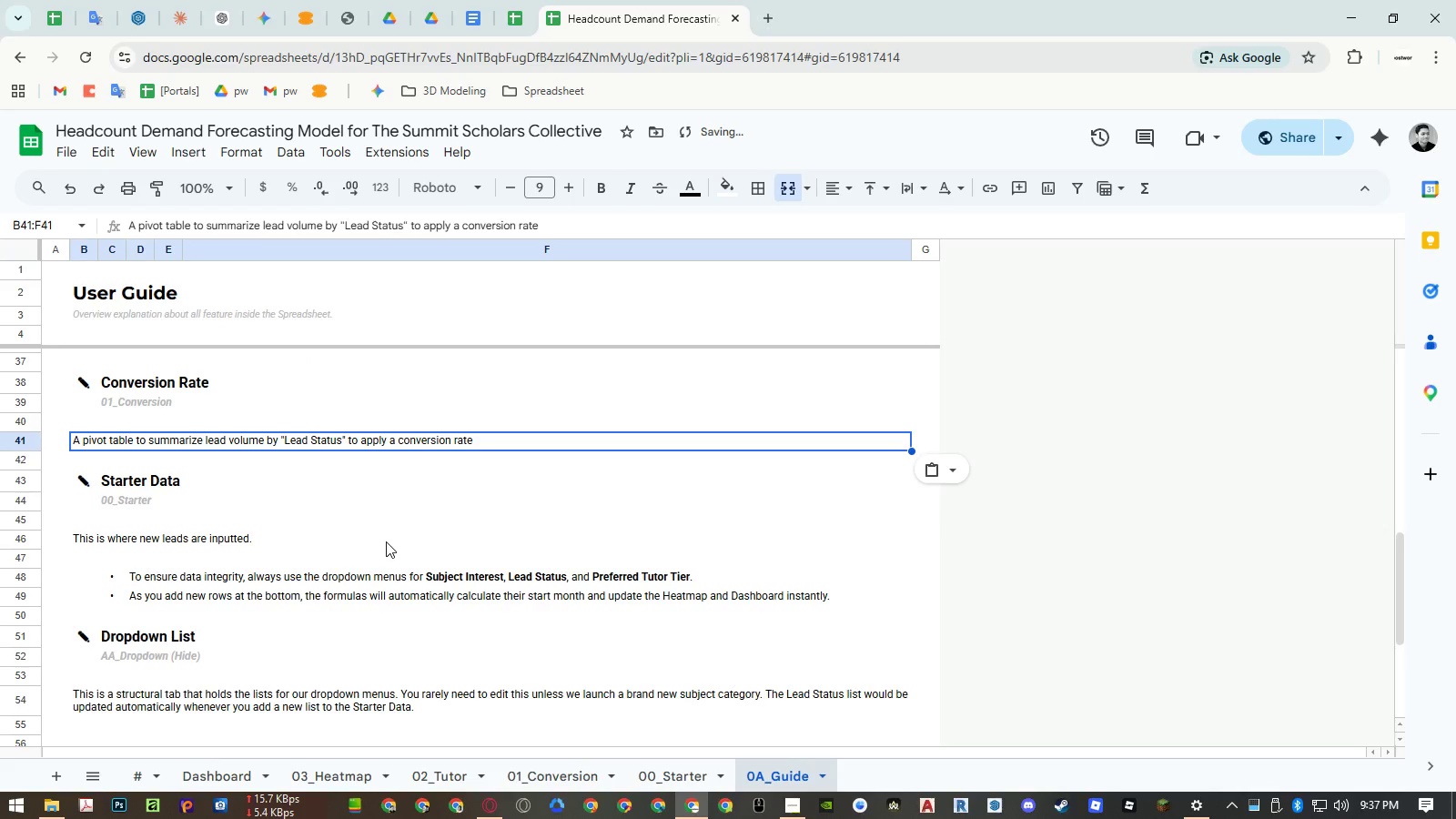 
left_click([394, 573])
 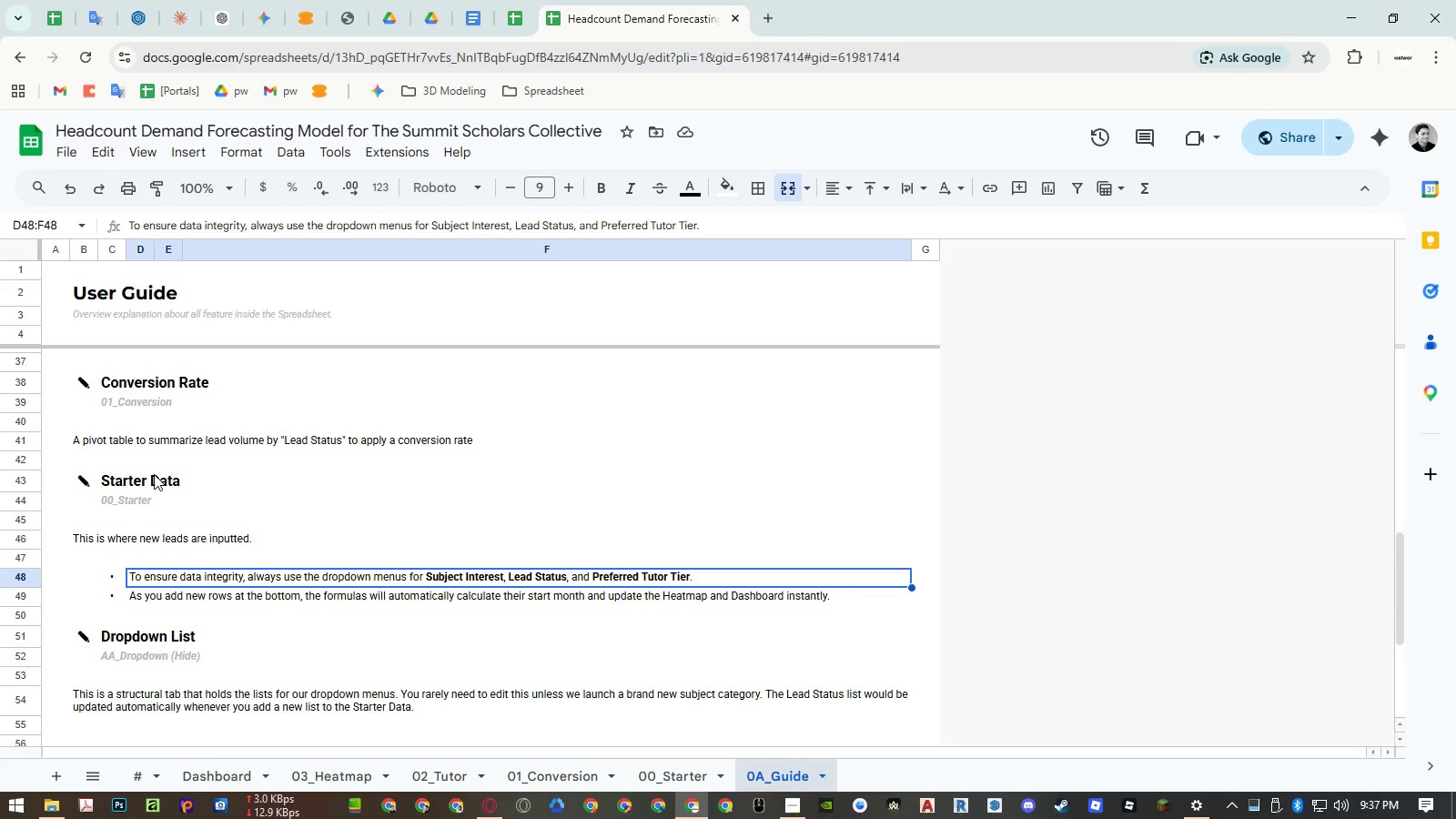 
wait(6.0)
 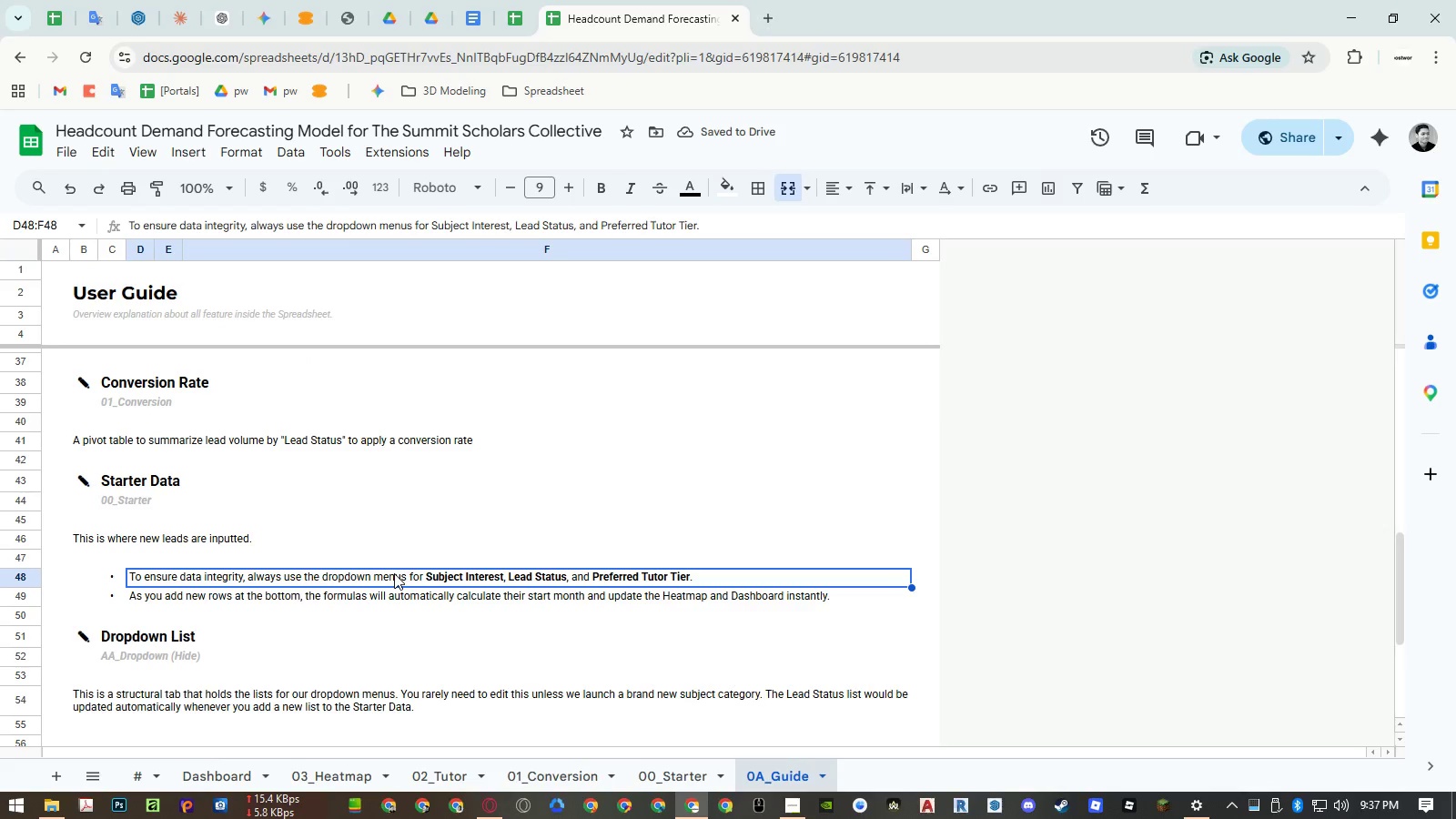 
double_click([86, 439])
 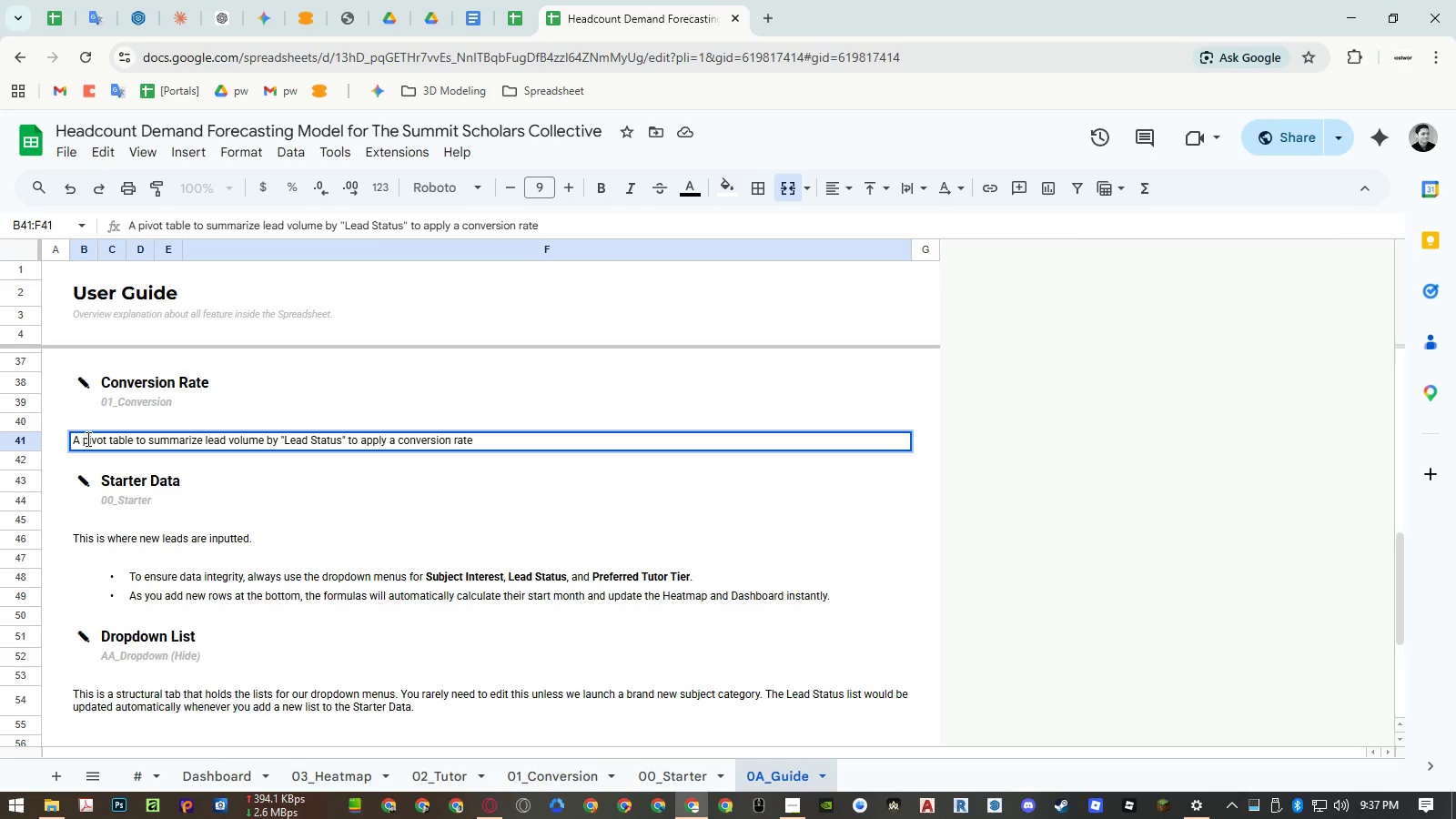 
key(Period)
 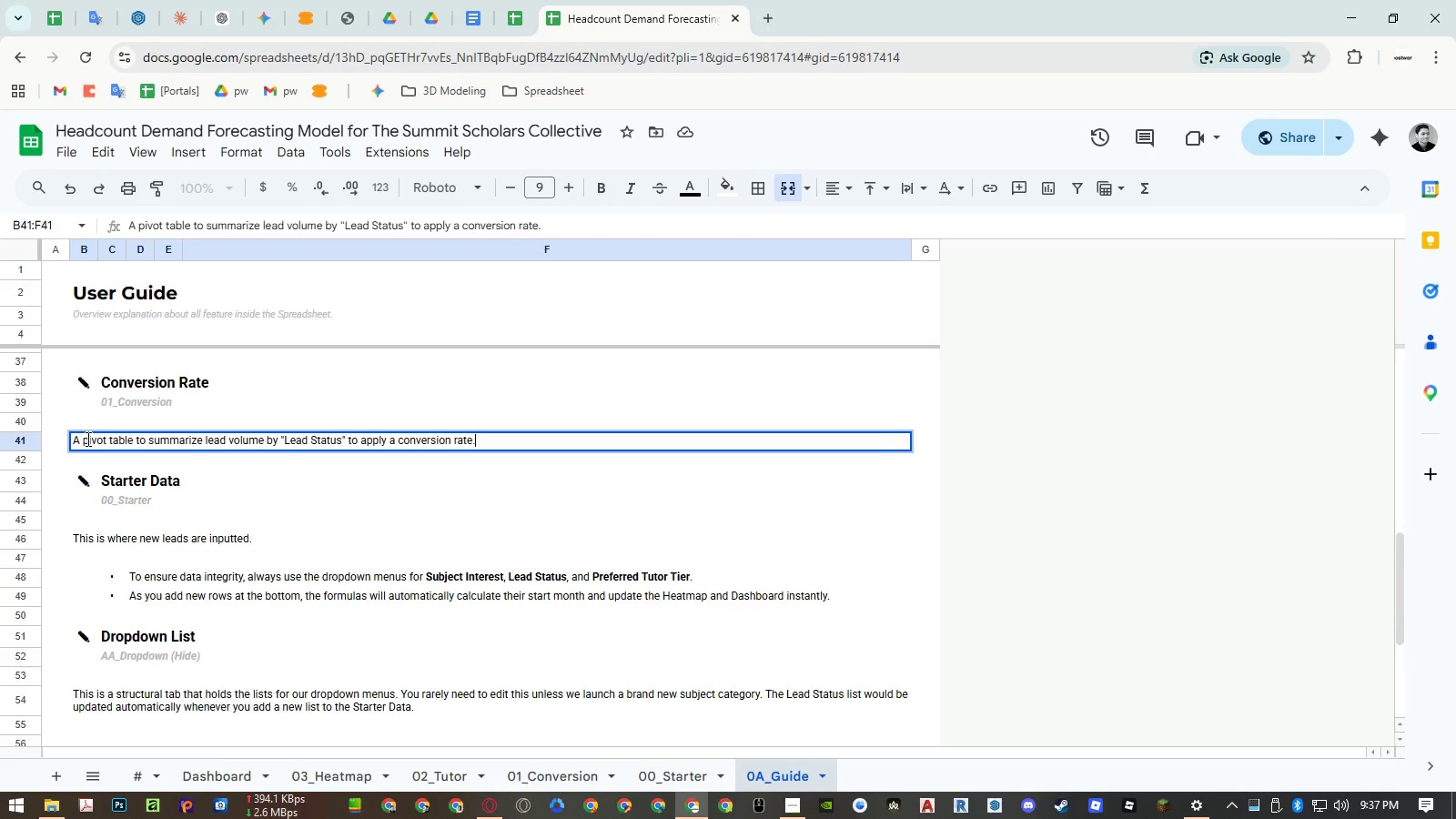 
key(Enter)
 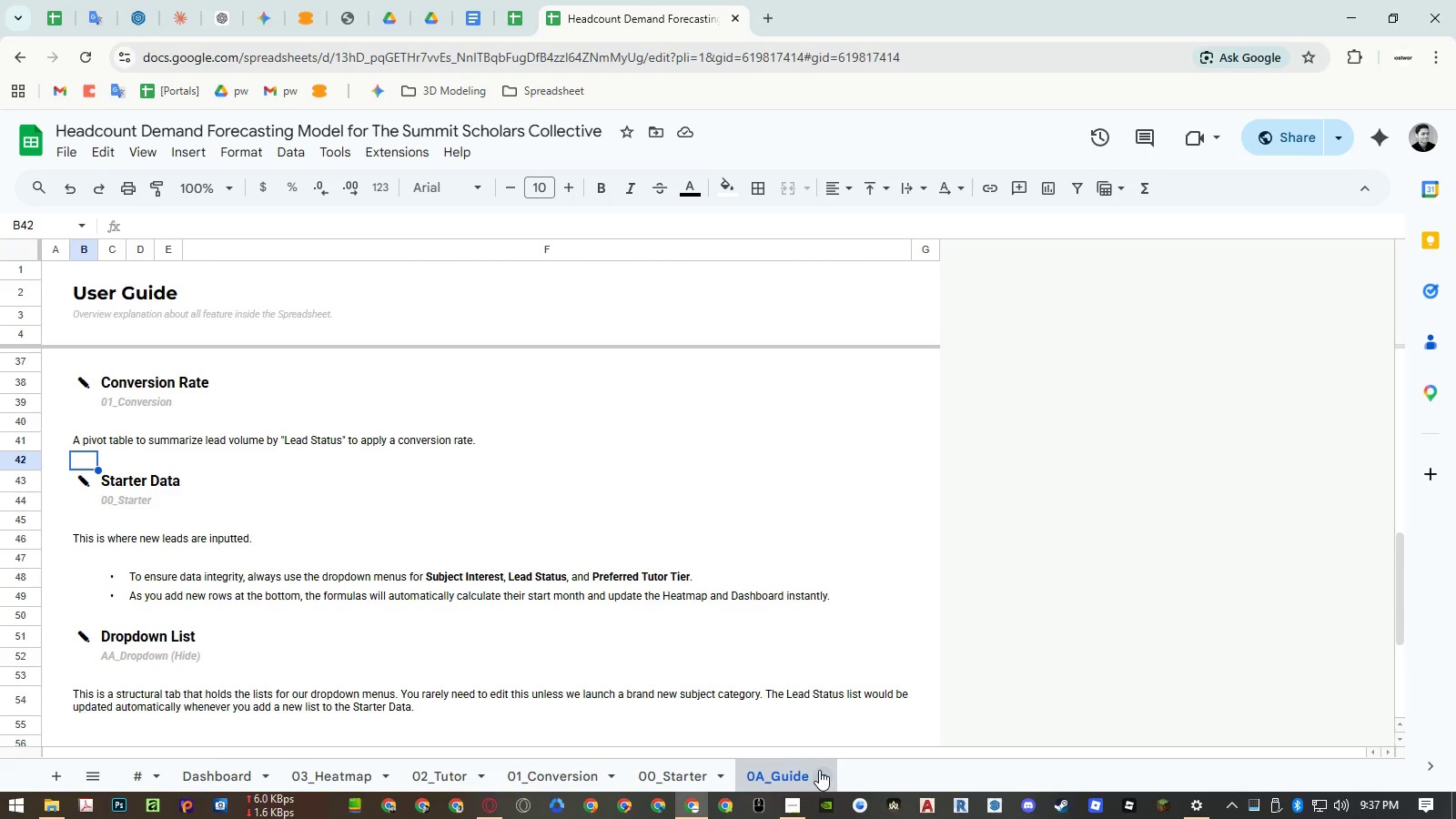 
wait(7.94)
 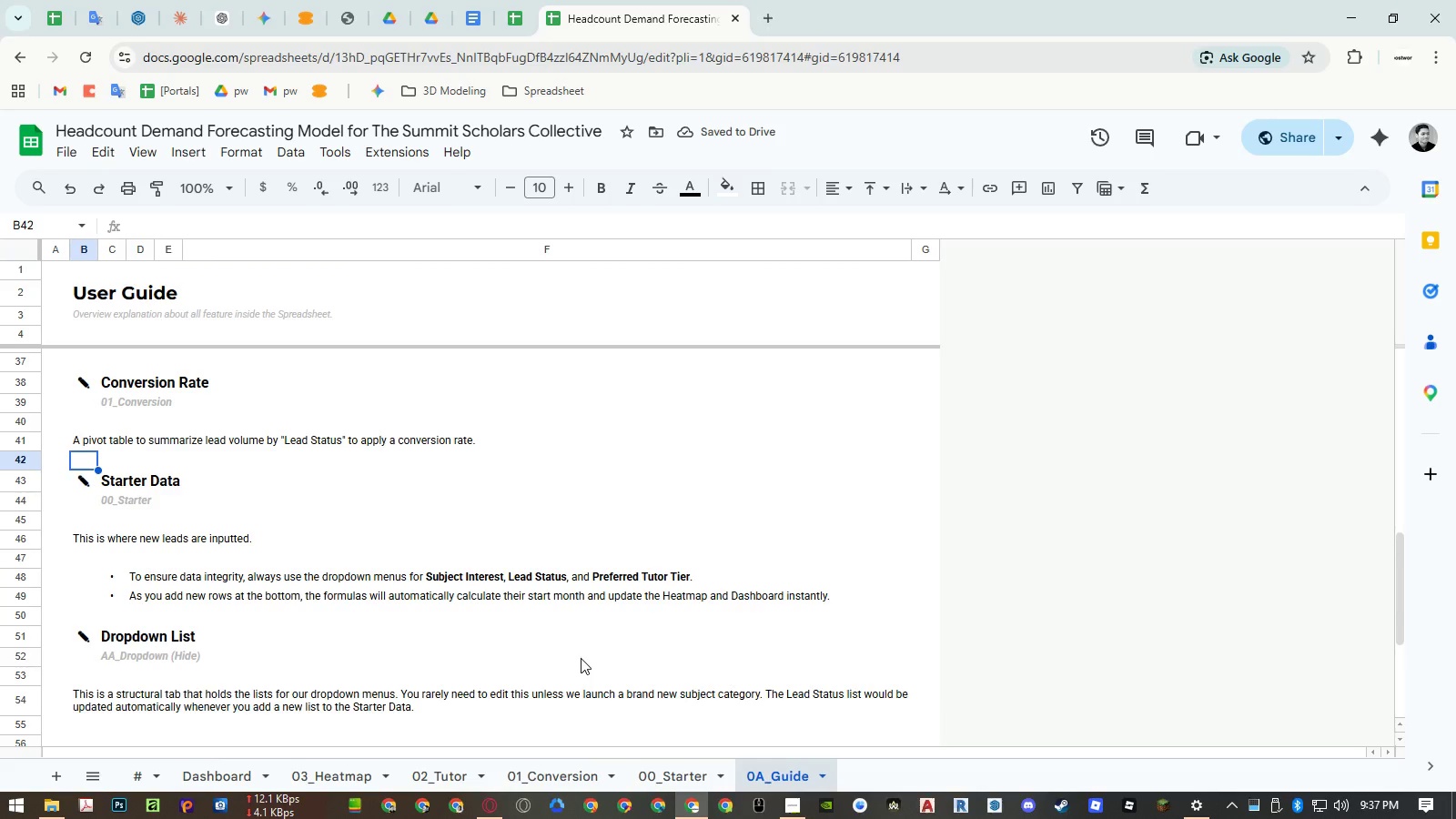 
left_click([102, 786])
 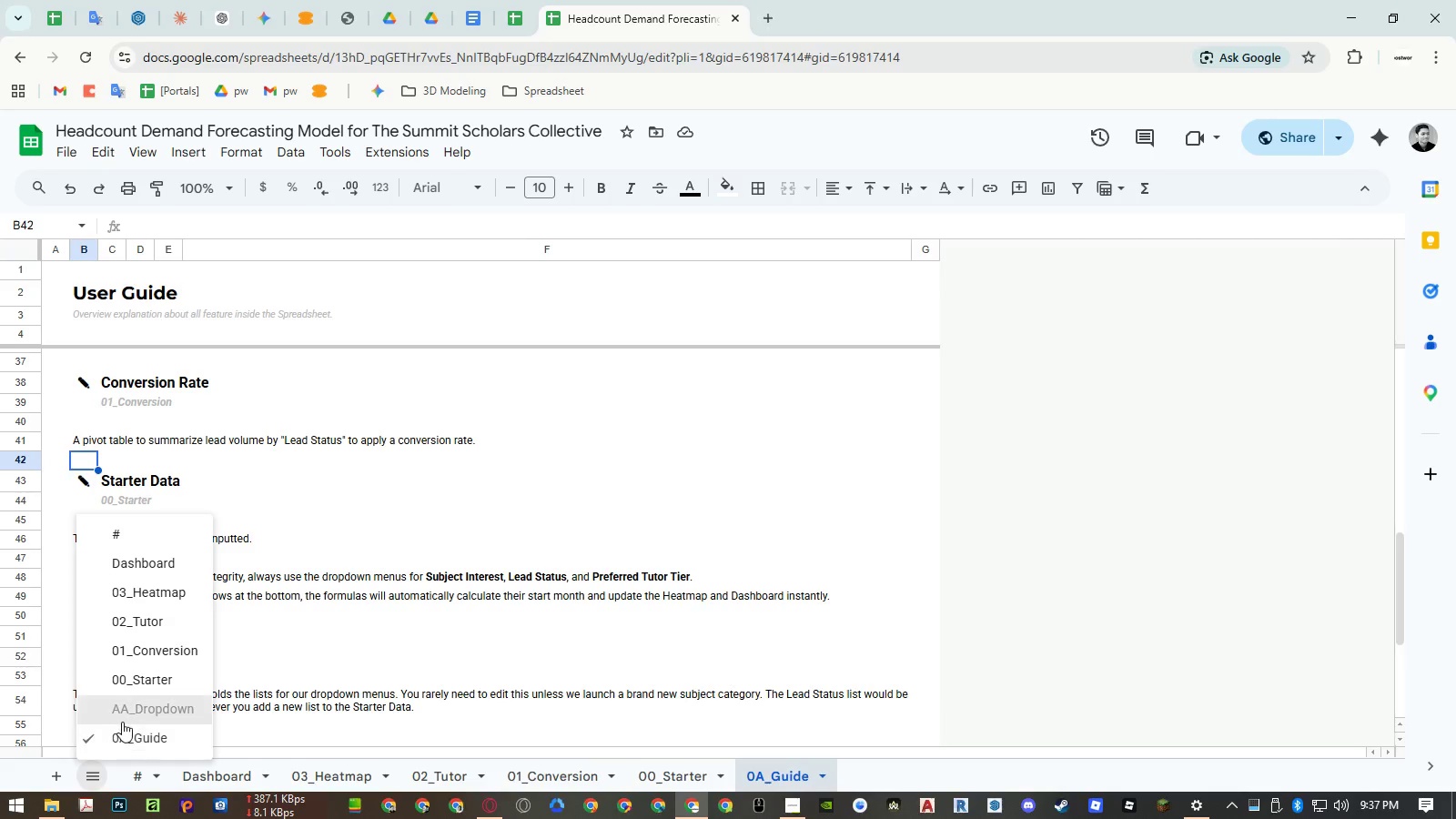 
left_click([123, 720])
 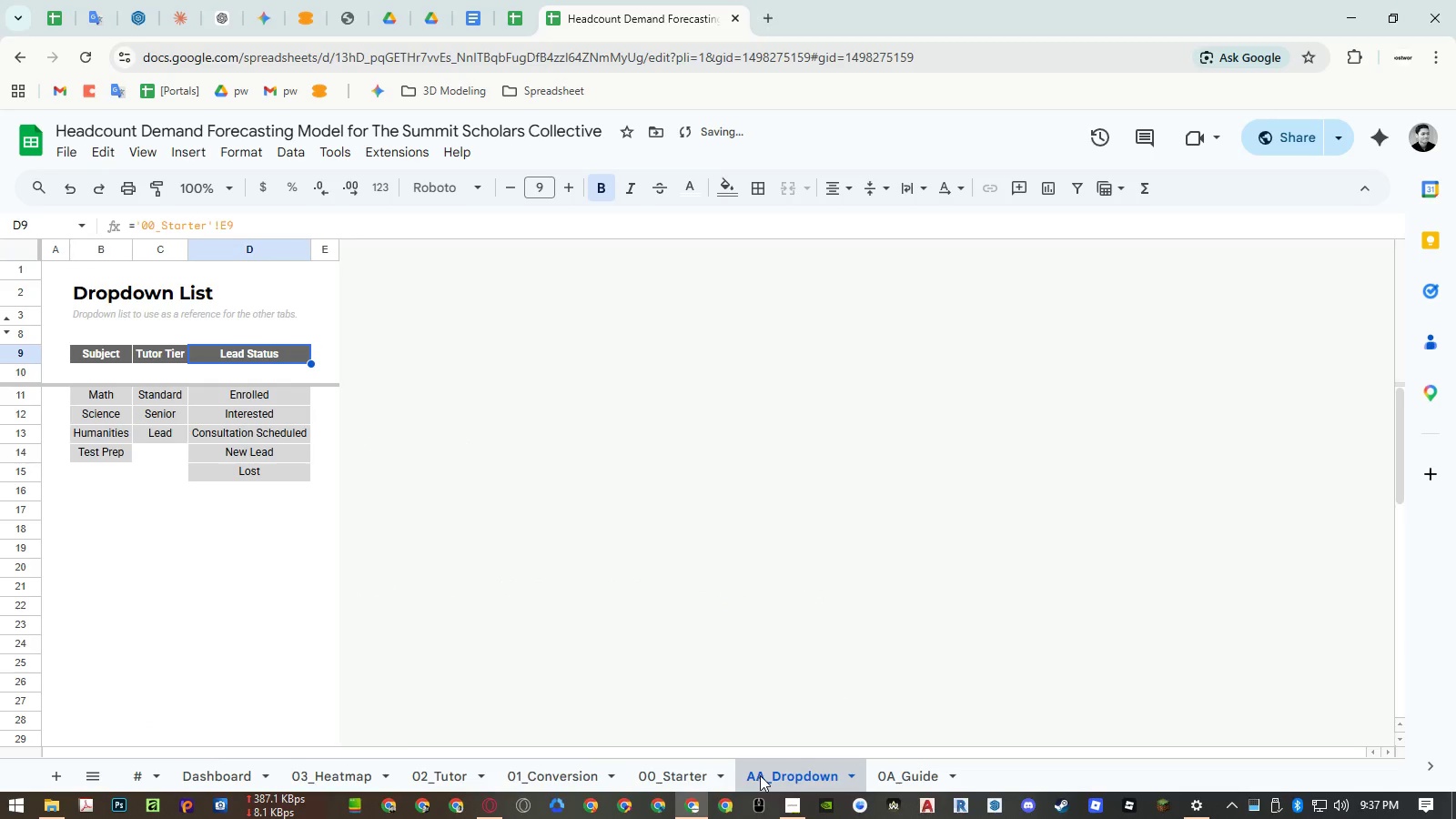 
double_click([769, 775])
 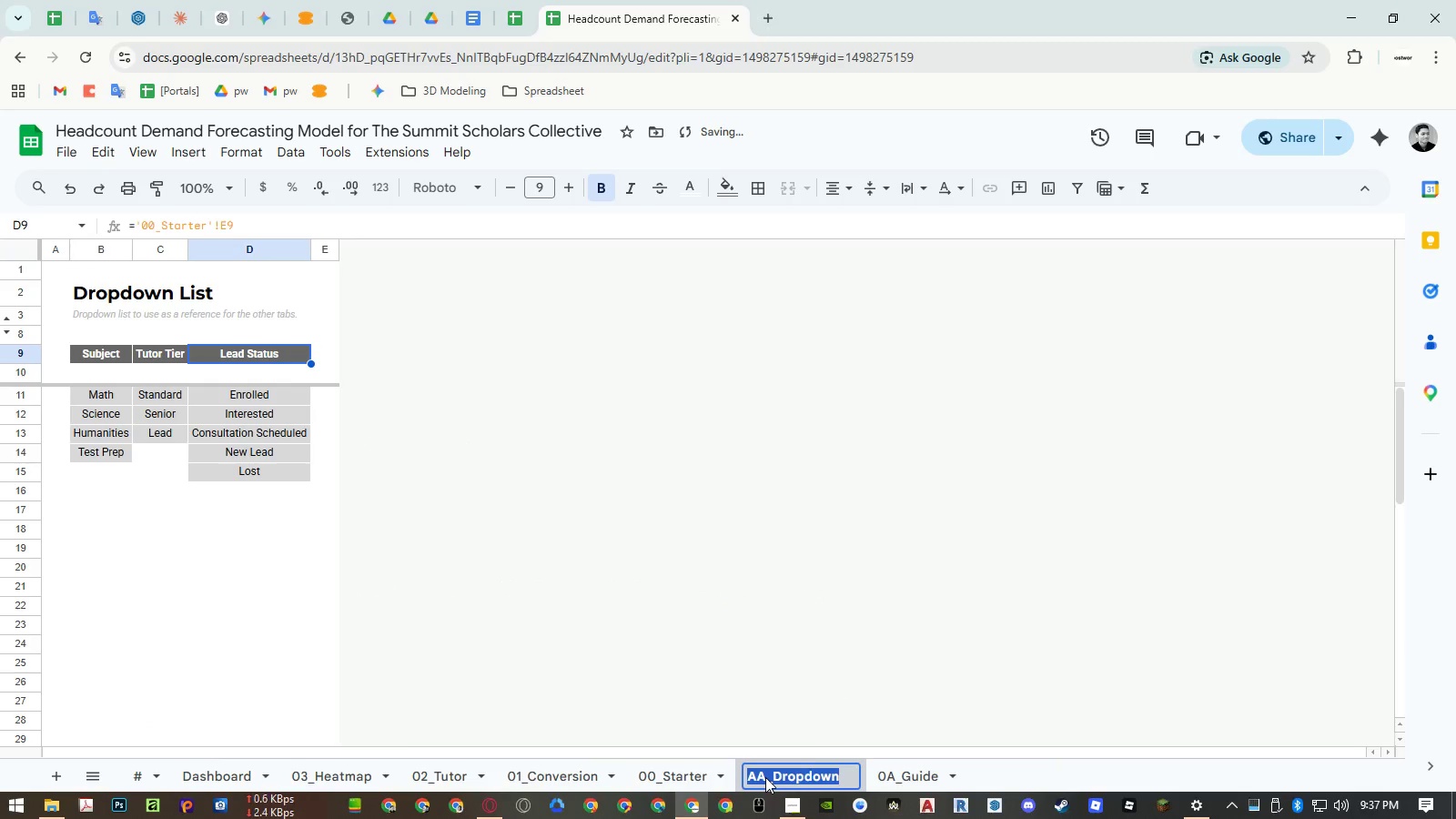 
triple_click([765, 777])
 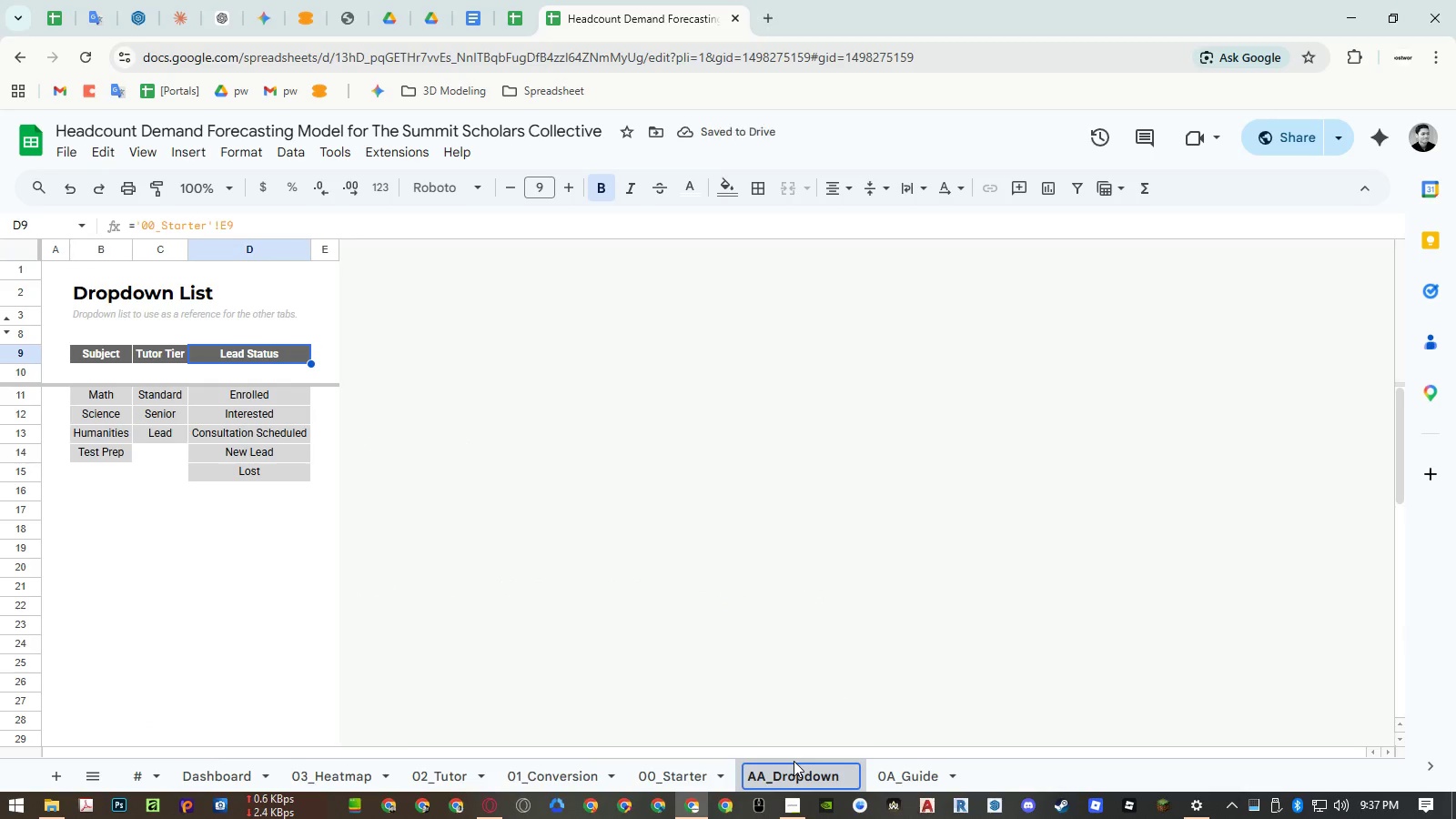 
key(Backspace)
 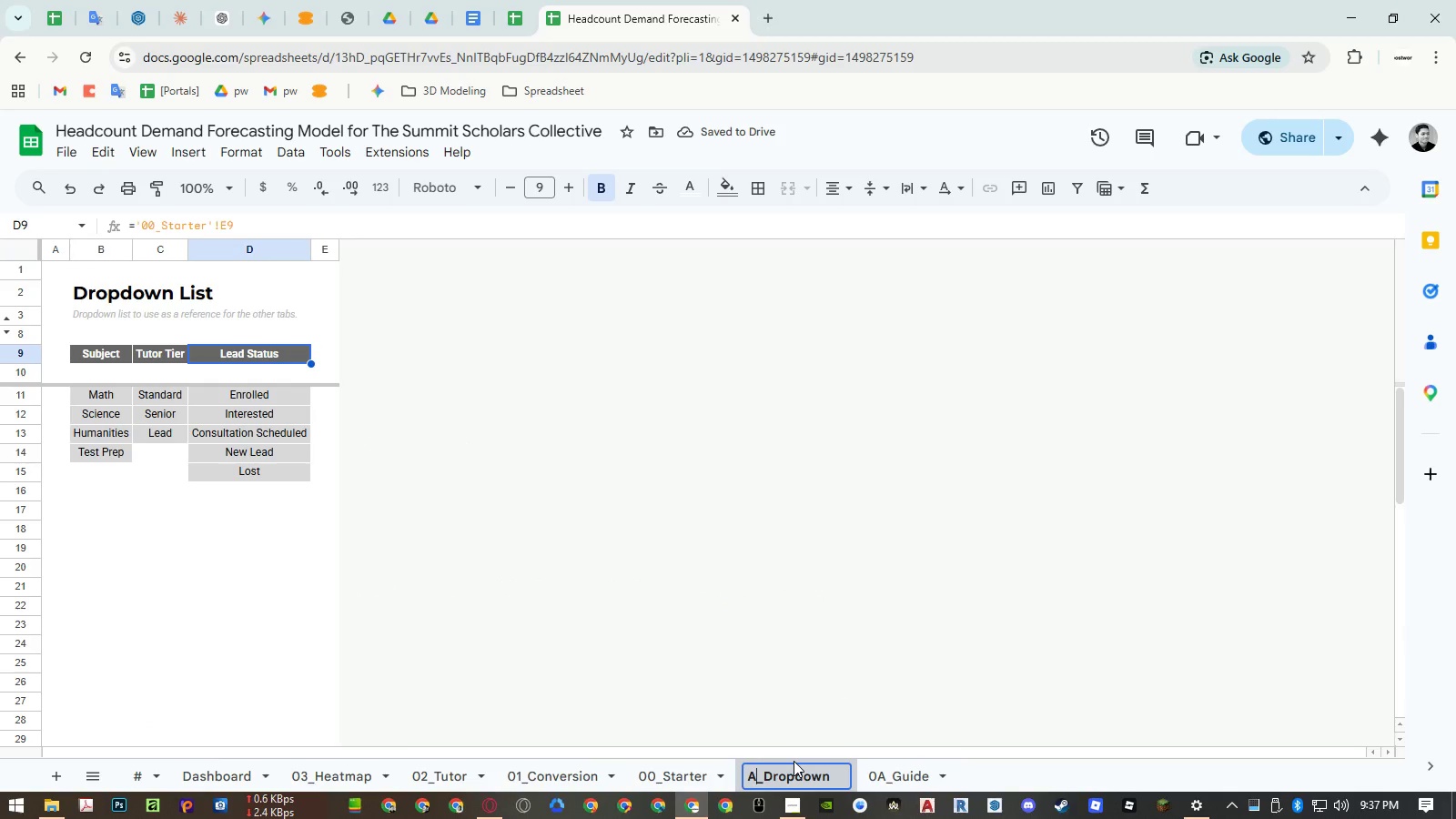 
key(Numpad1)
 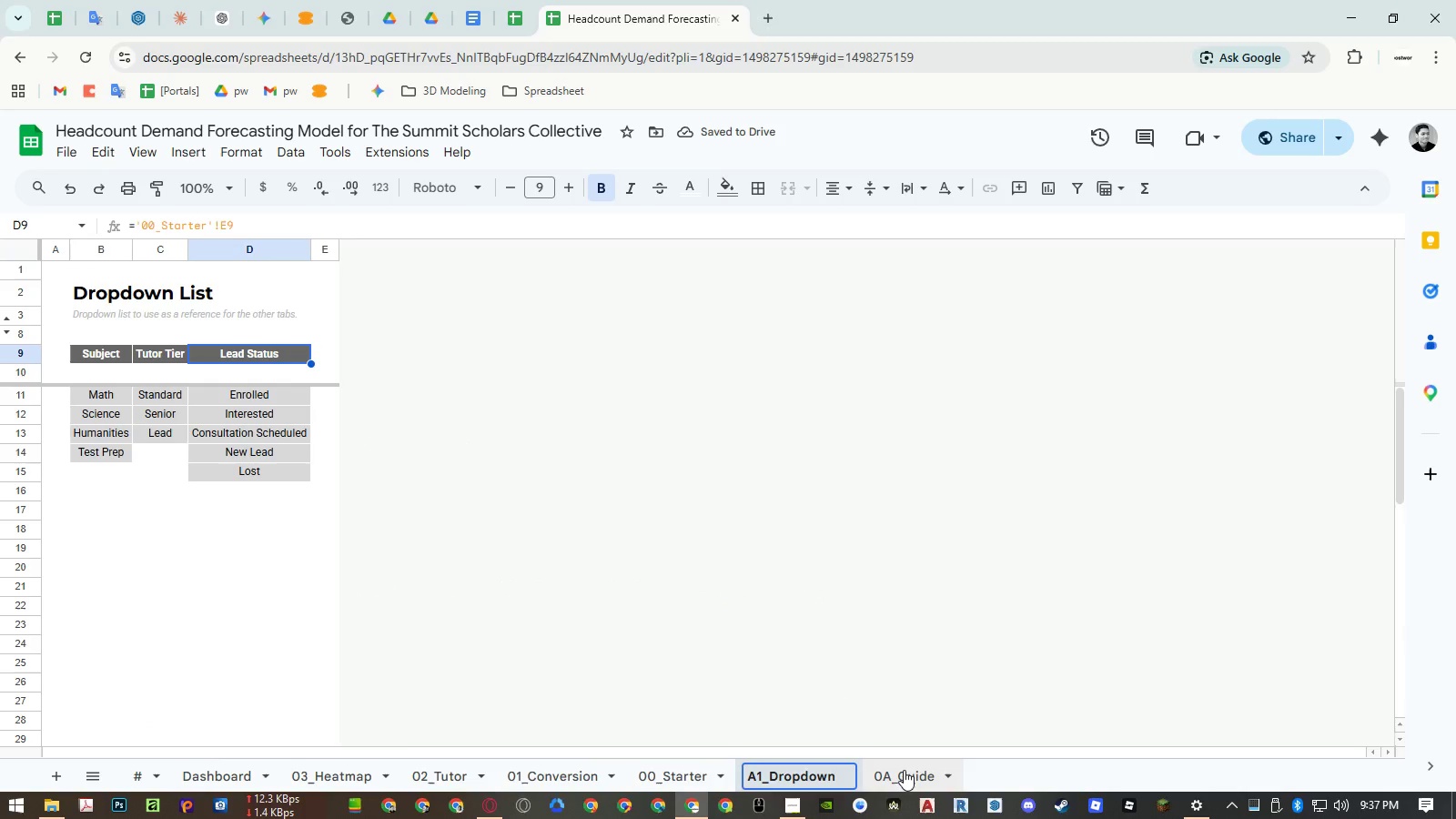 
left_click([904, 770])
 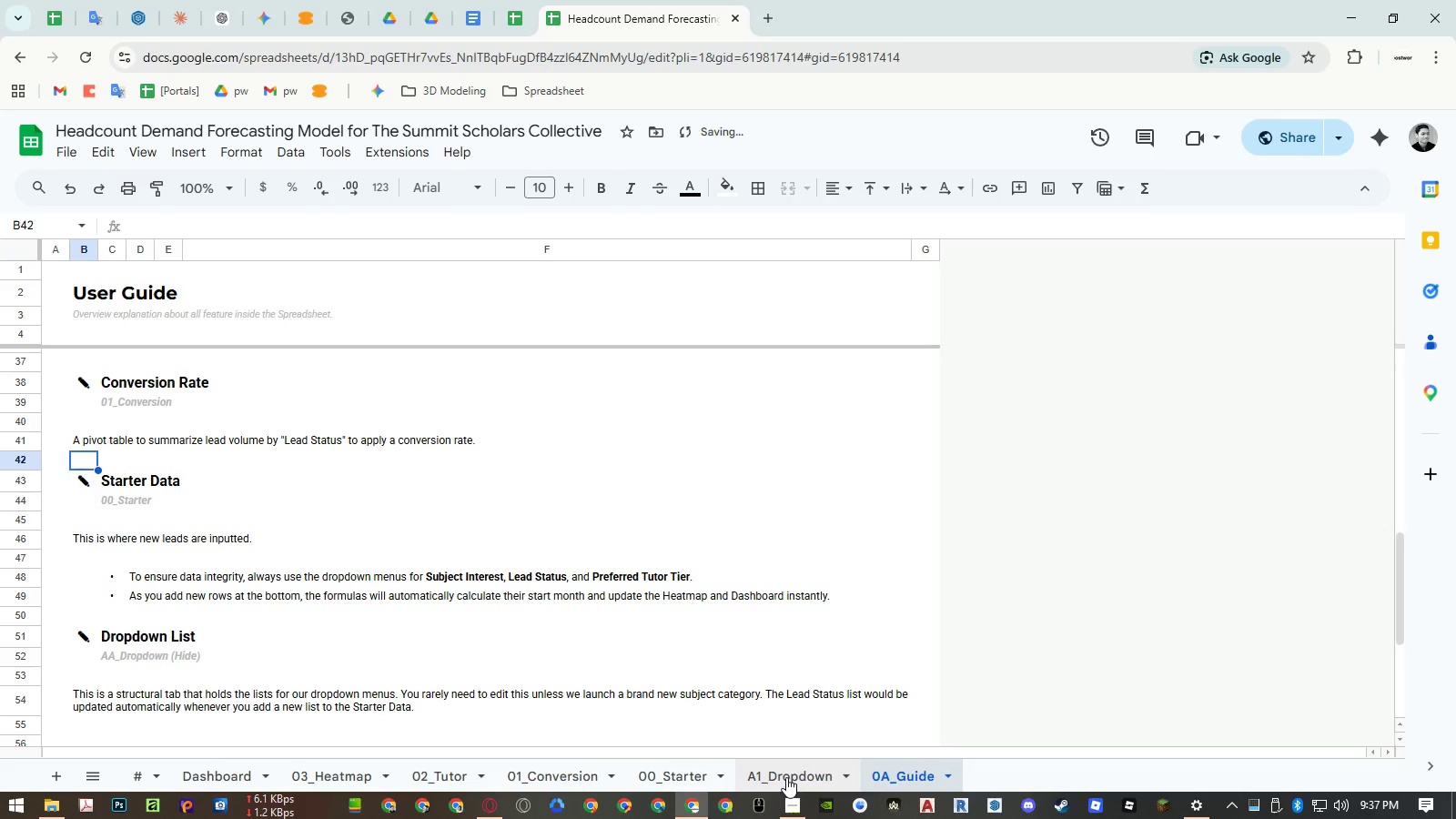 
left_click([786, 777])
 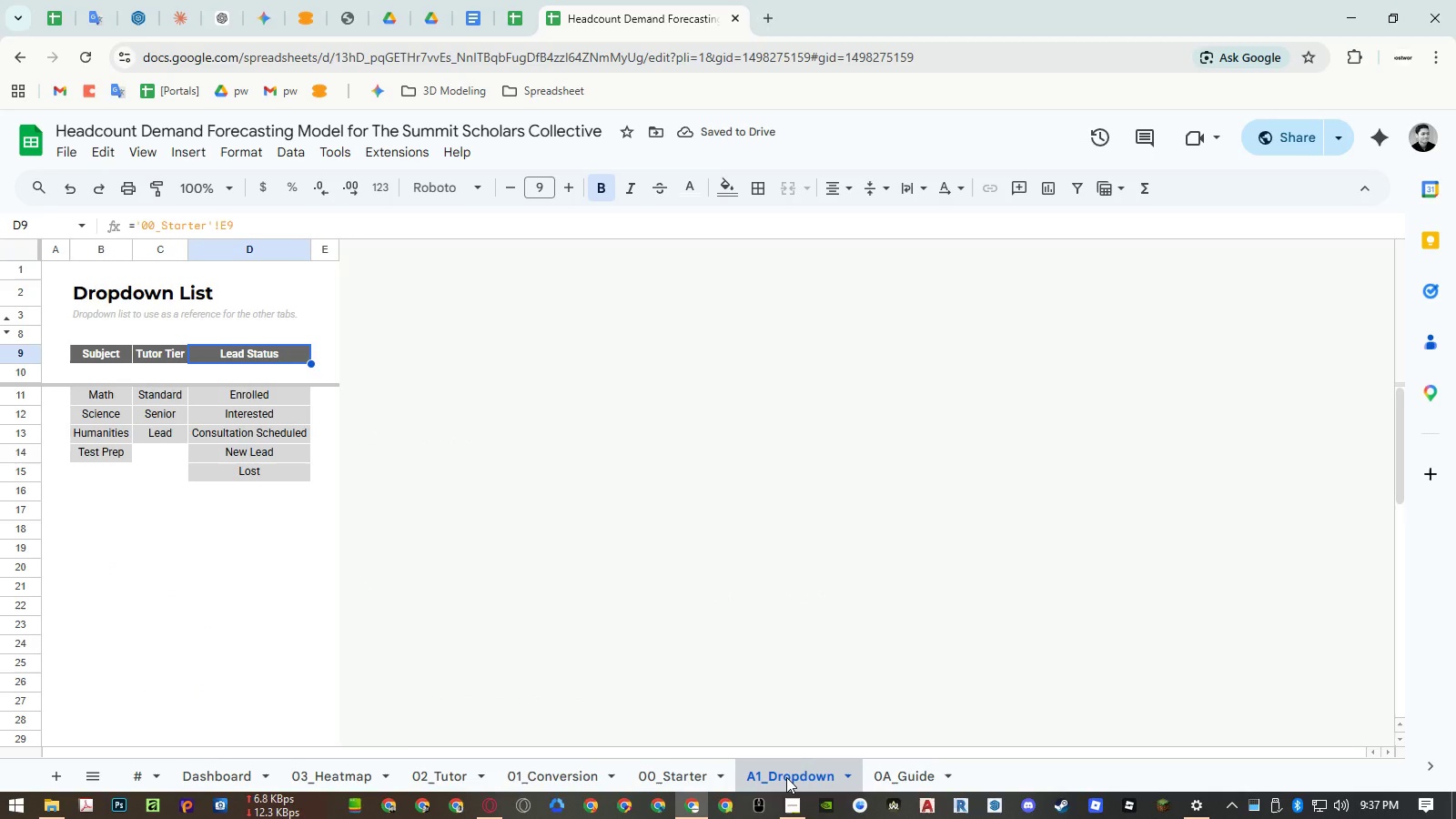 
double_click([786, 777])
 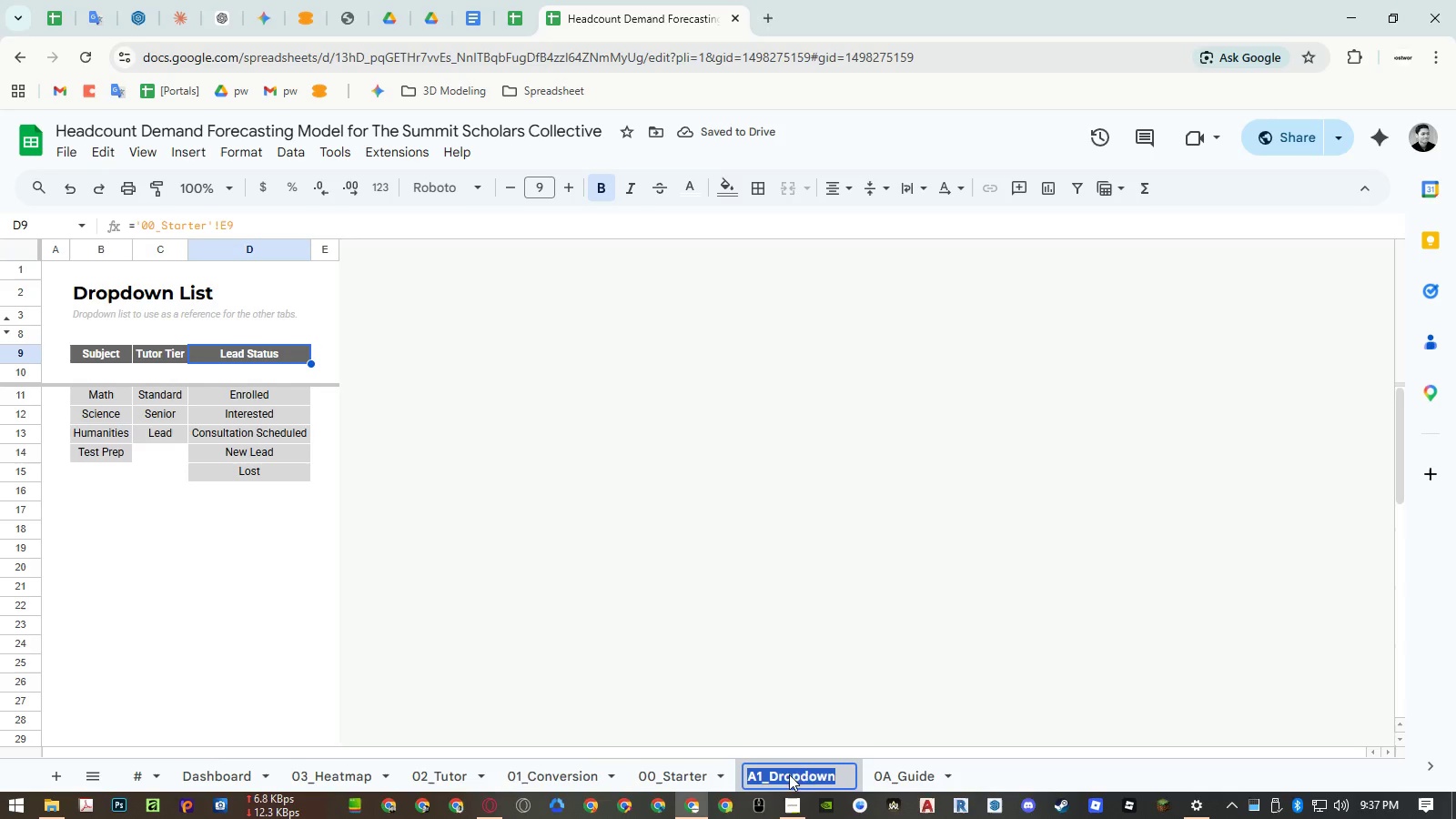 
key(Control+ControlLeft)
 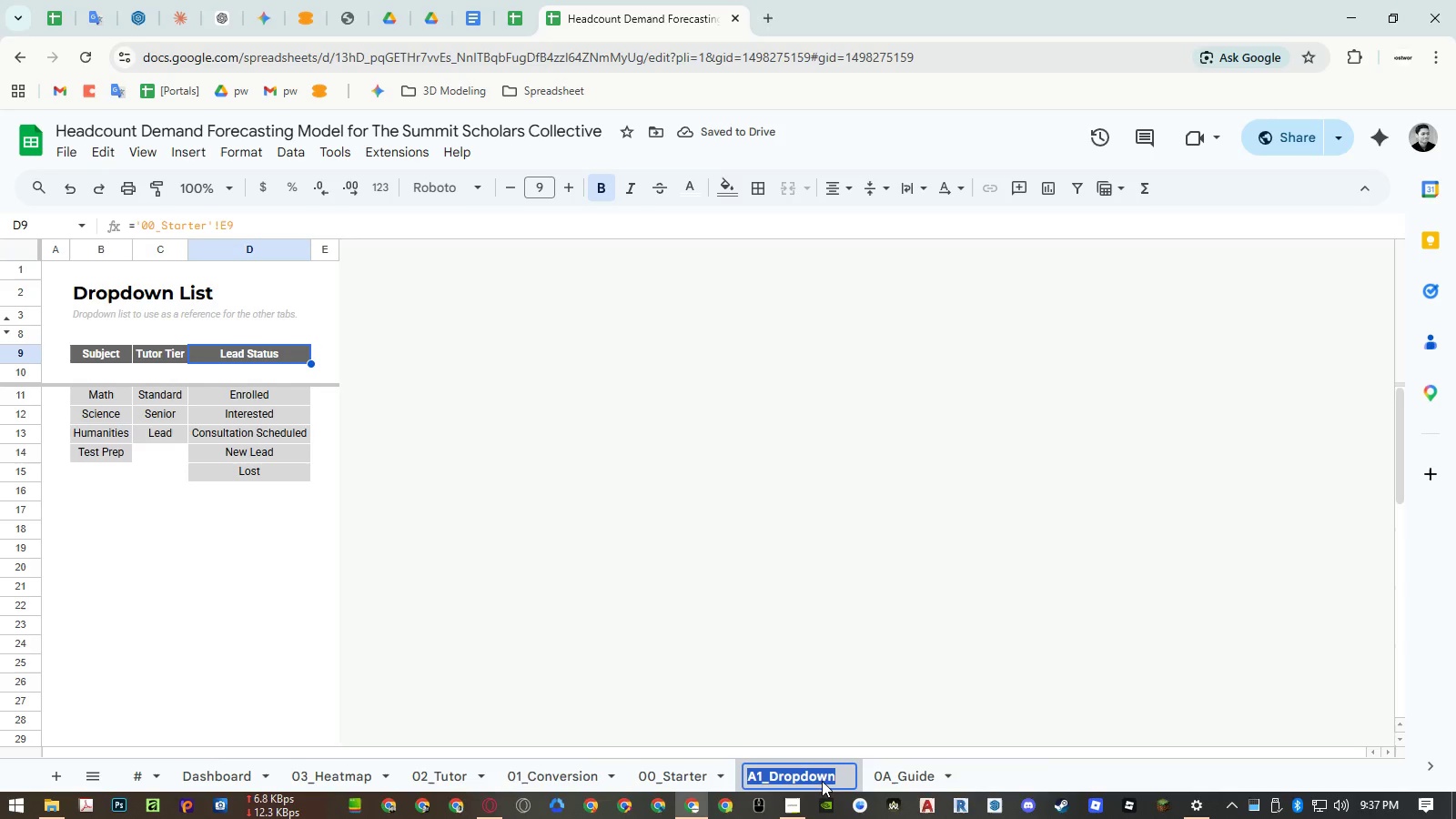 
key(Control+C)
 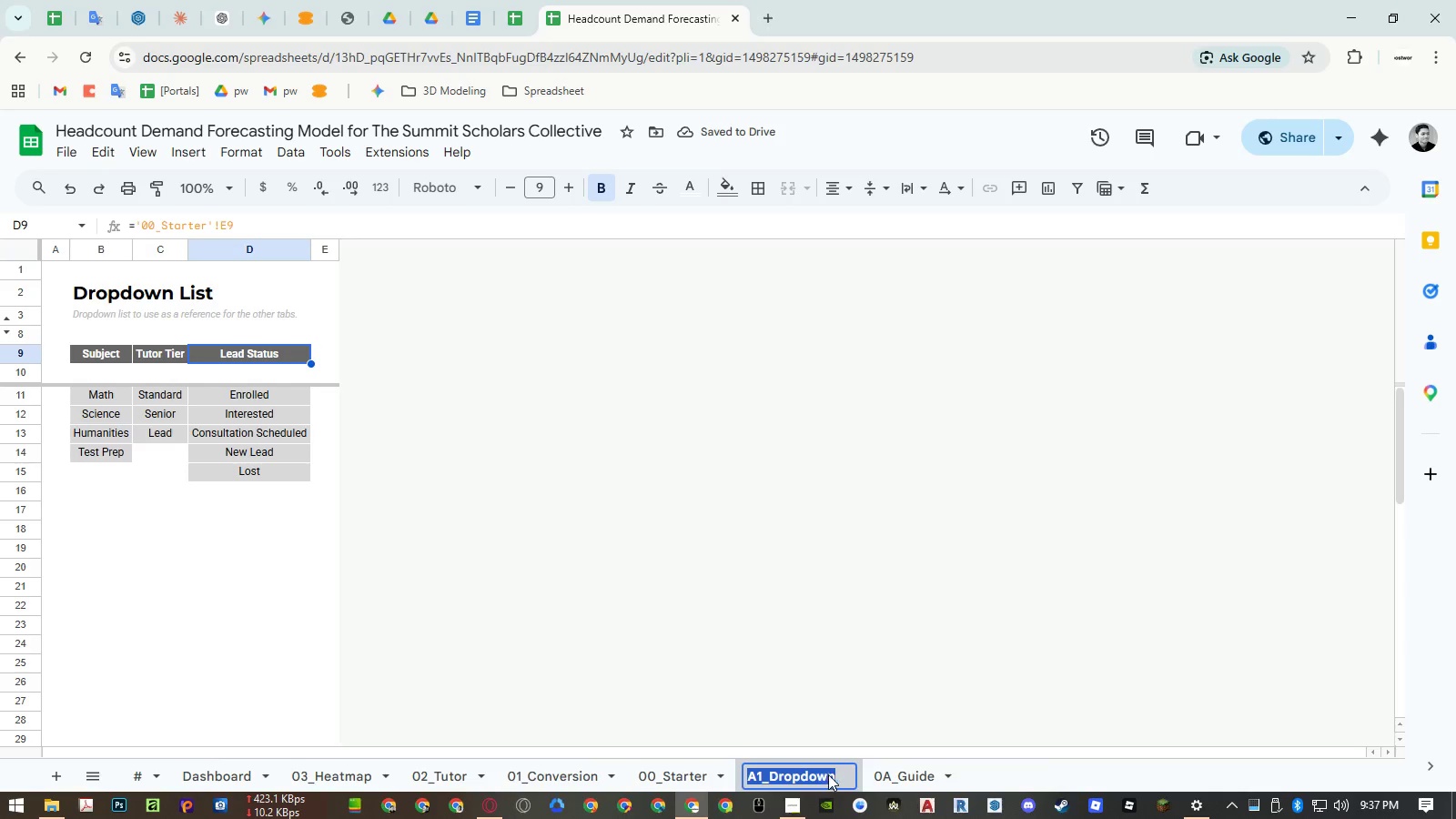 
key(Escape)
 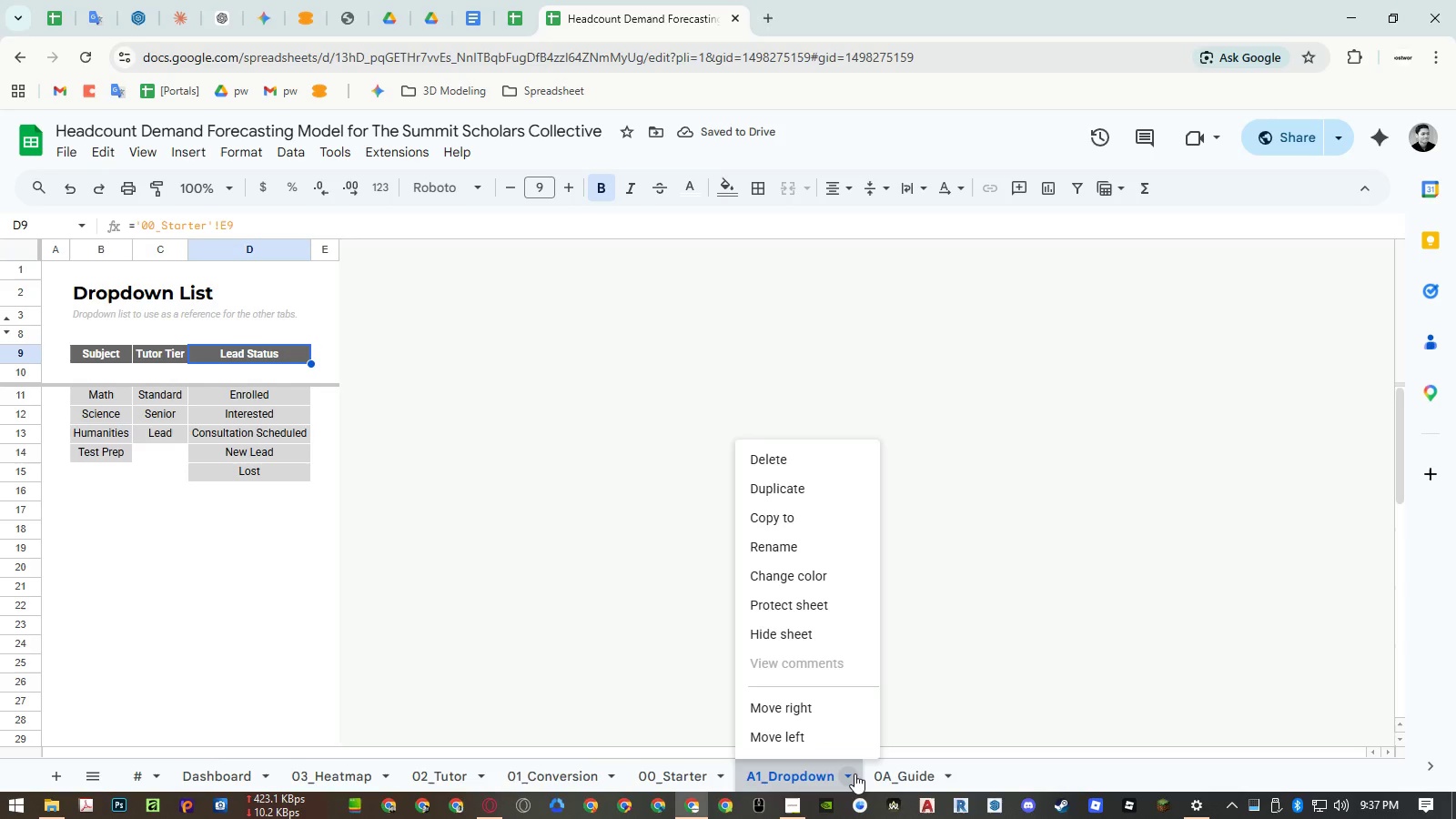 
left_click([854, 774])
 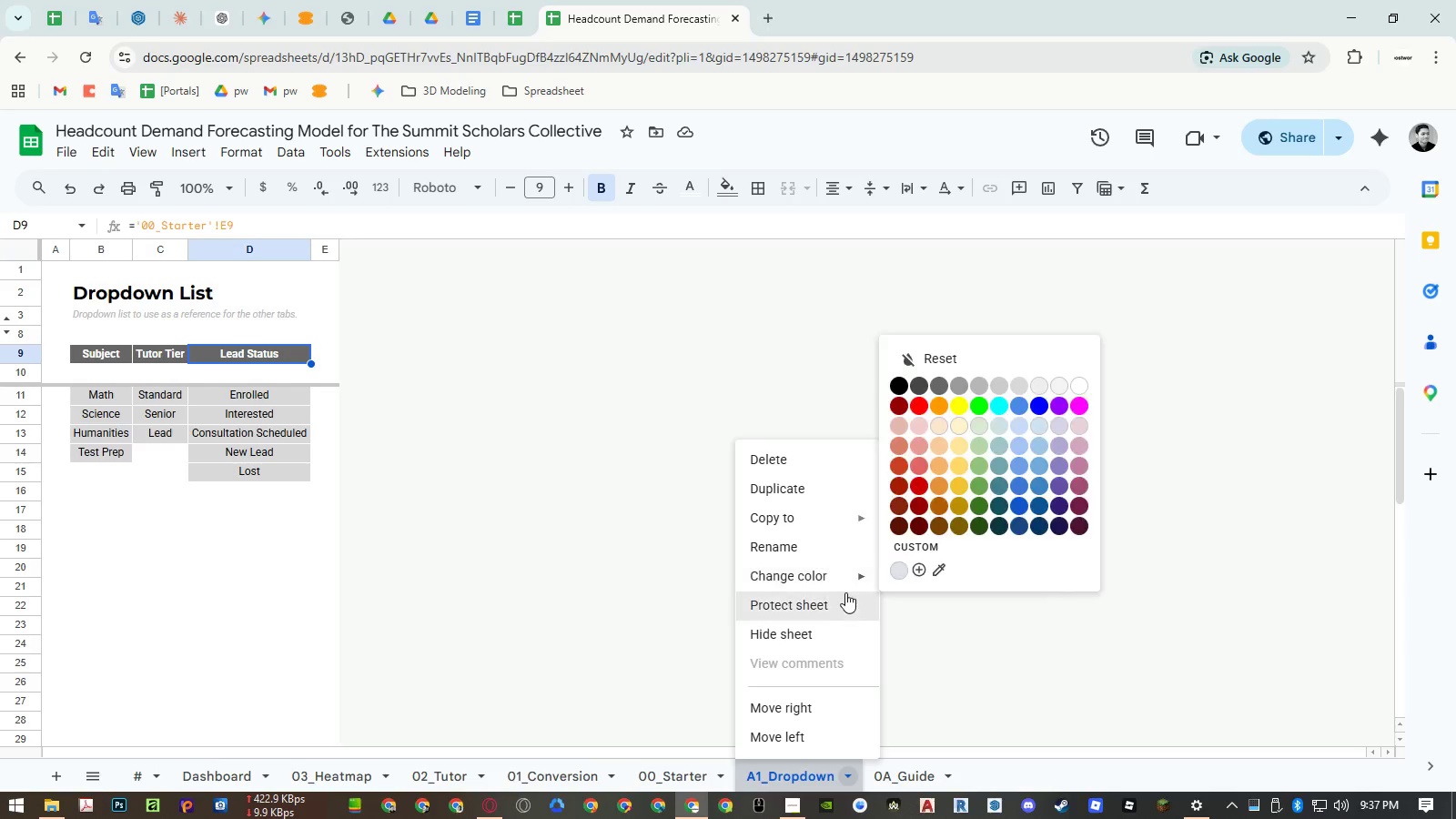 
left_click([836, 627])
 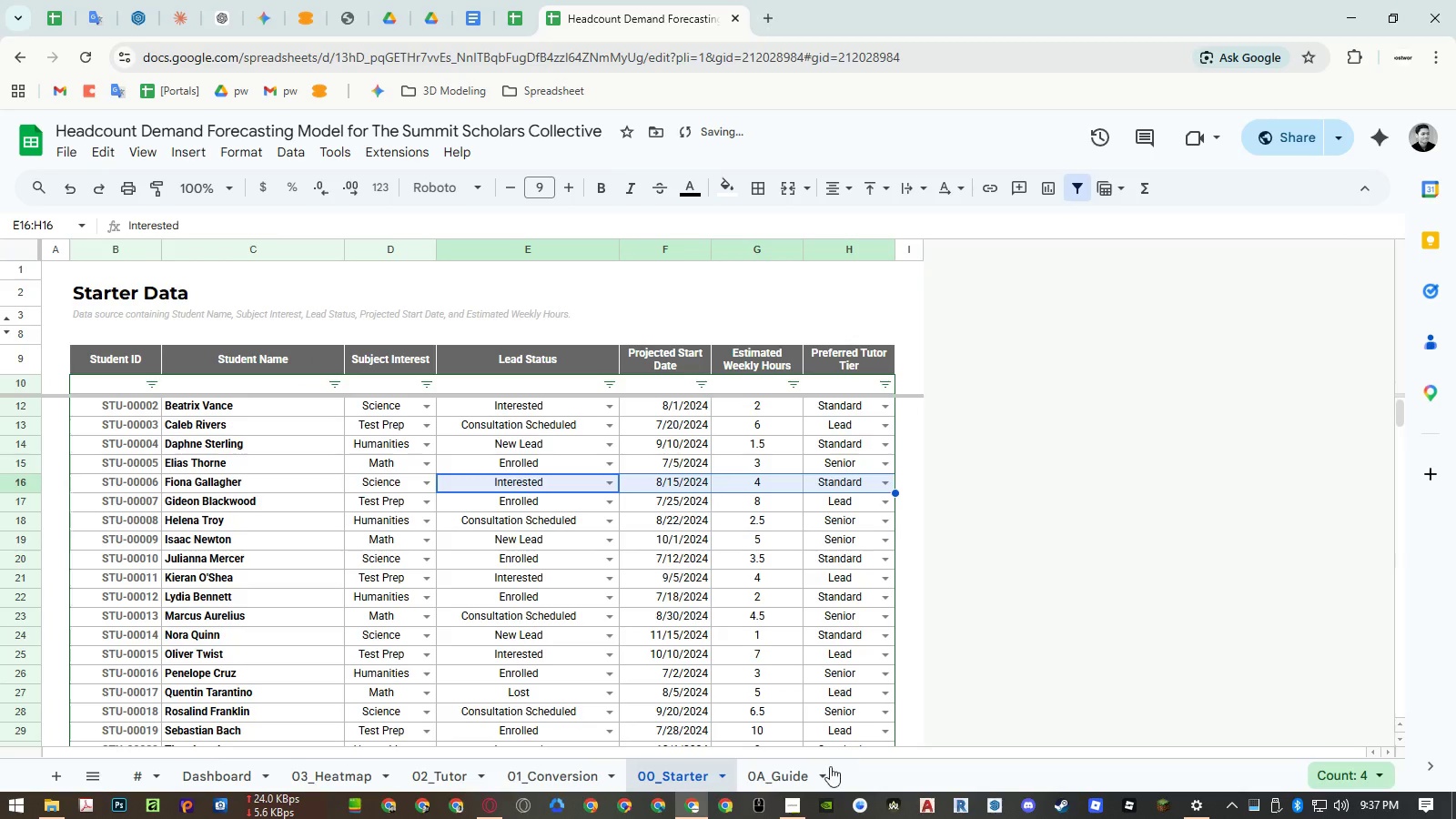 
left_click([785, 780])
 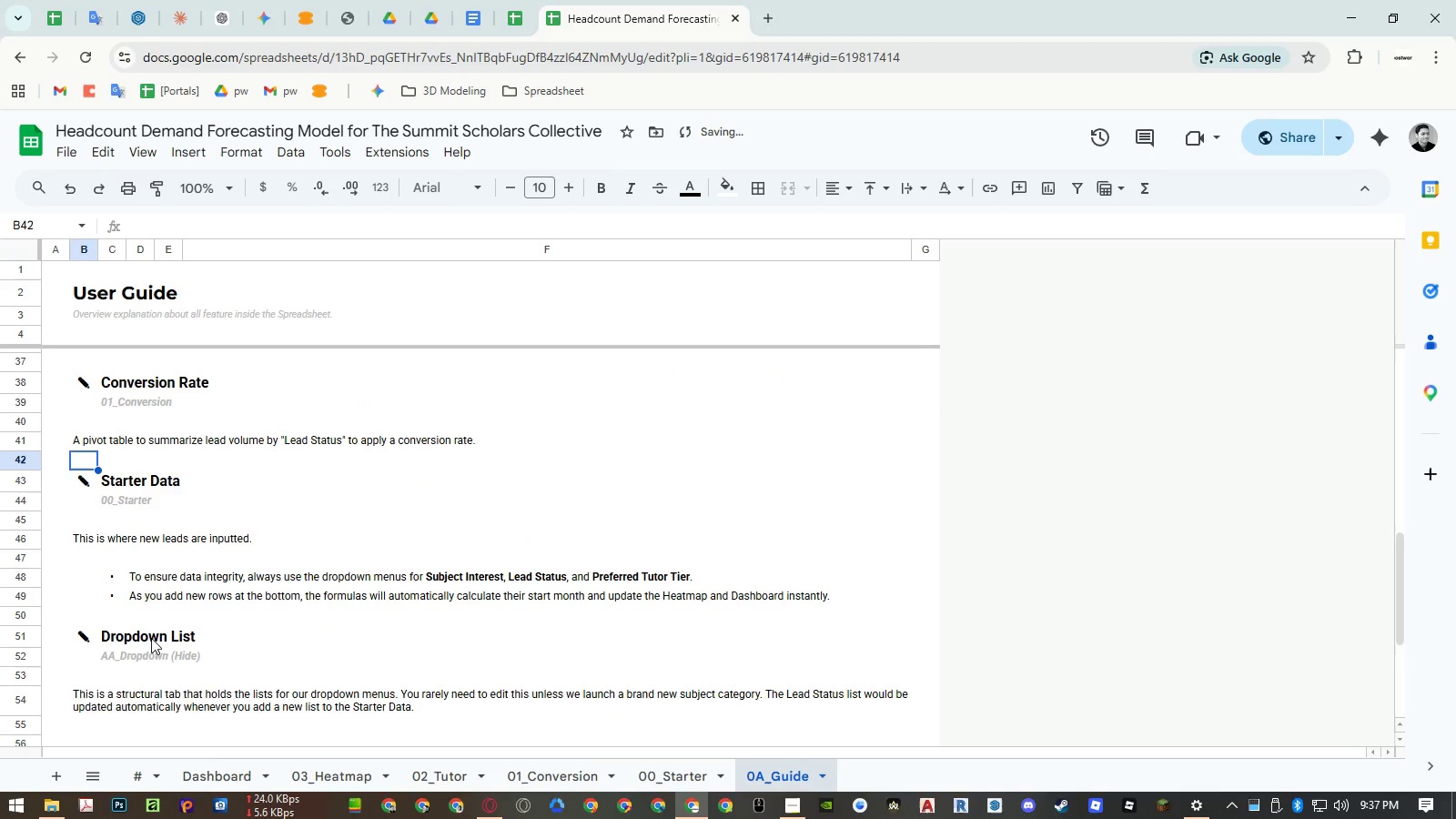 
left_click([116, 659])
 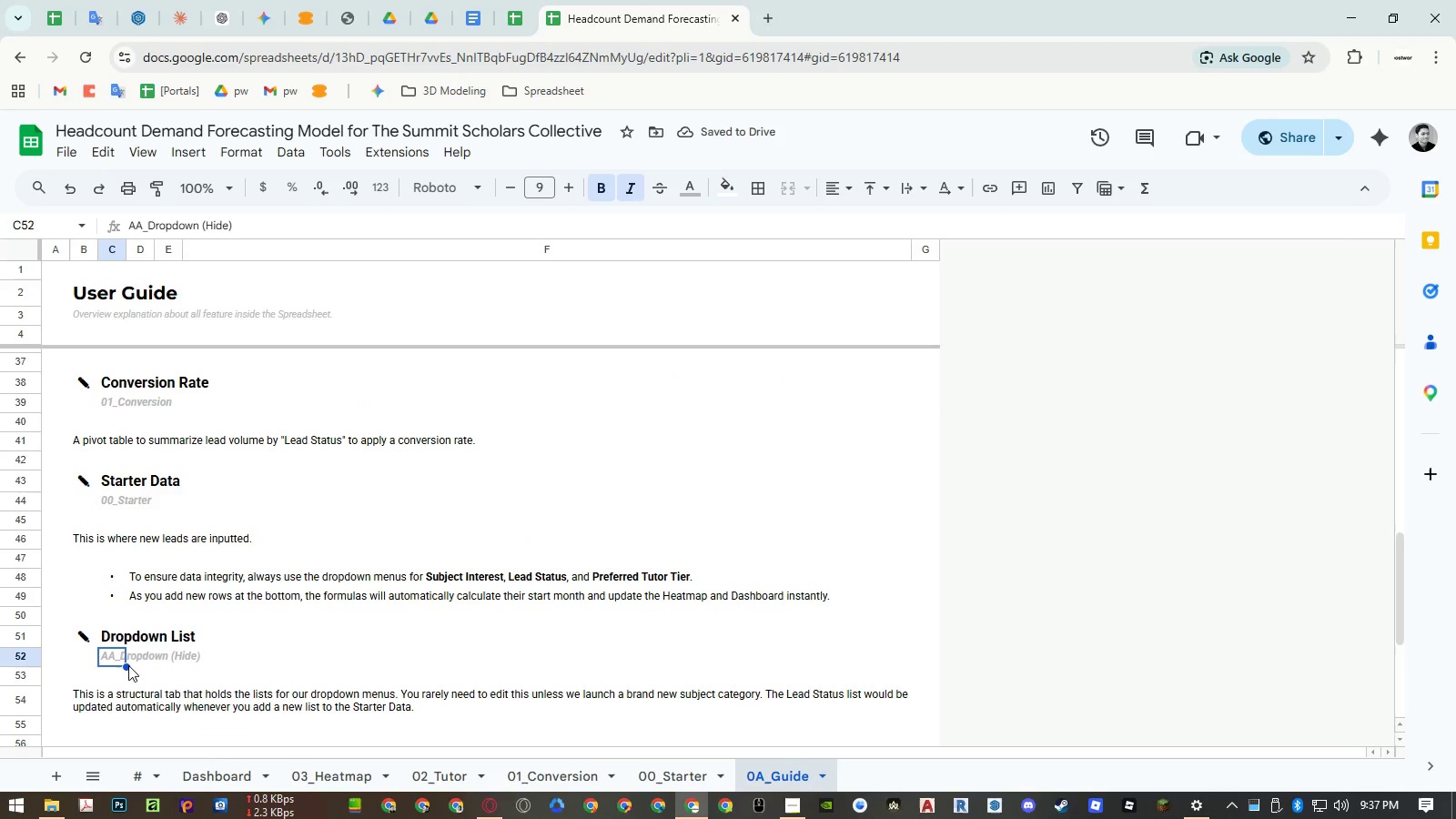 
left_click([110, 661])
 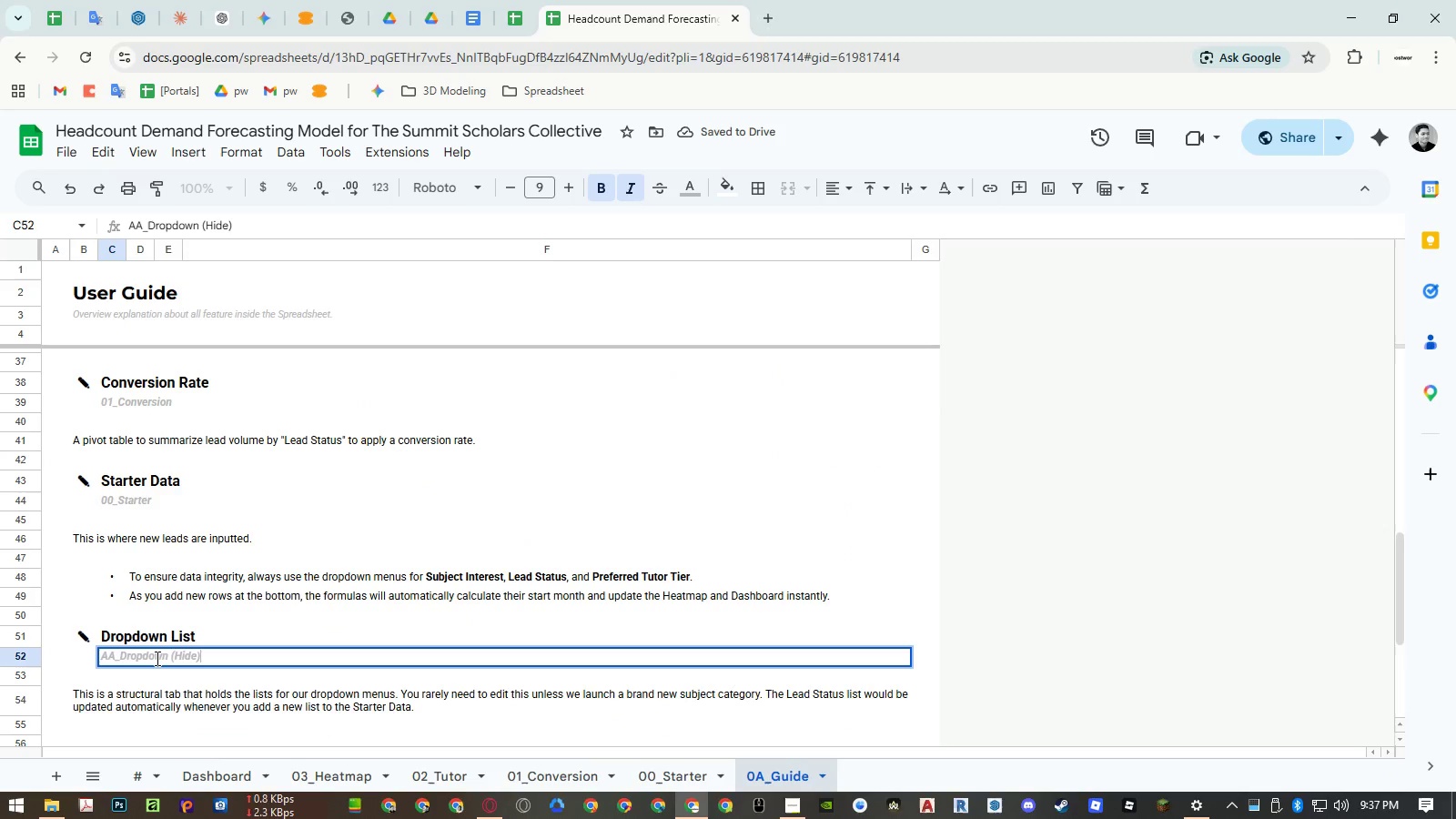 
left_click([155, 658])
 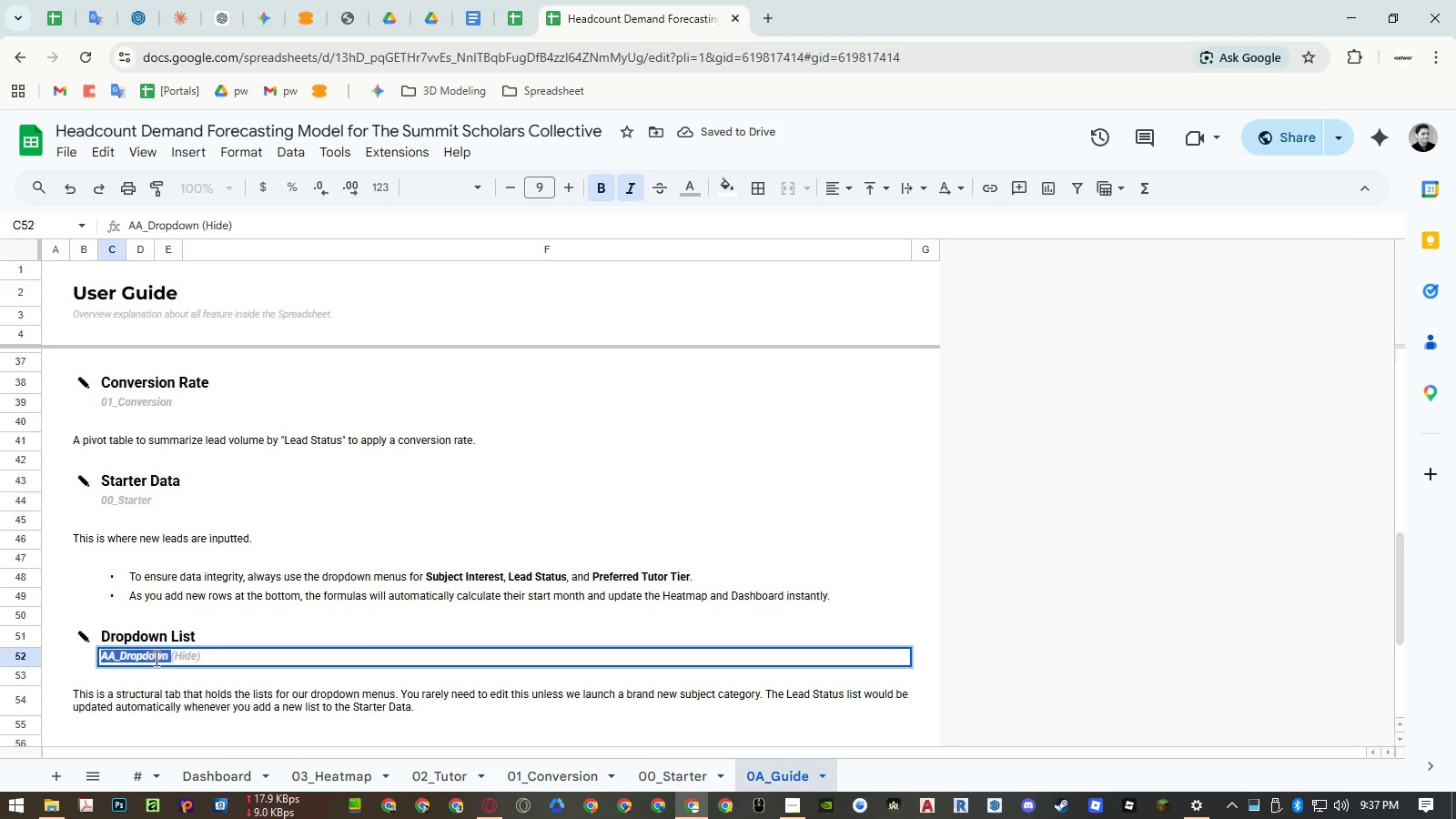 
left_click_drag(start_coordinate=[155, 658], to_coordinate=[87, 652])
 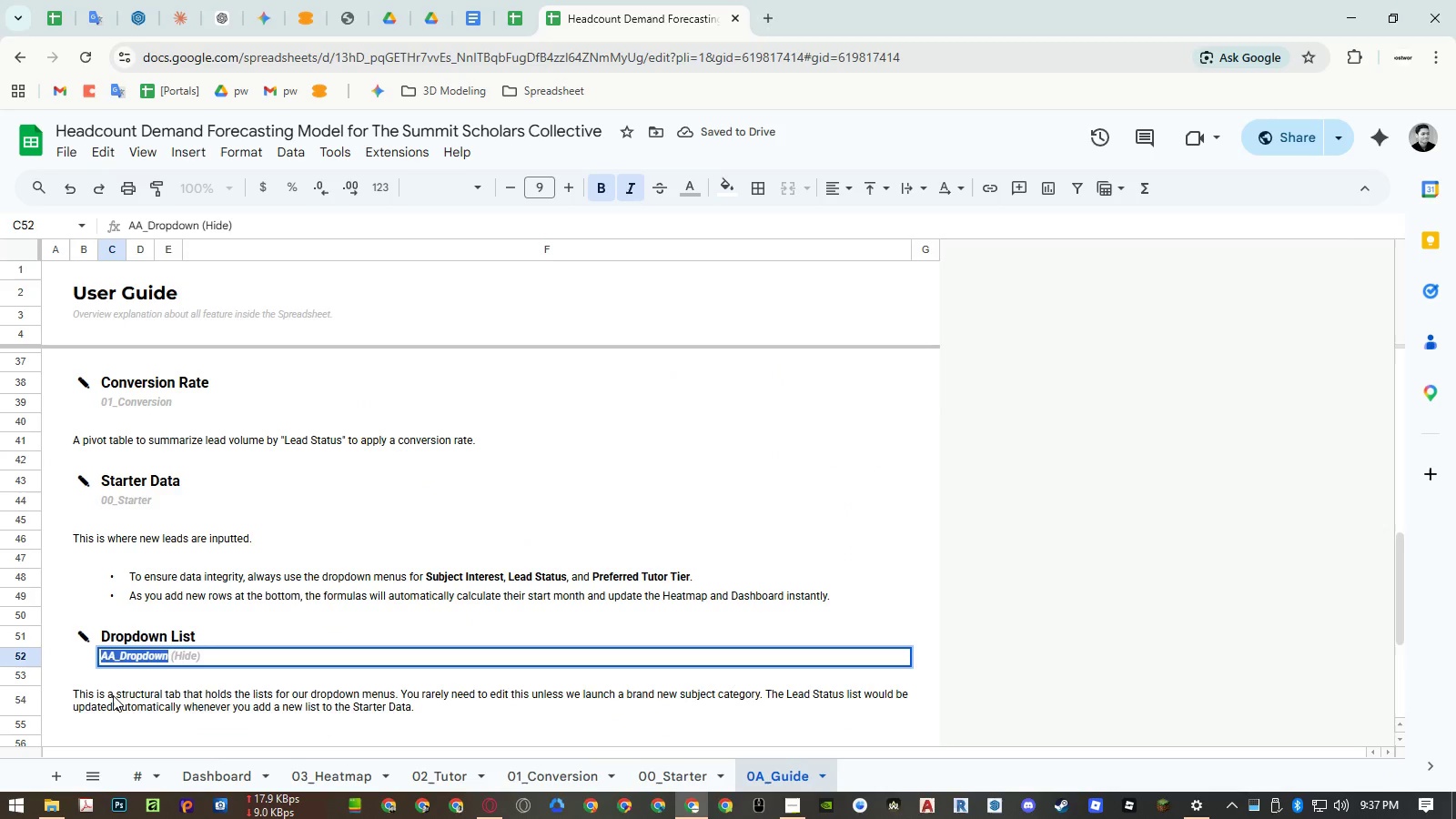 
key(Control+ControlLeft)
 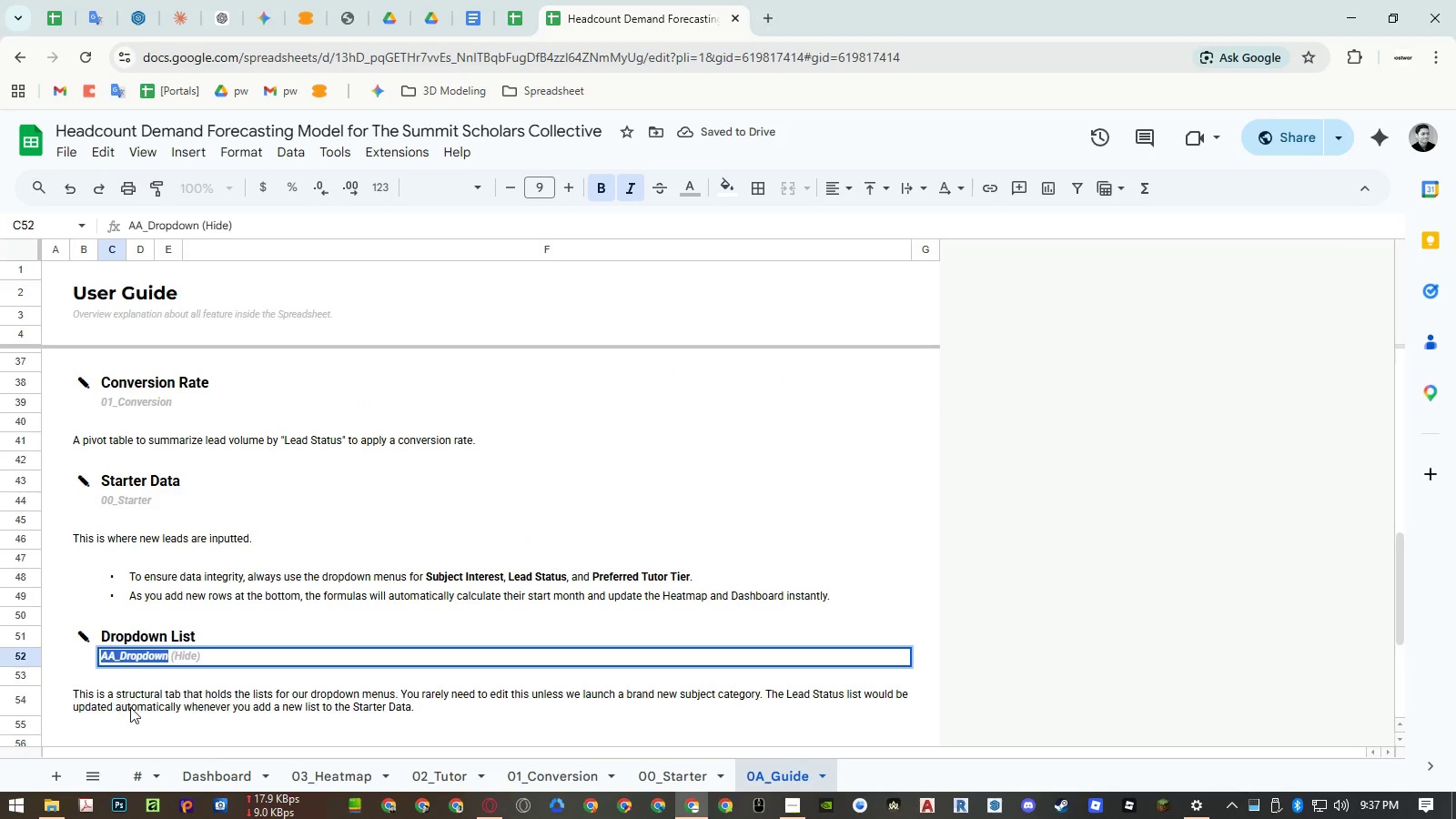 
key(Control+Shift+ShiftLeft)
 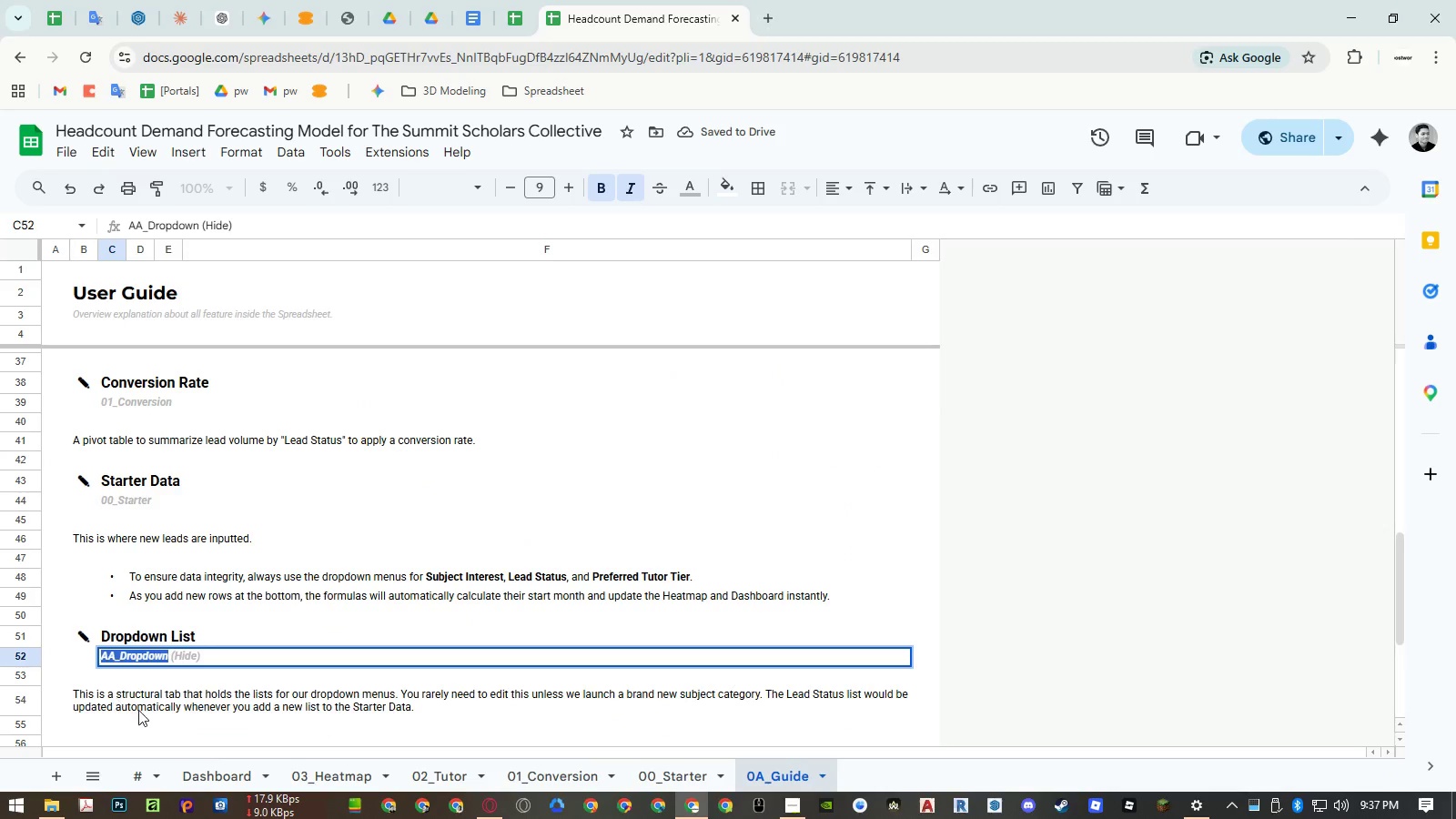 
key(Control+Shift+V)
 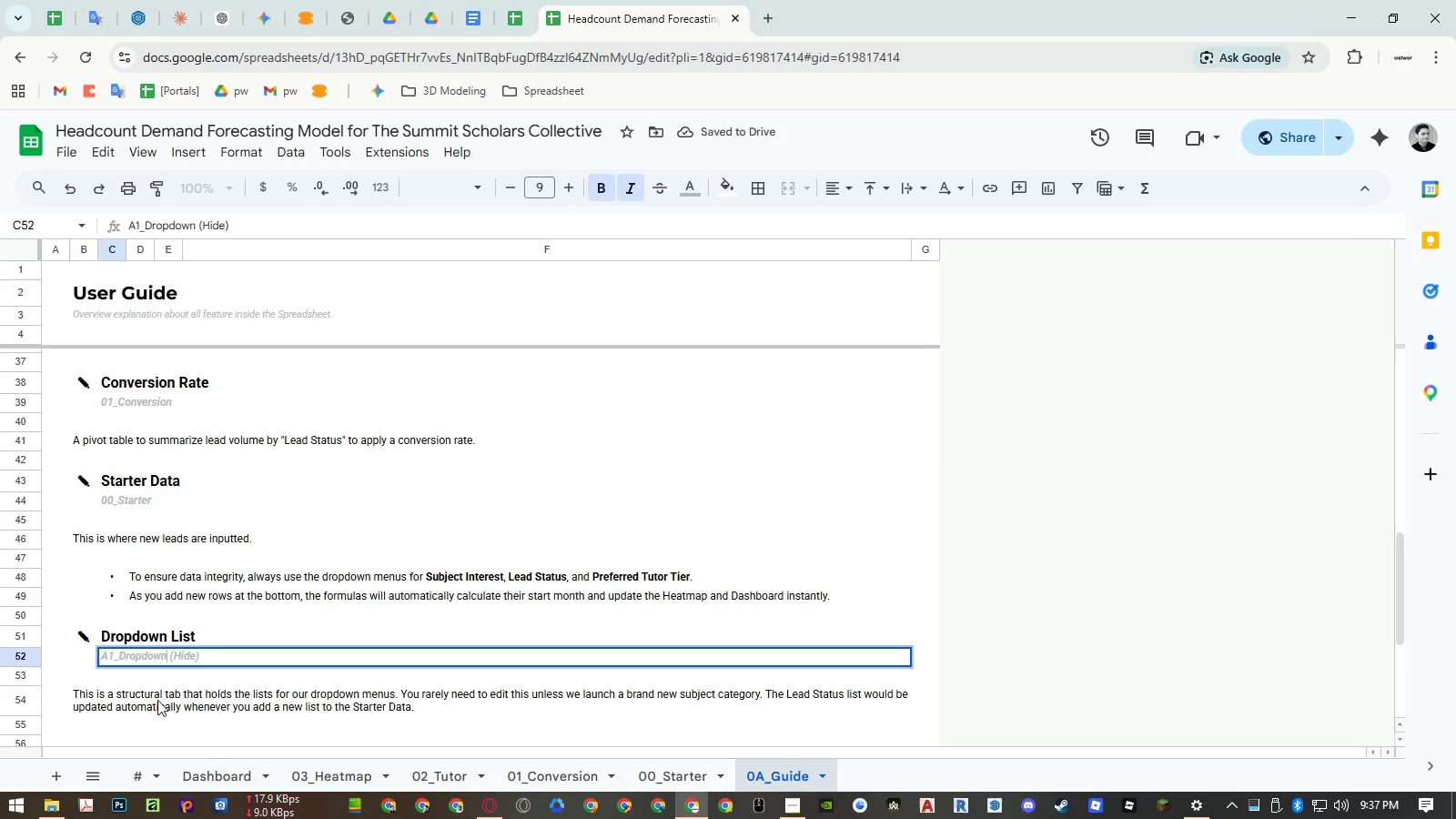 
left_click([173, 700])
 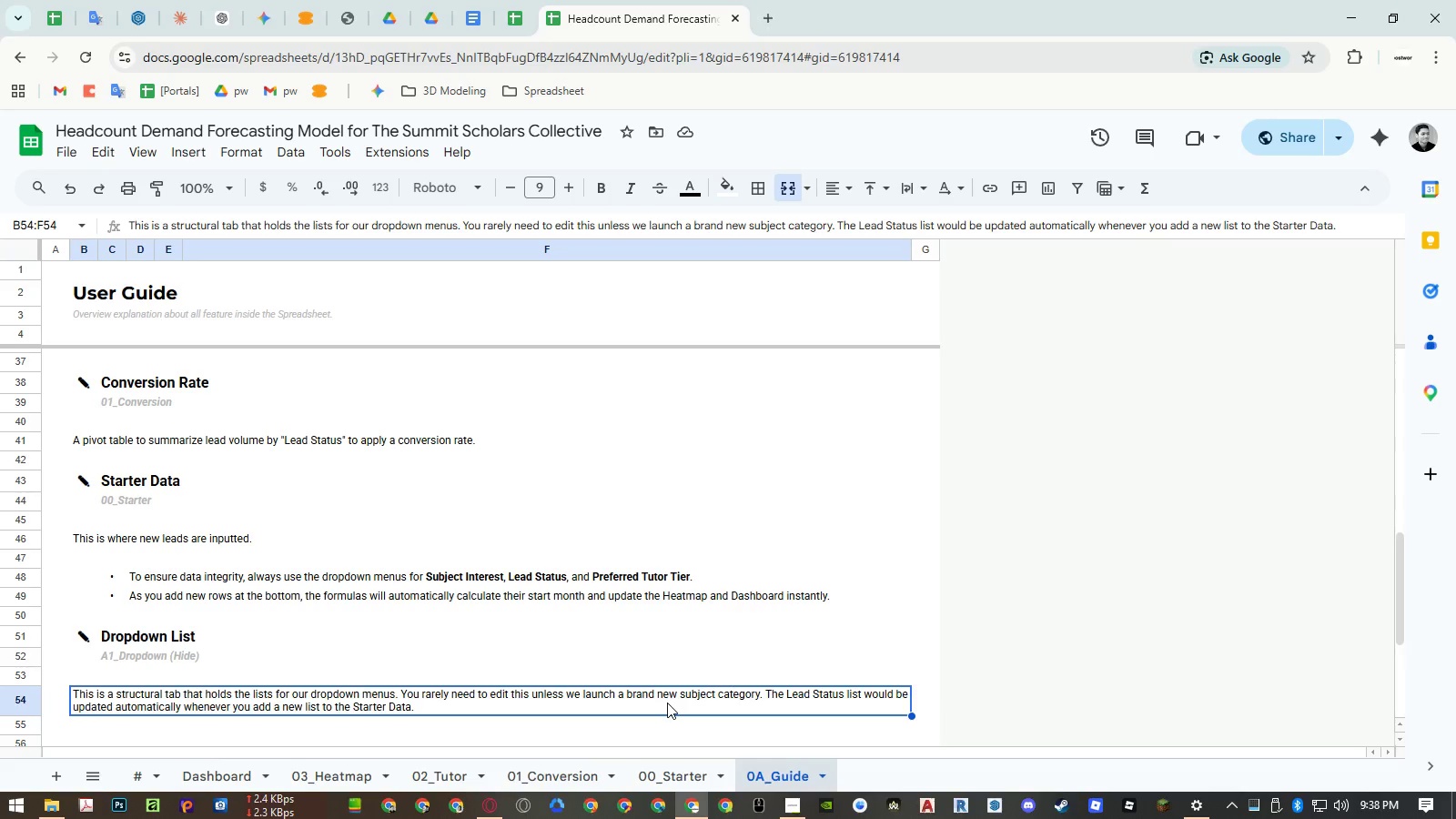 
wait(24.53)
 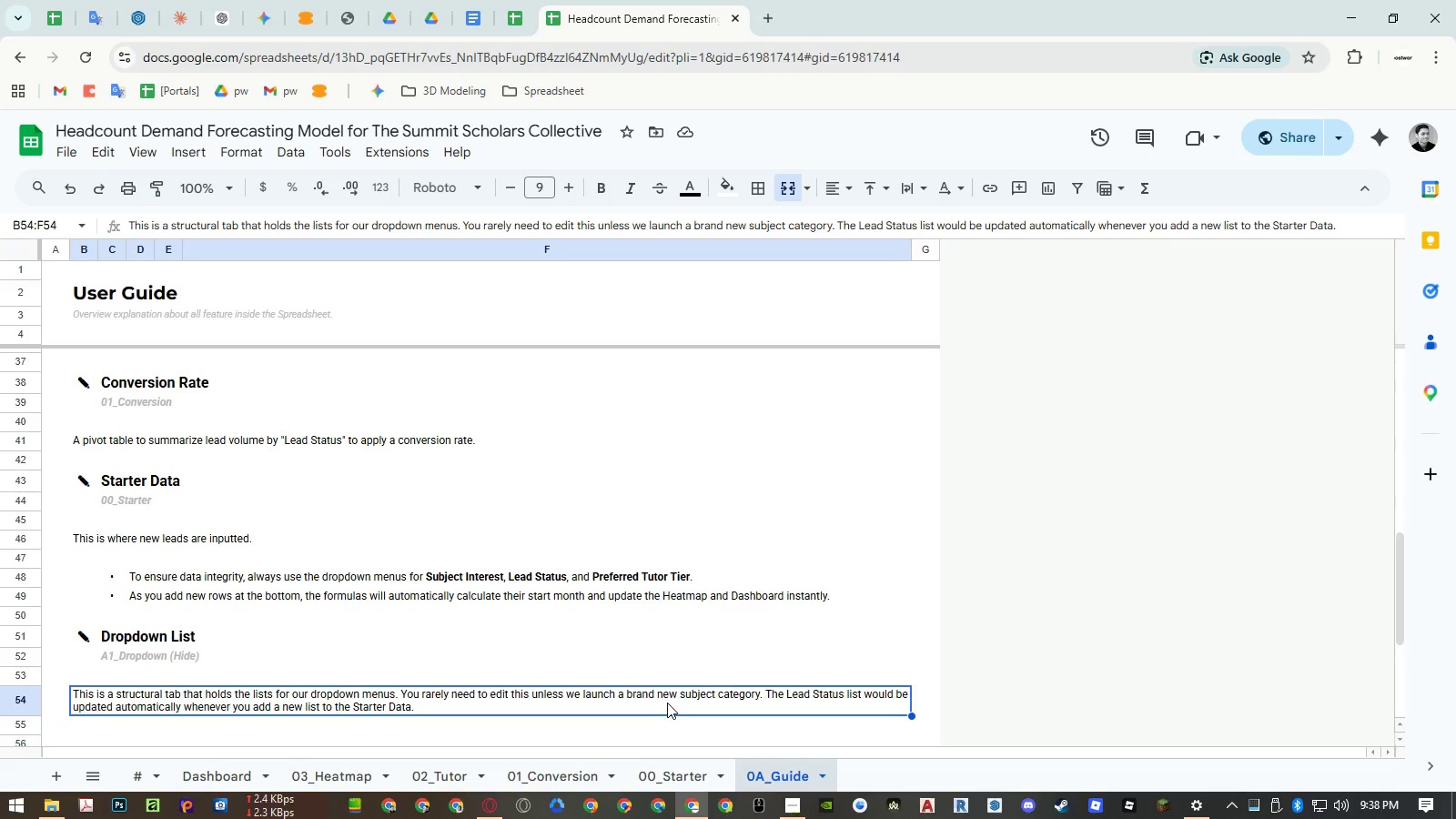 
left_click([823, 774])
 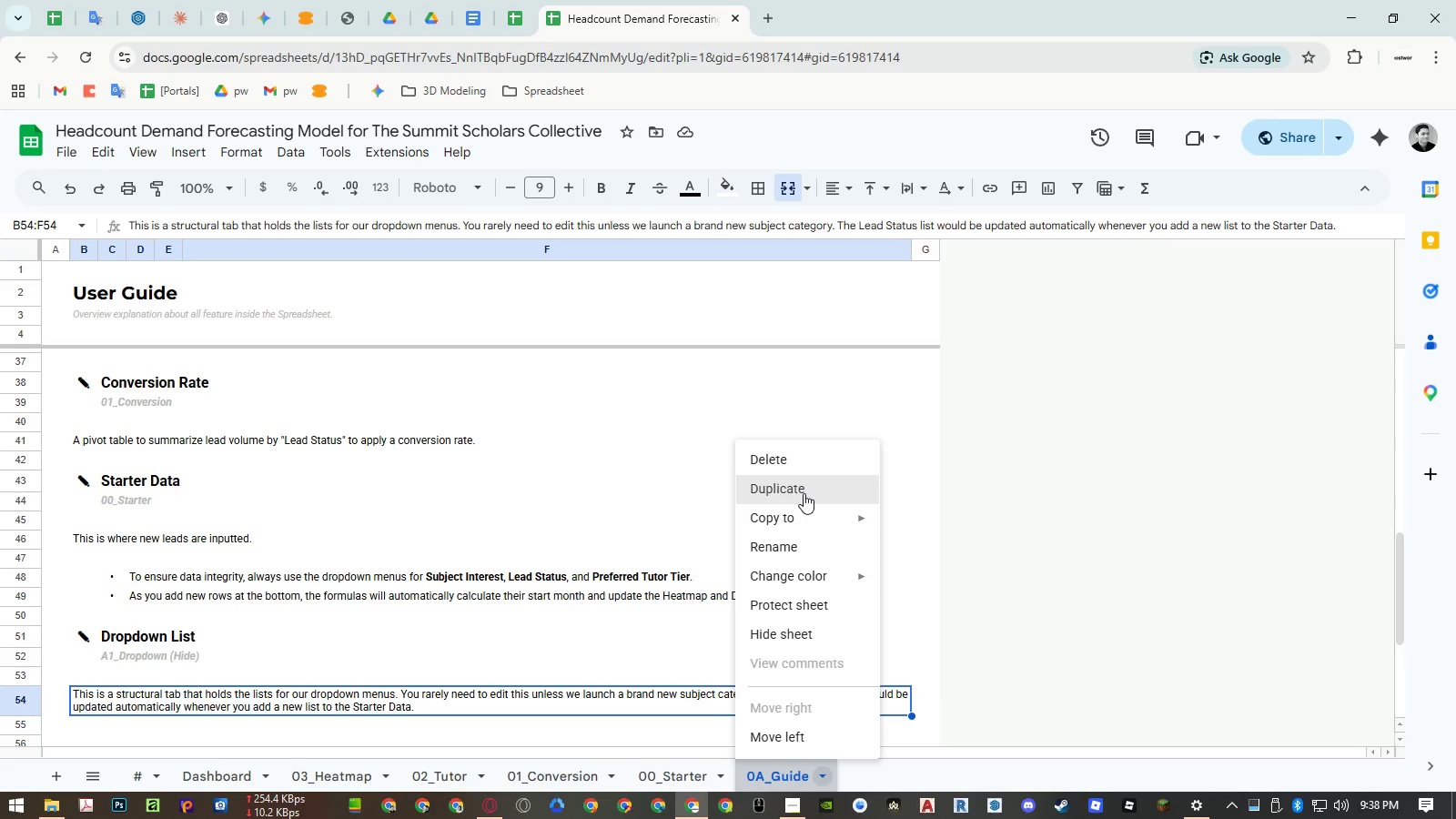 
left_click([804, 493])
 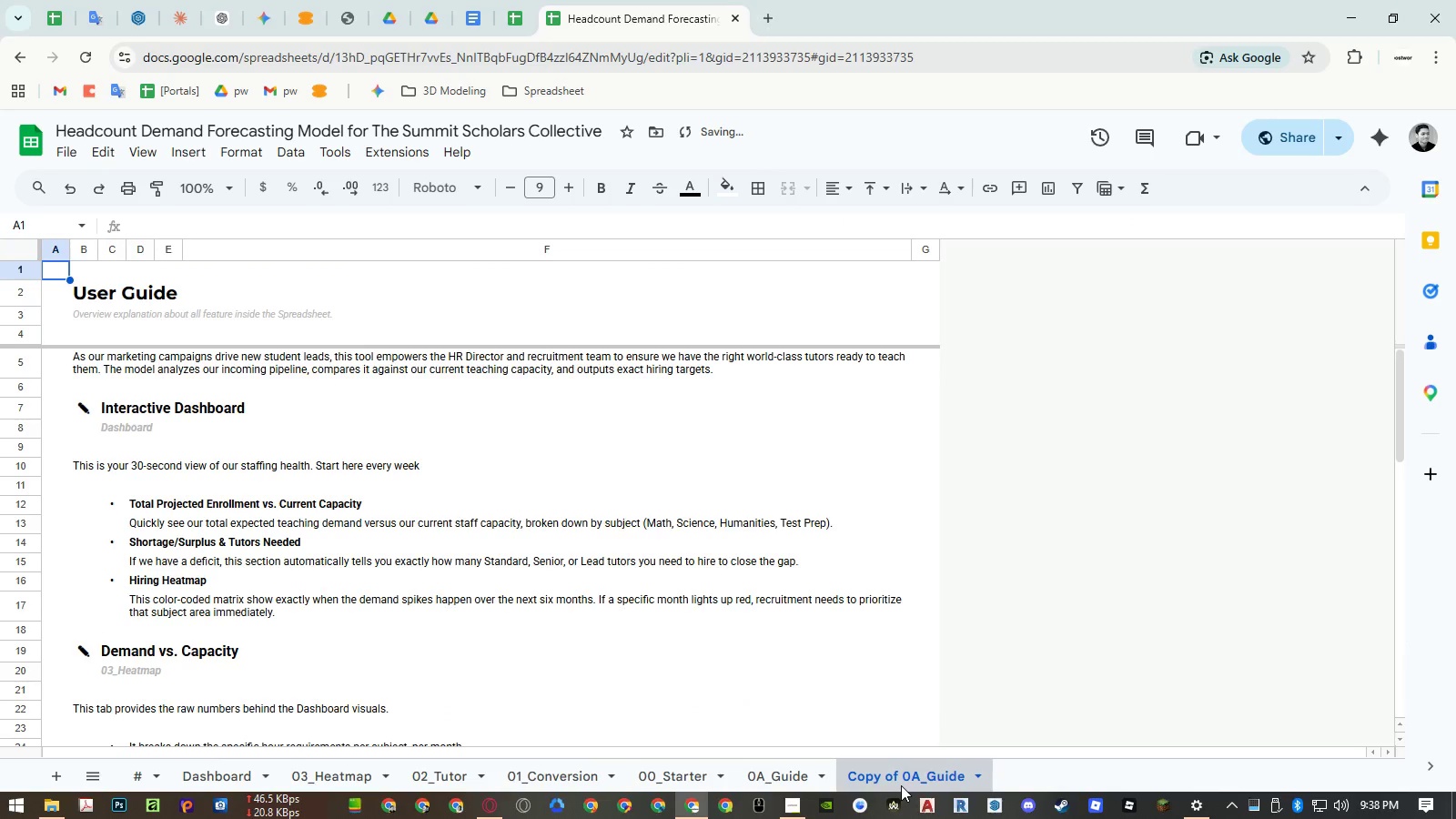 
double_click([900, 773])
 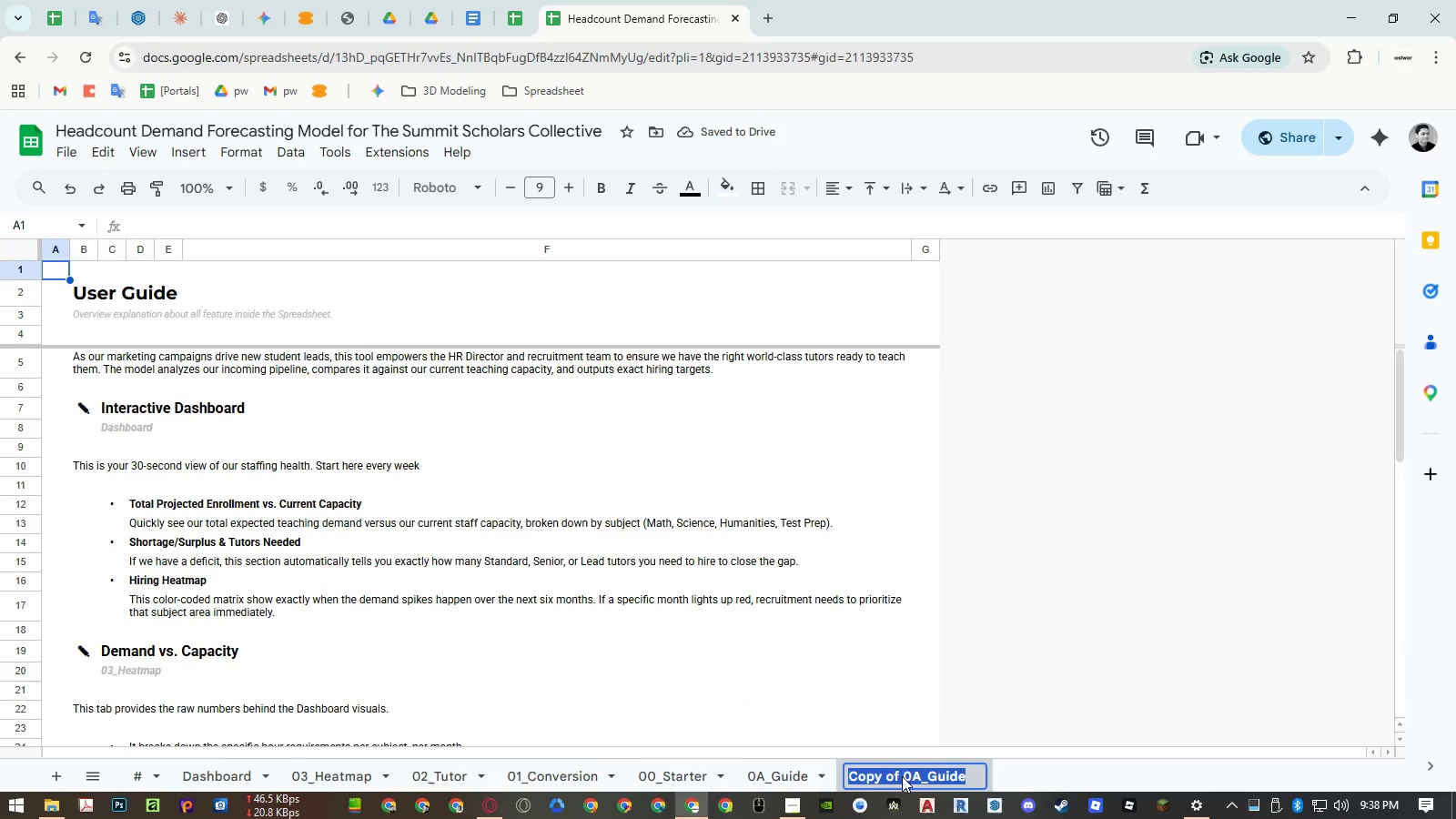 
left_click([905, 778])
 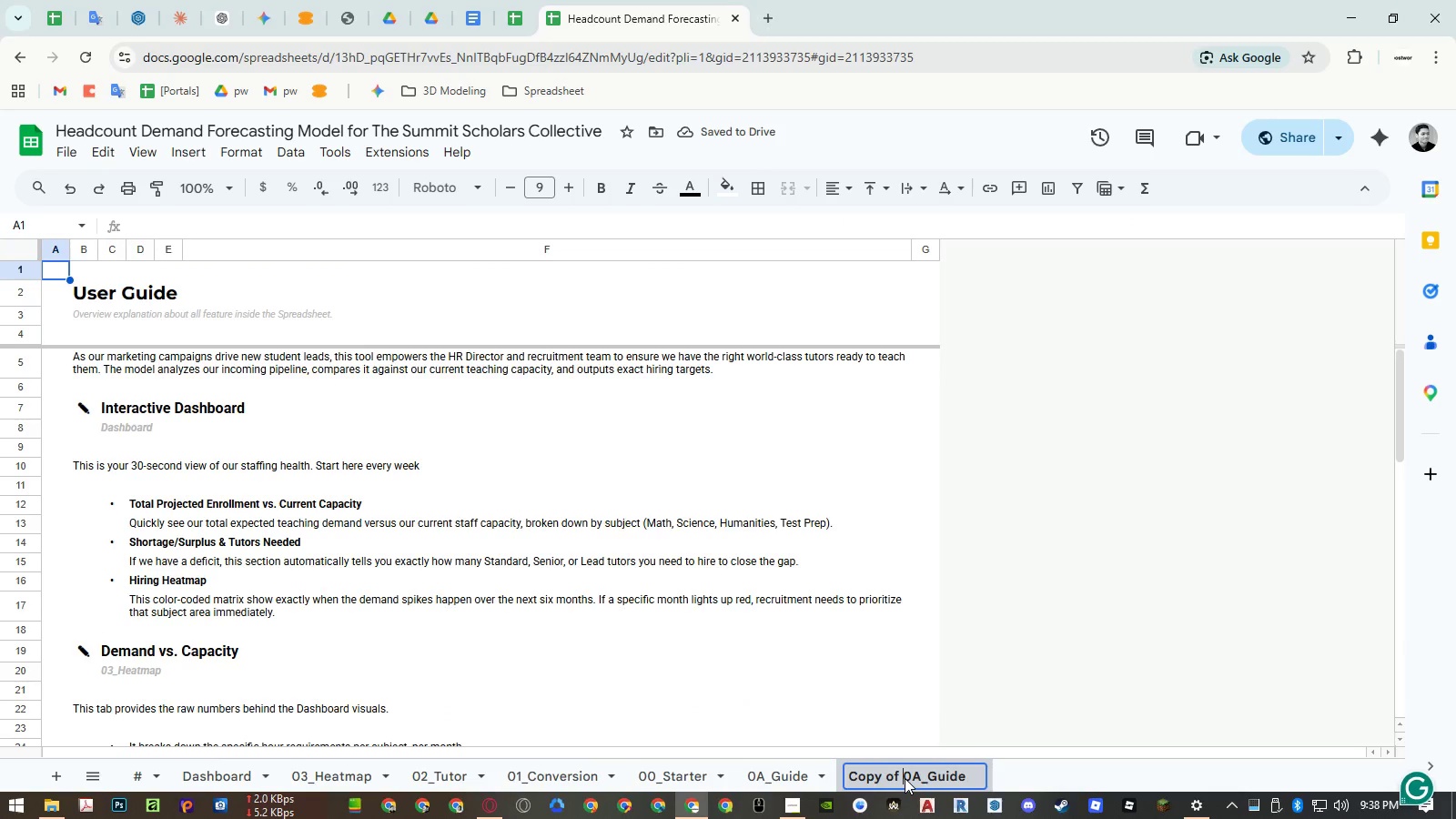 
left_click_drag(start_coordinate=[905, 778], to_coordinate=[648, 742])
 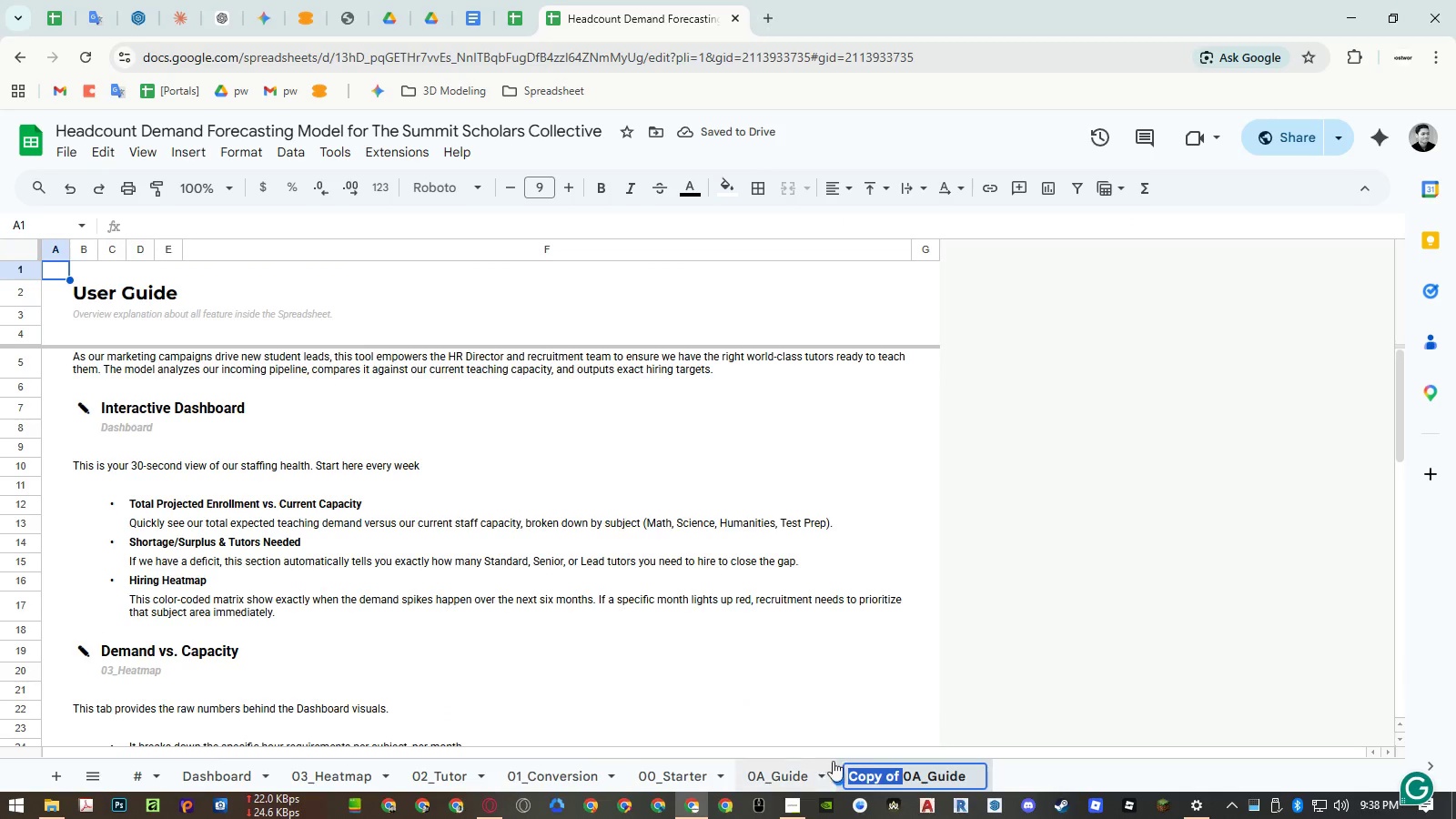 
key(Backspace)
 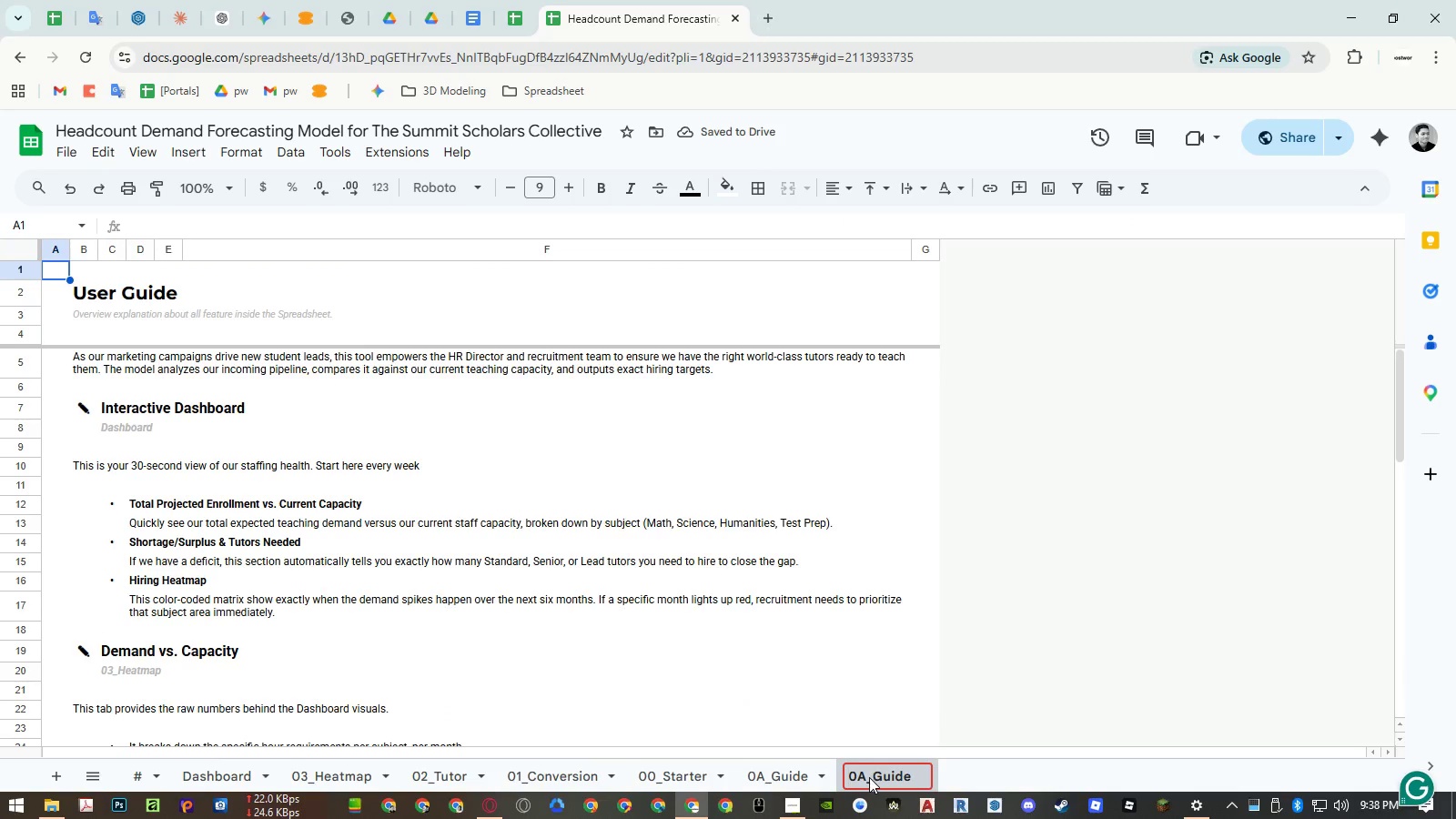 
left_click_drag(start_coordinate=[866, 776], to_coordinate=[859, 775])
 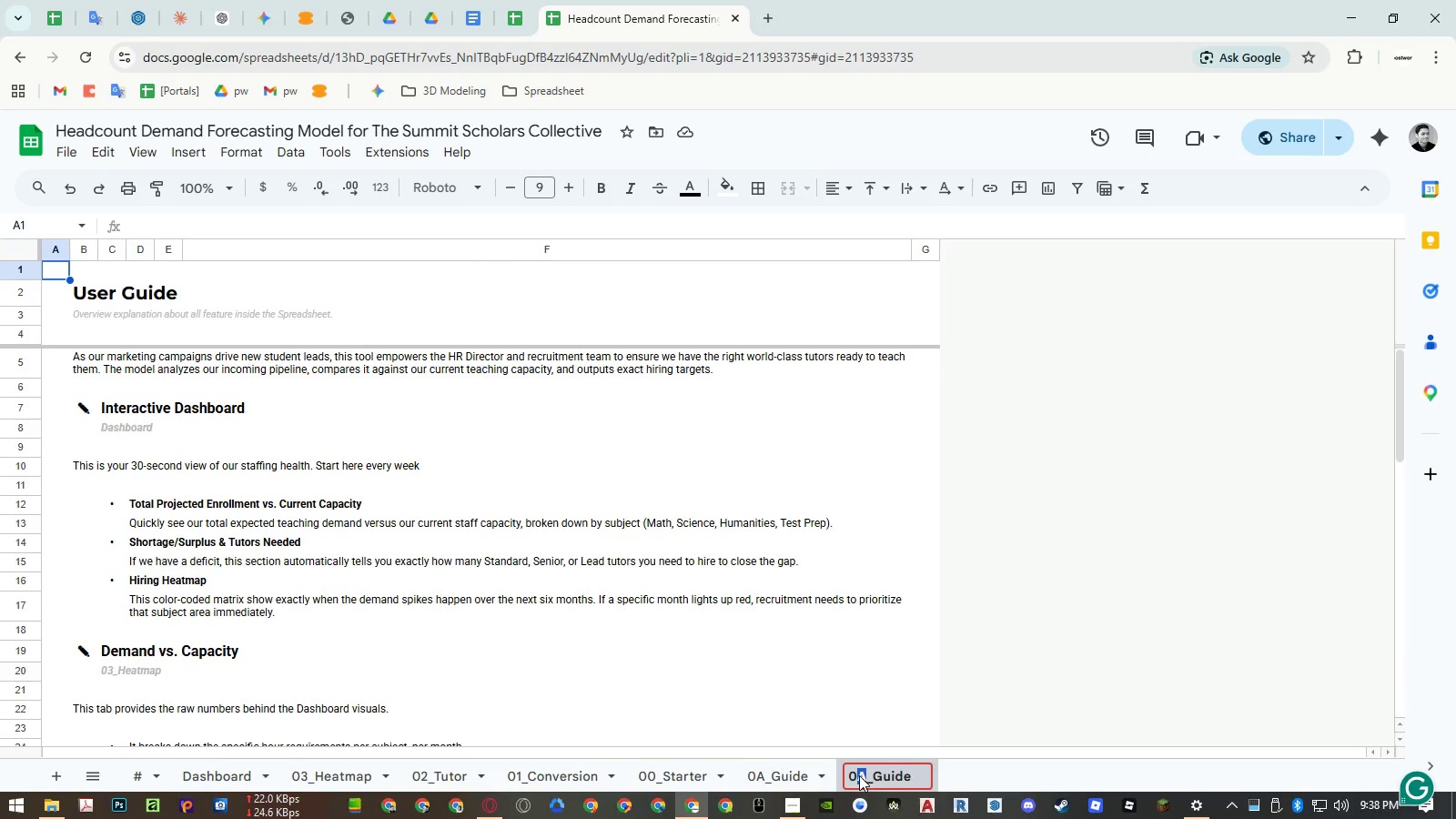 
key(Shift+B)
 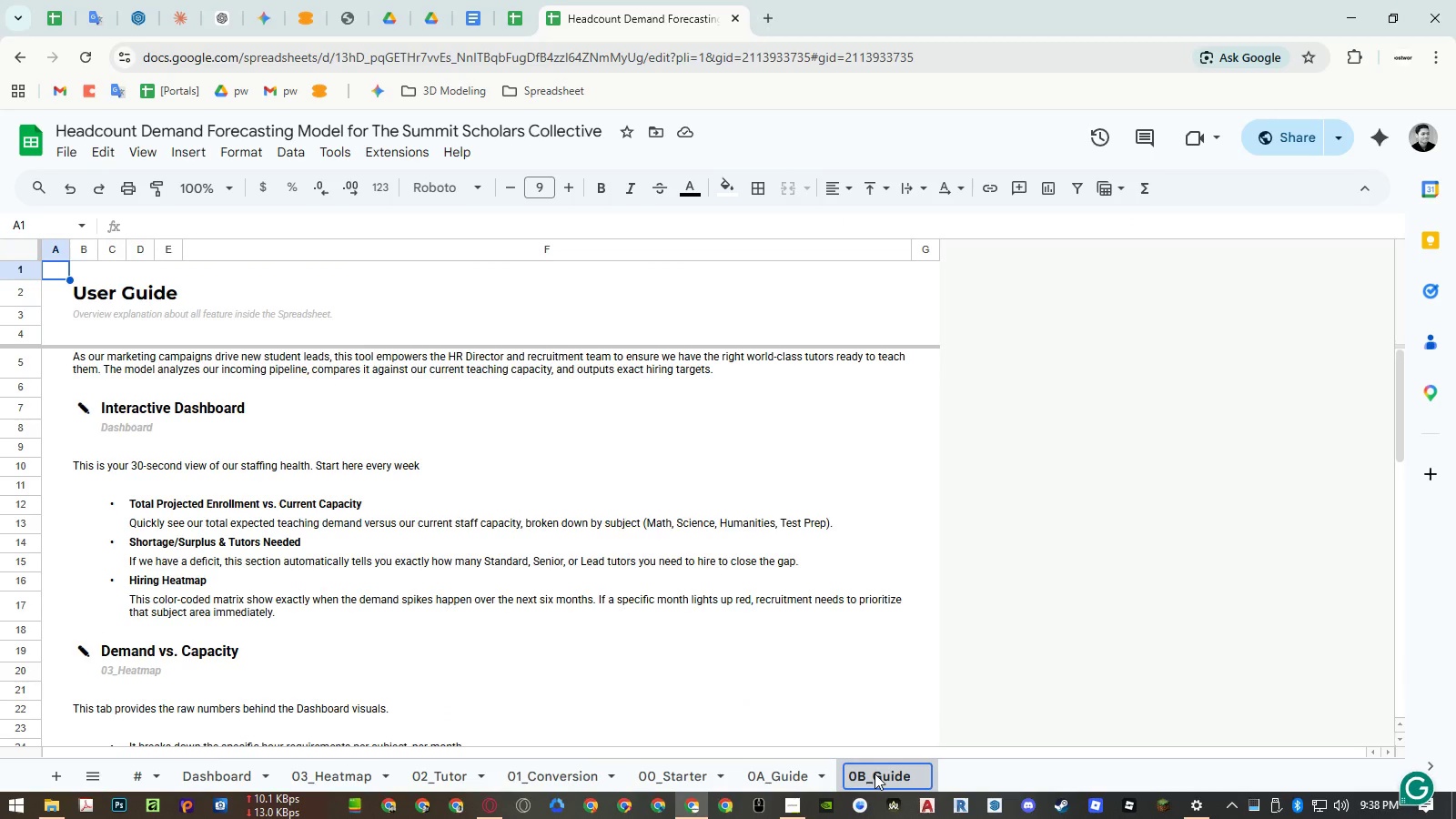 
left_click_drag(start_coordinate=[875, 774], to_coordinate=[946, 770])
 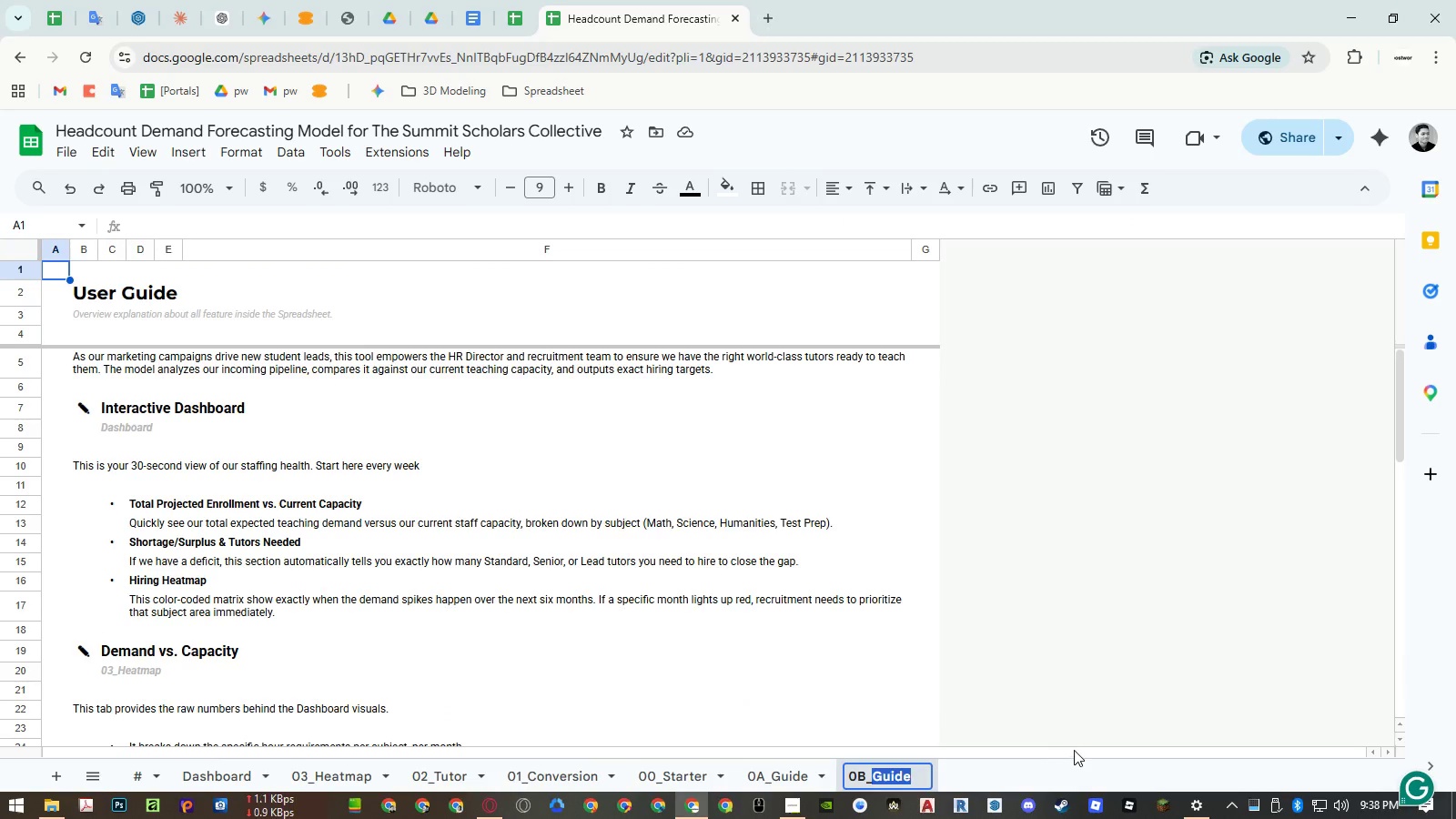 
type(Formula)
 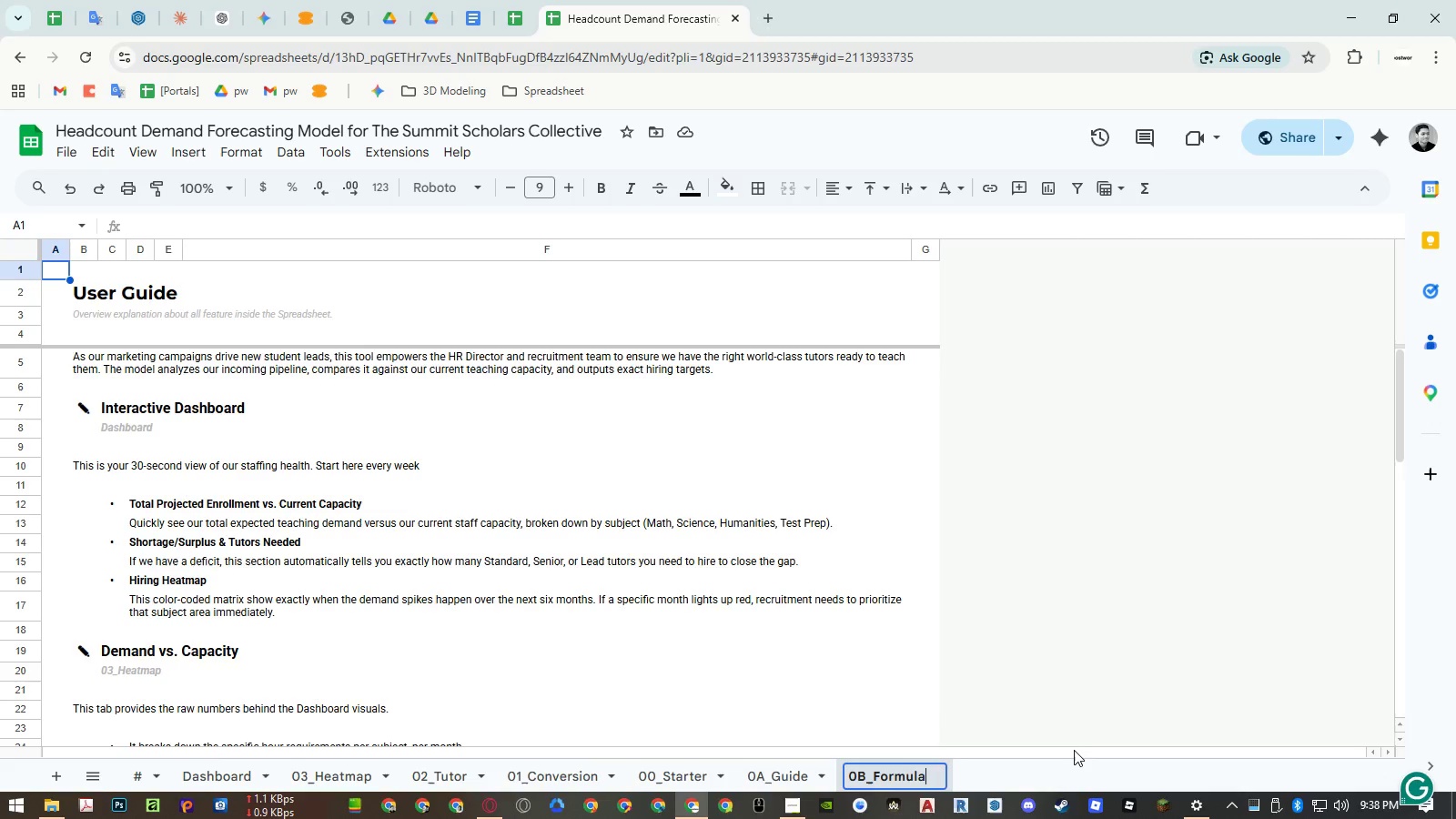 
key(Enter)
 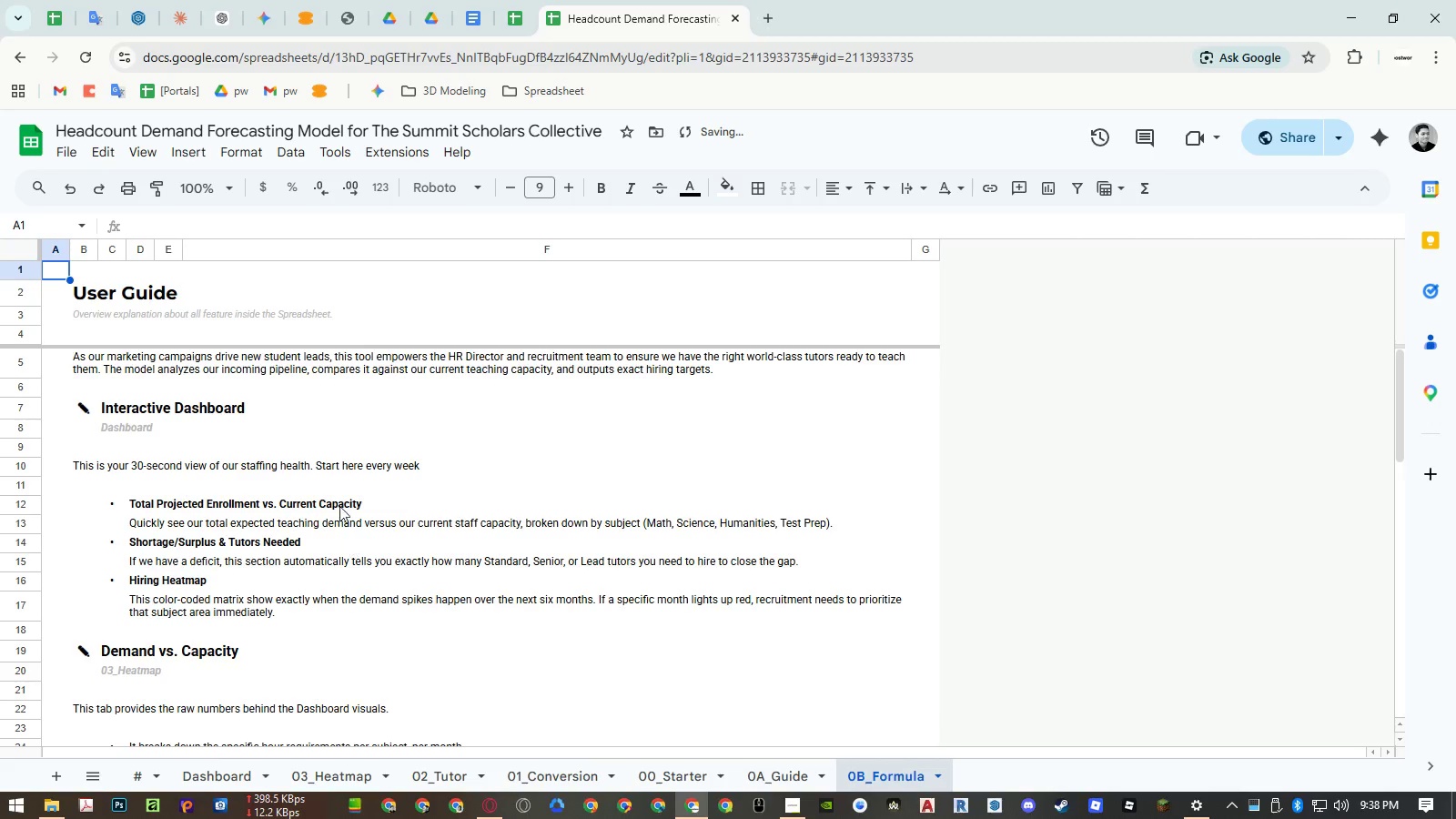 
left_click([82, 298])
 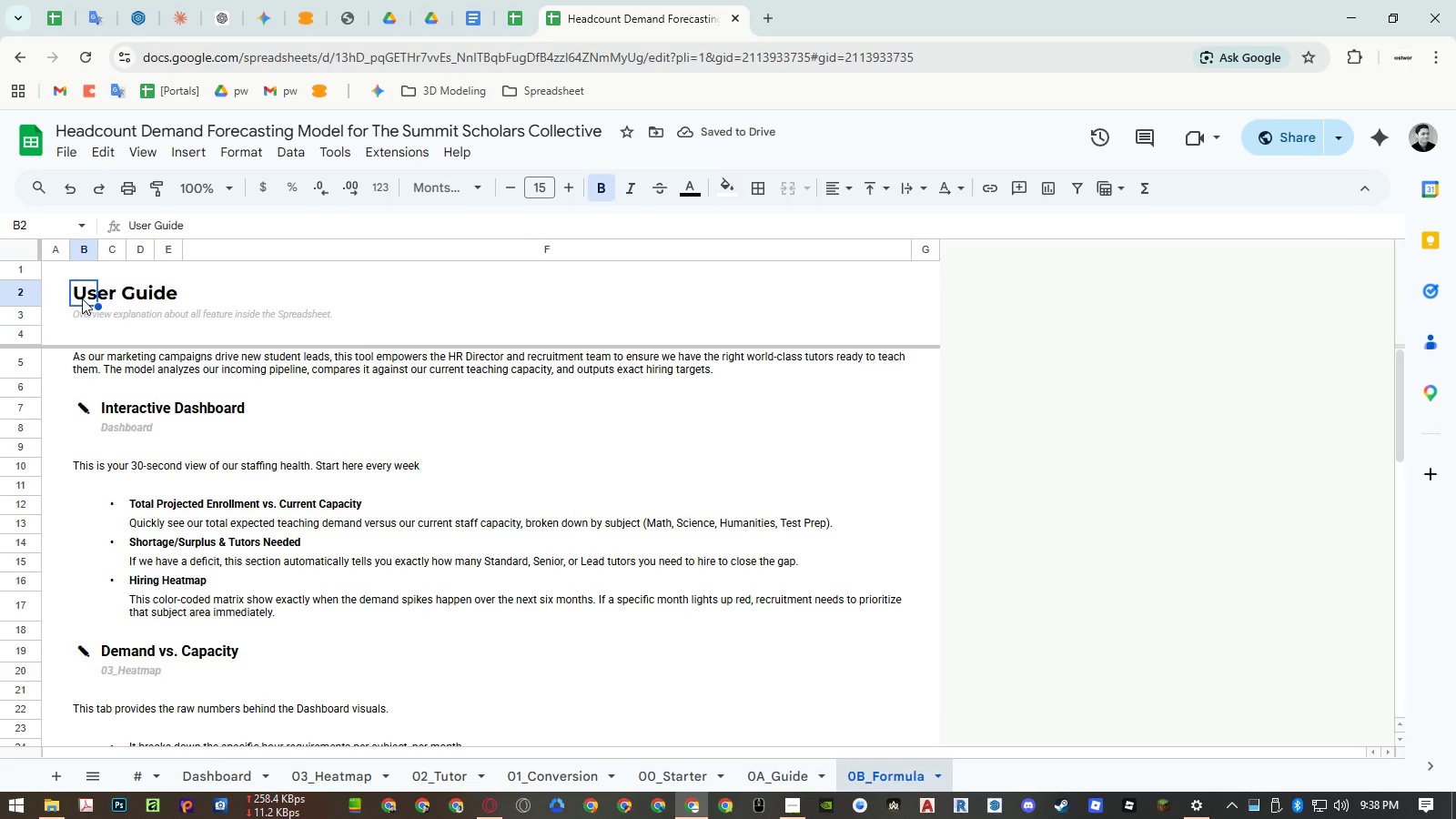 
type(Formula Architecture)
 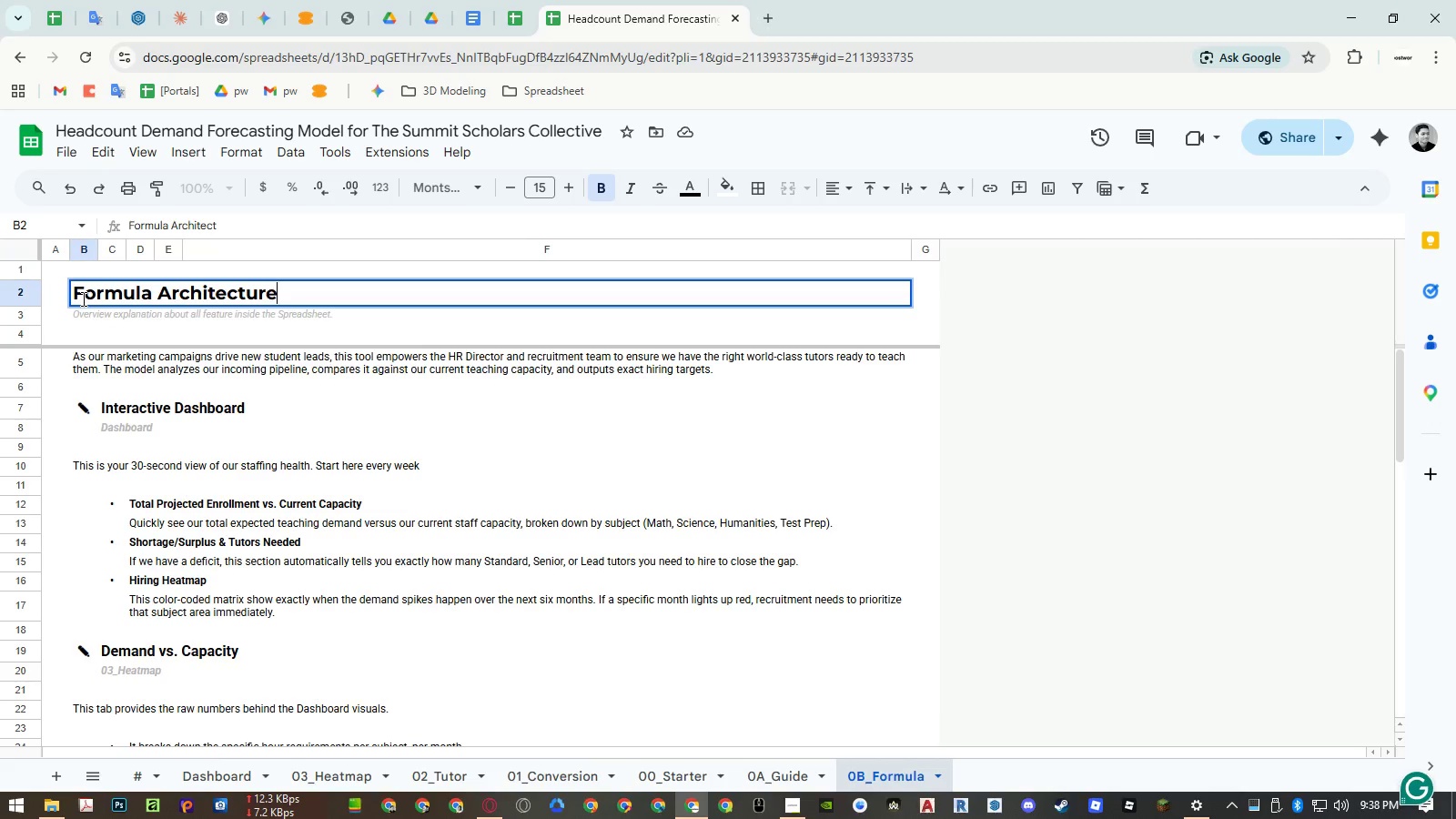 
key(Enter)
 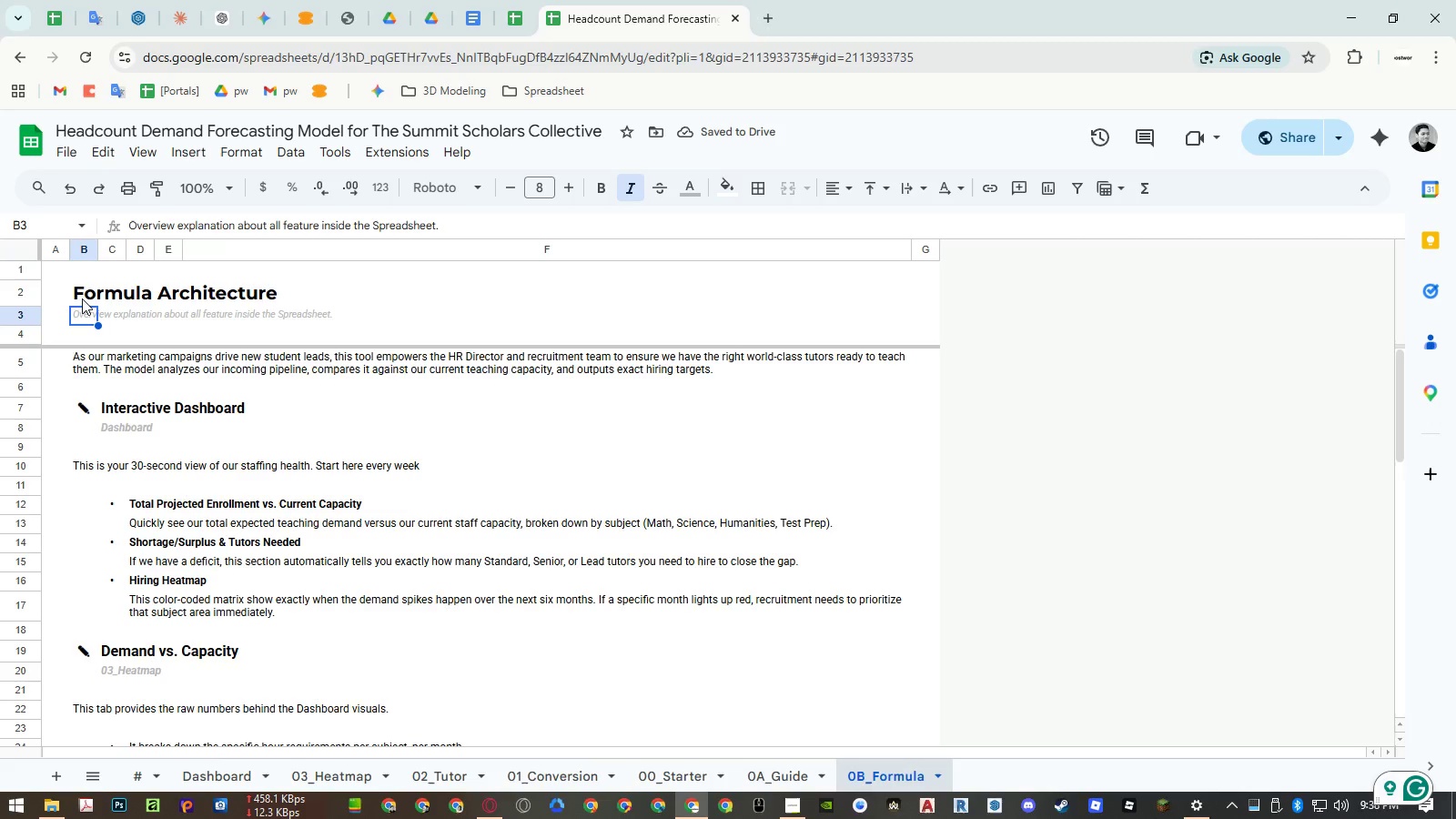 
wait(6.45)
 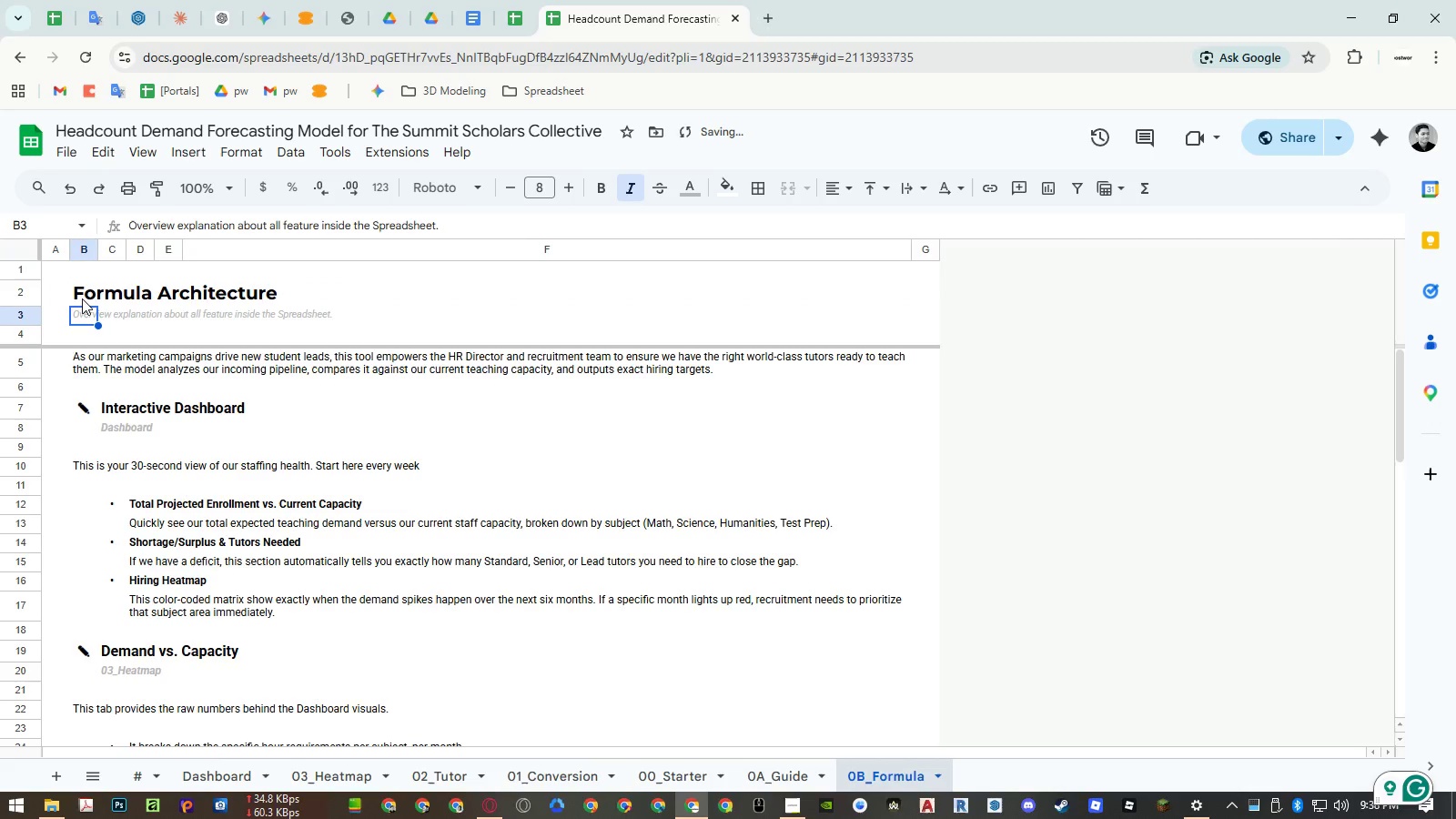 
type(The core formulas and data structures inside the Spreadhse)
key(Backspace)
key(Backspace)
key(Backspace)
type(sheet.)
 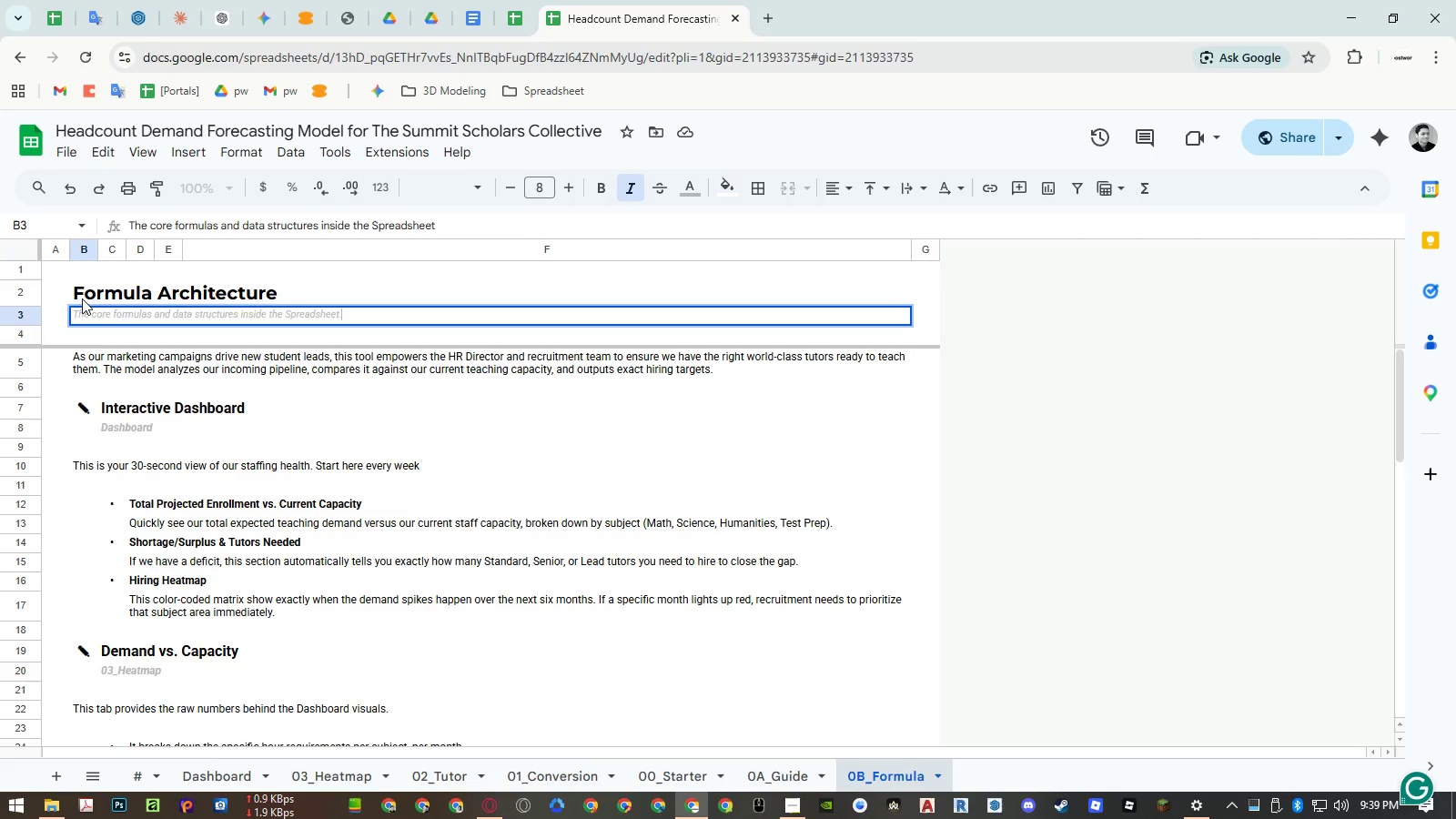 
key(Enter)
 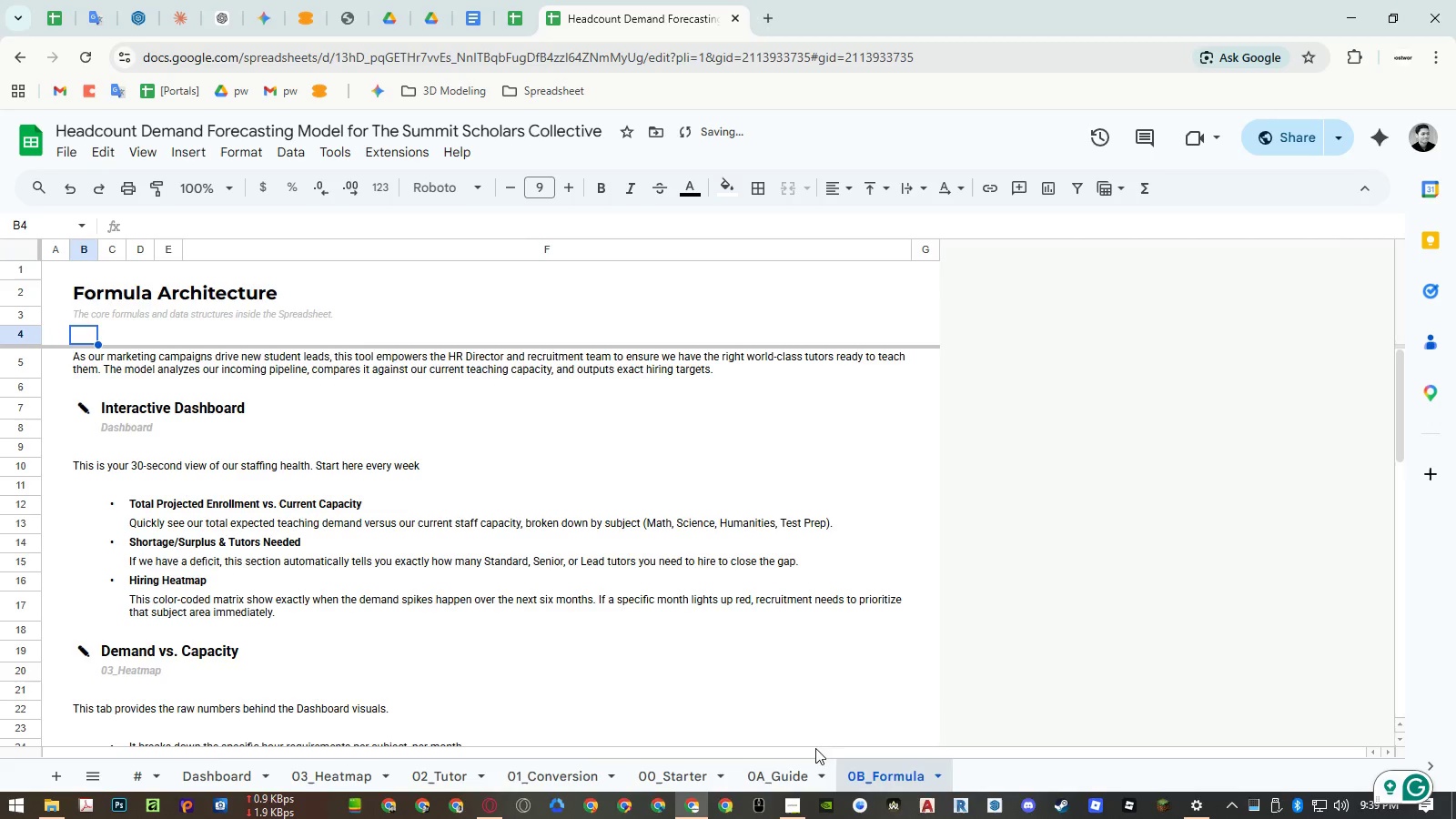 
left_click([799, 768])
 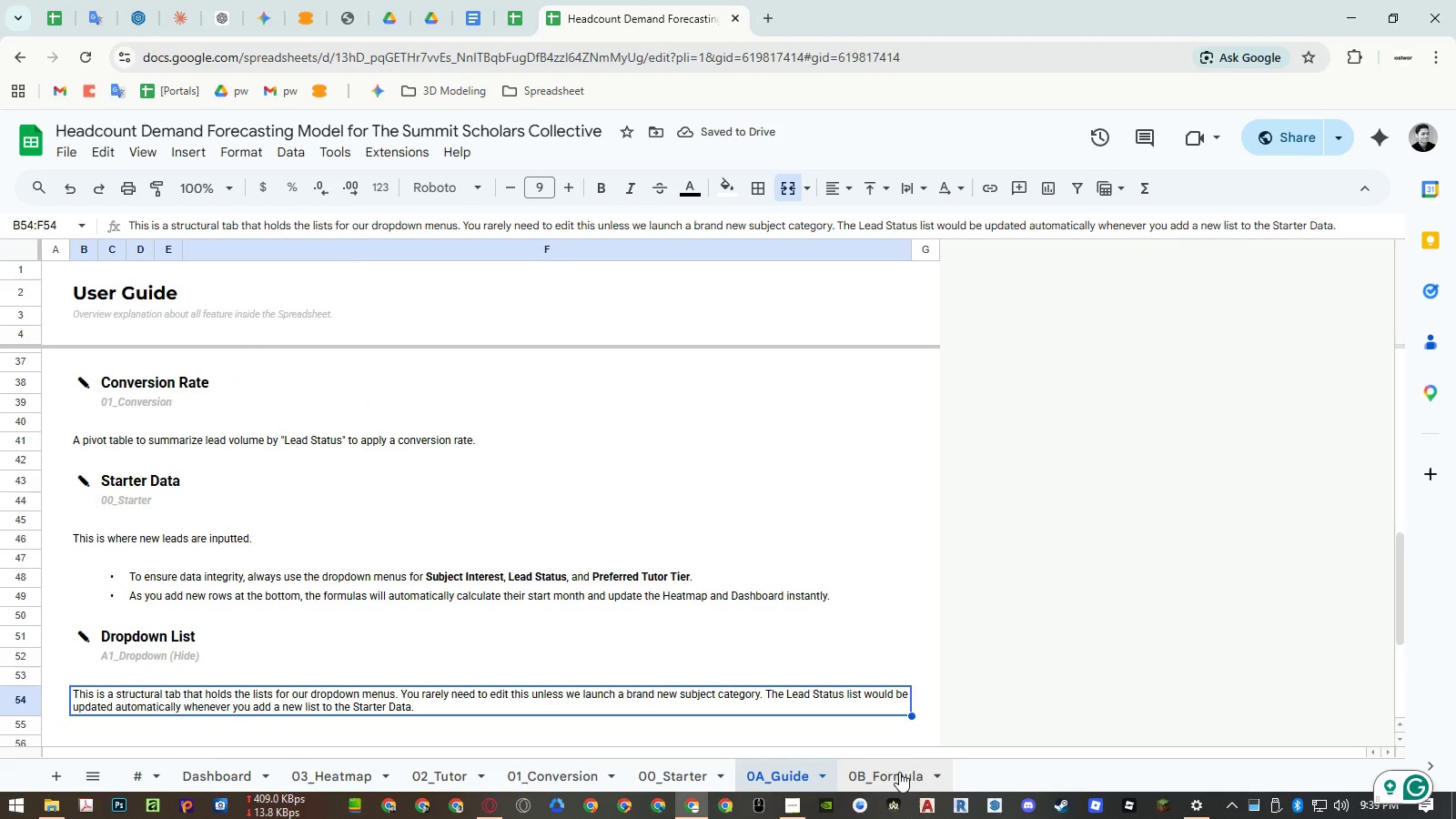 
left_click([899, 772])
 